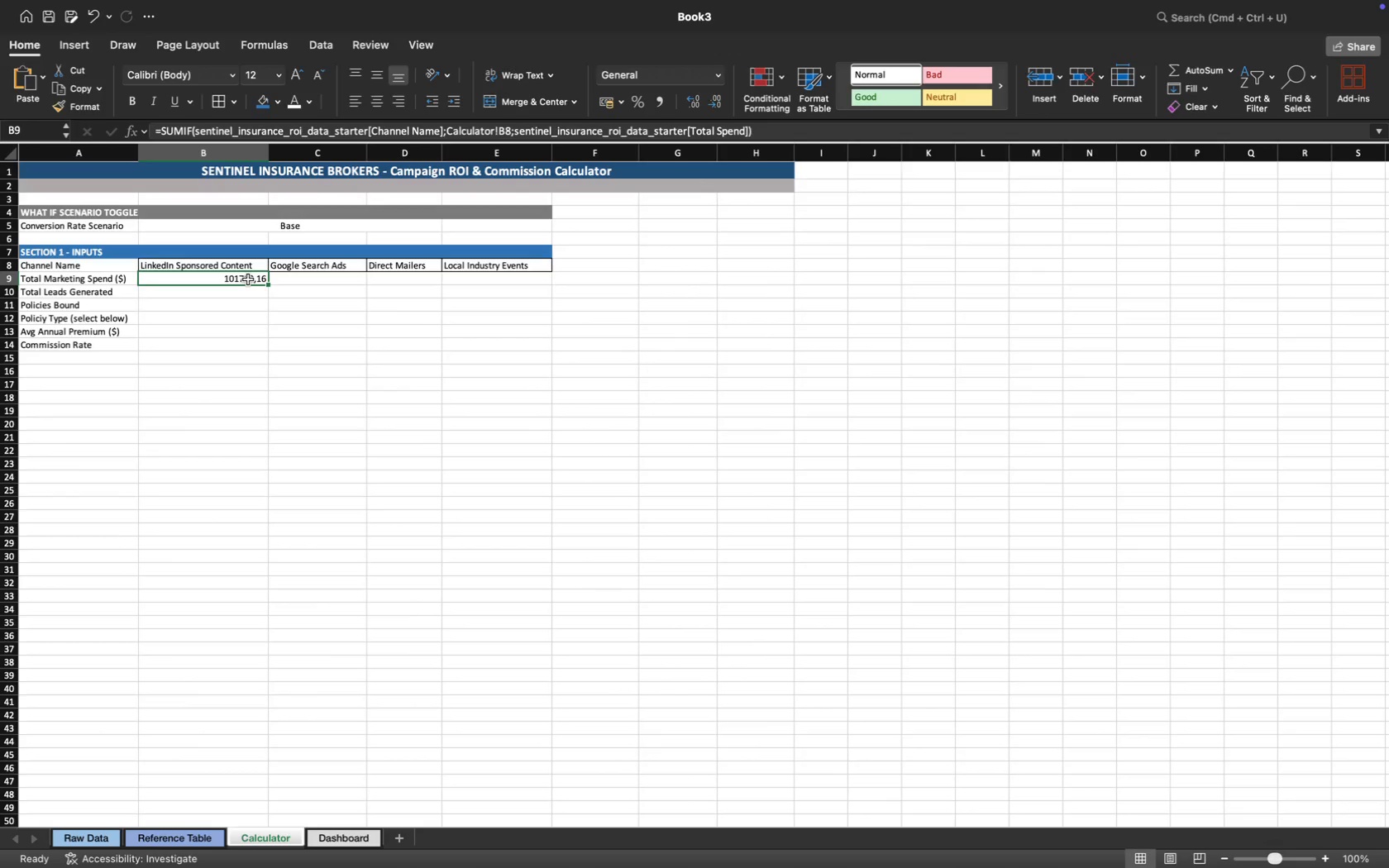 
wait(8.73)
 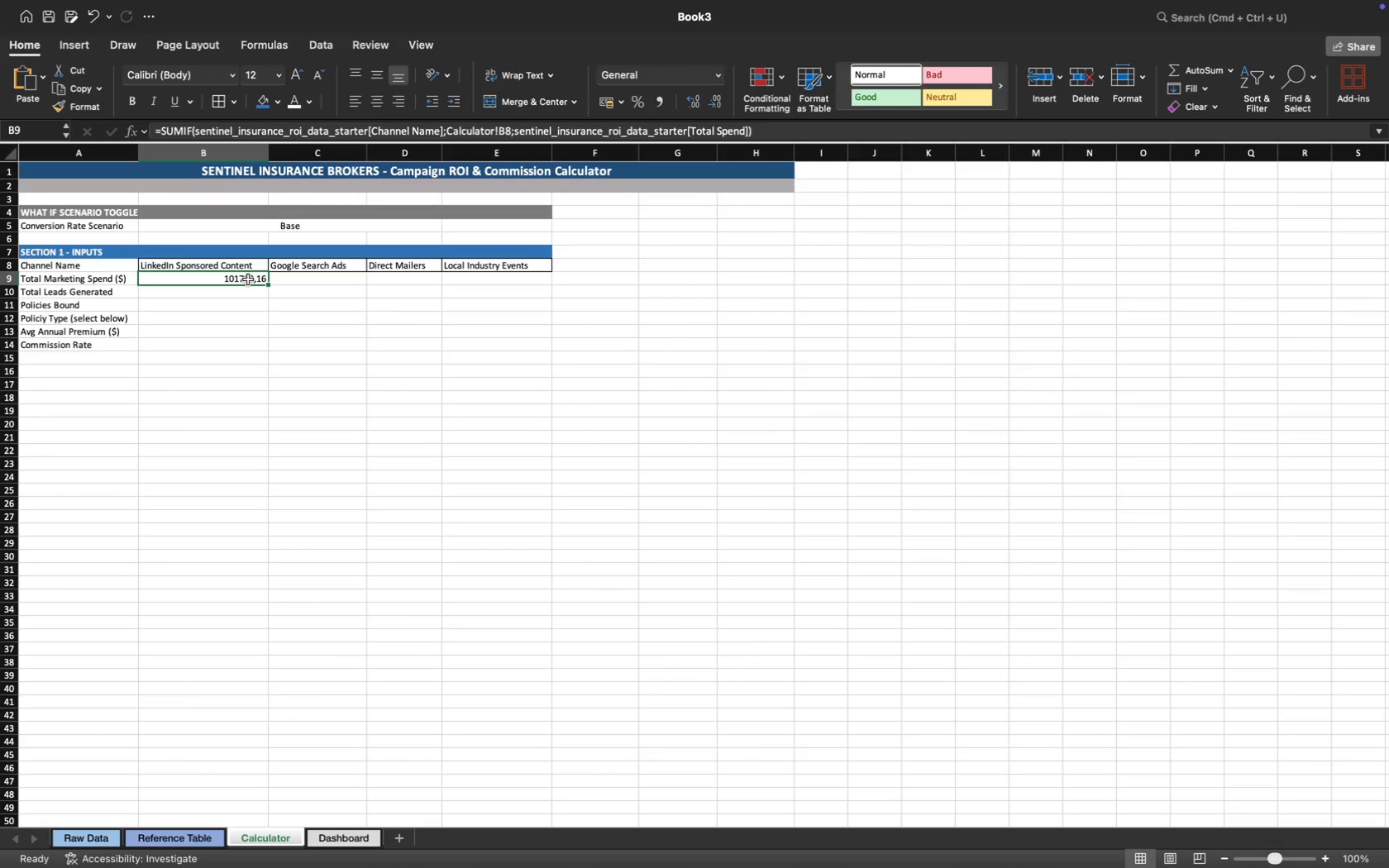 
left_click([333, 283])
 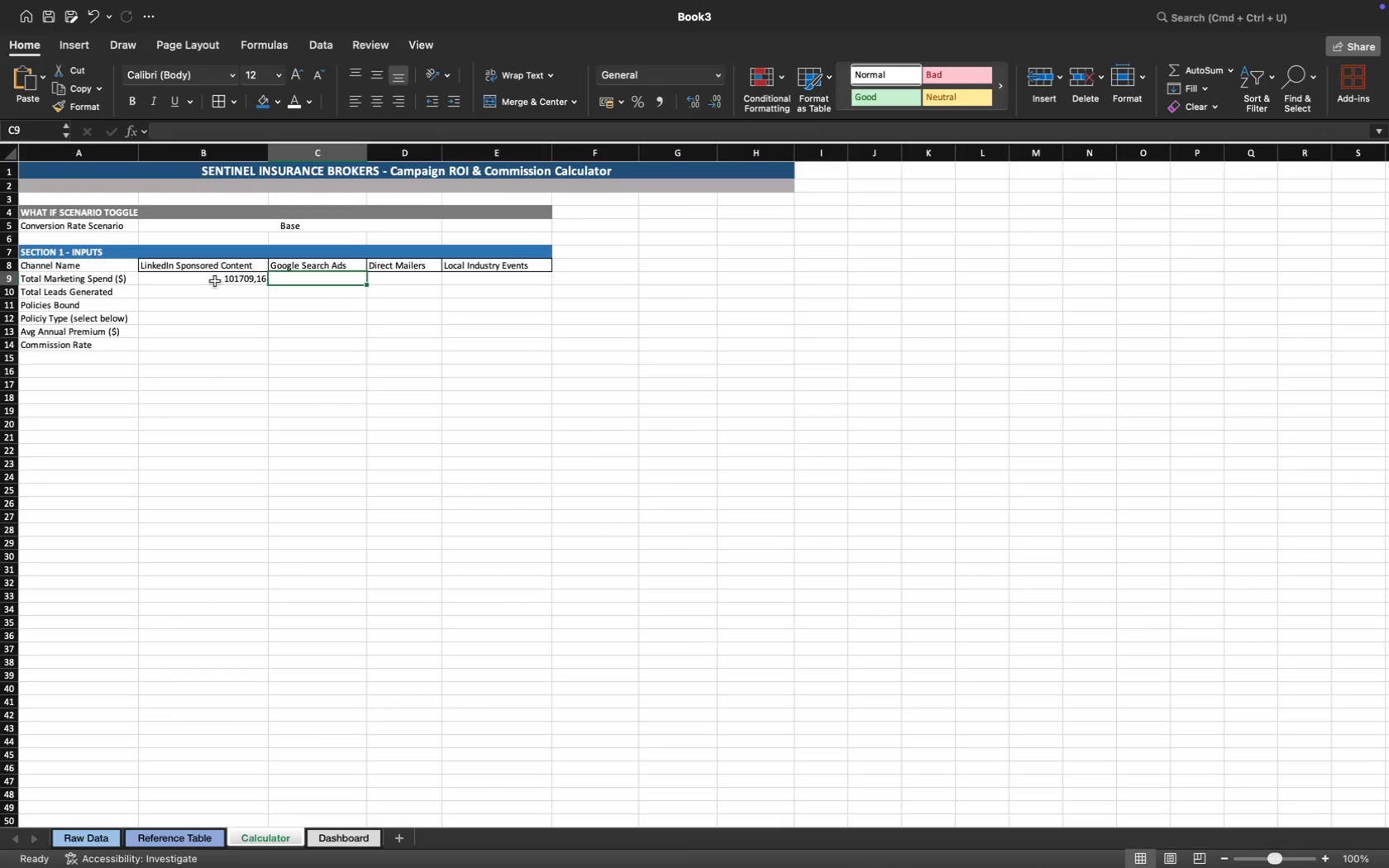 
left_click([218, 282])
 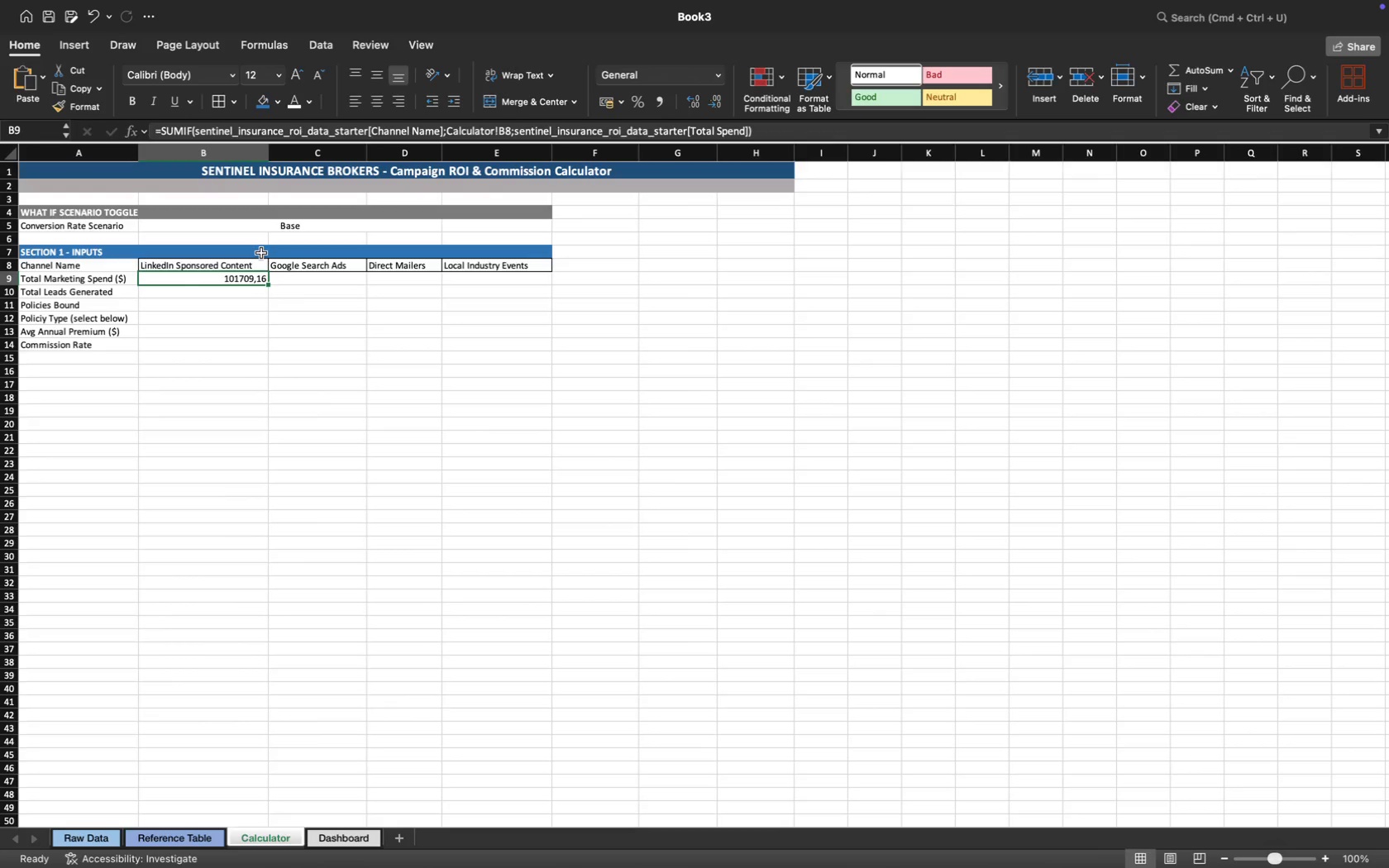 
wait(11.0)
 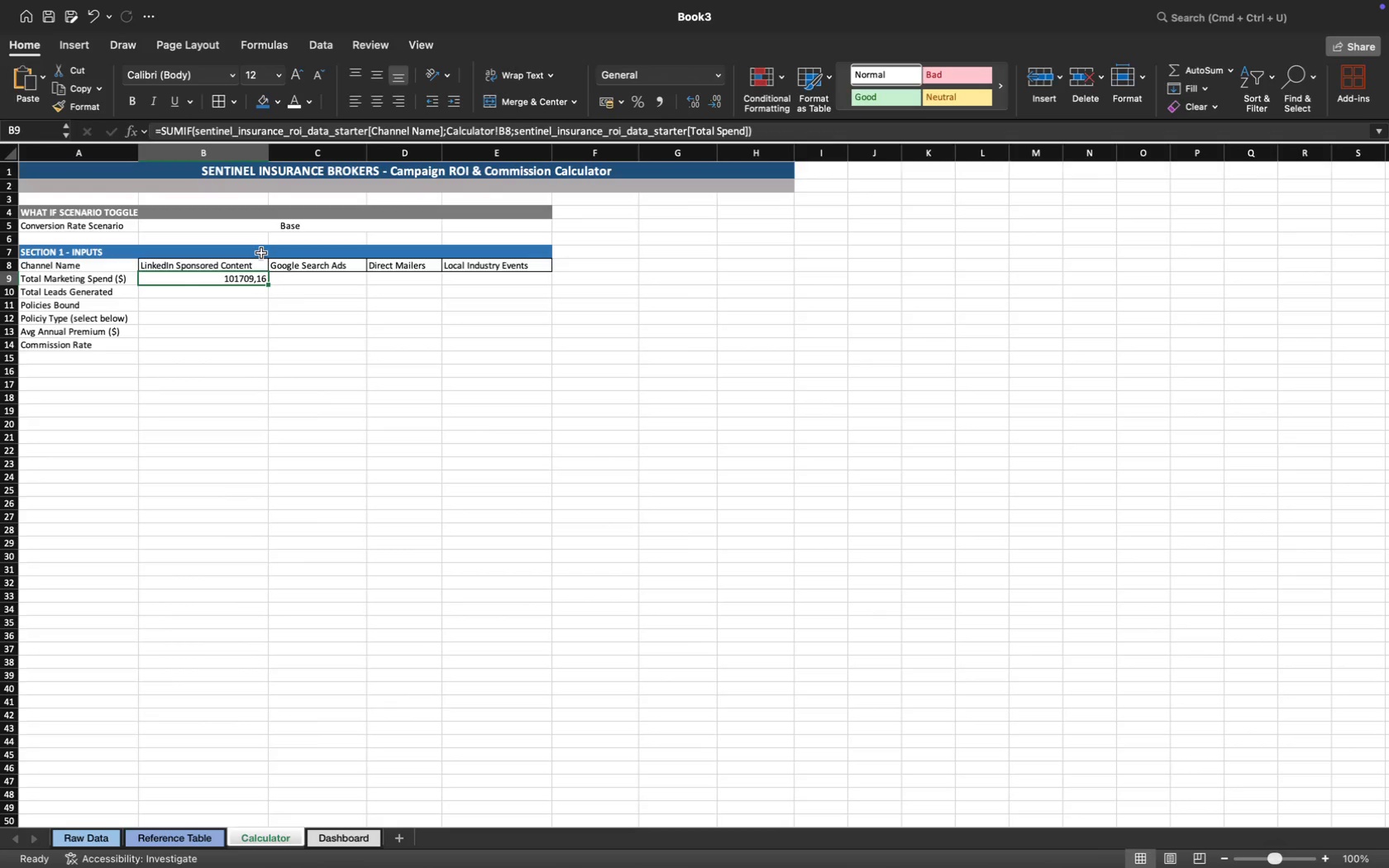 
left_click([182, 292])
 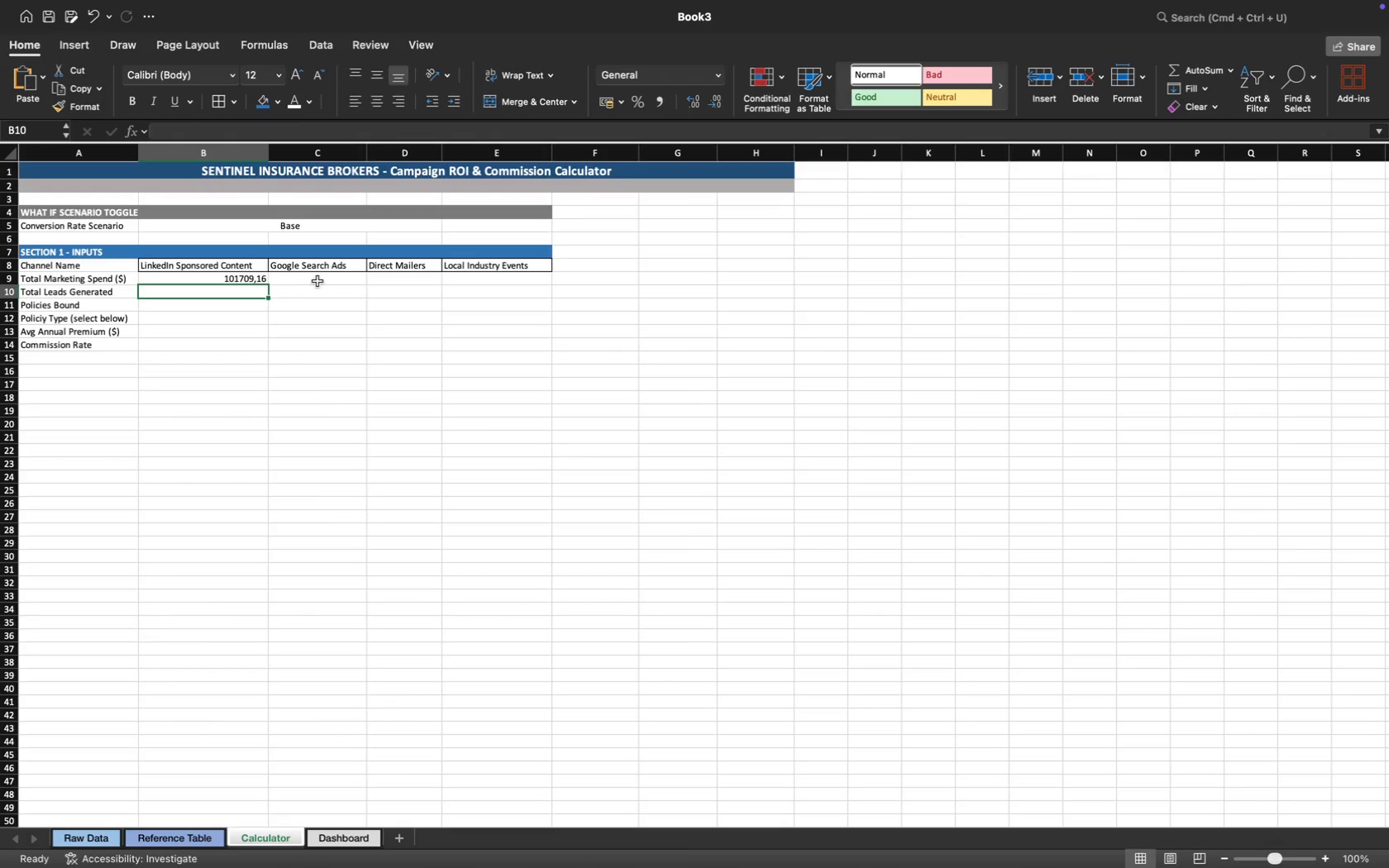 
left_click([250, 279])
 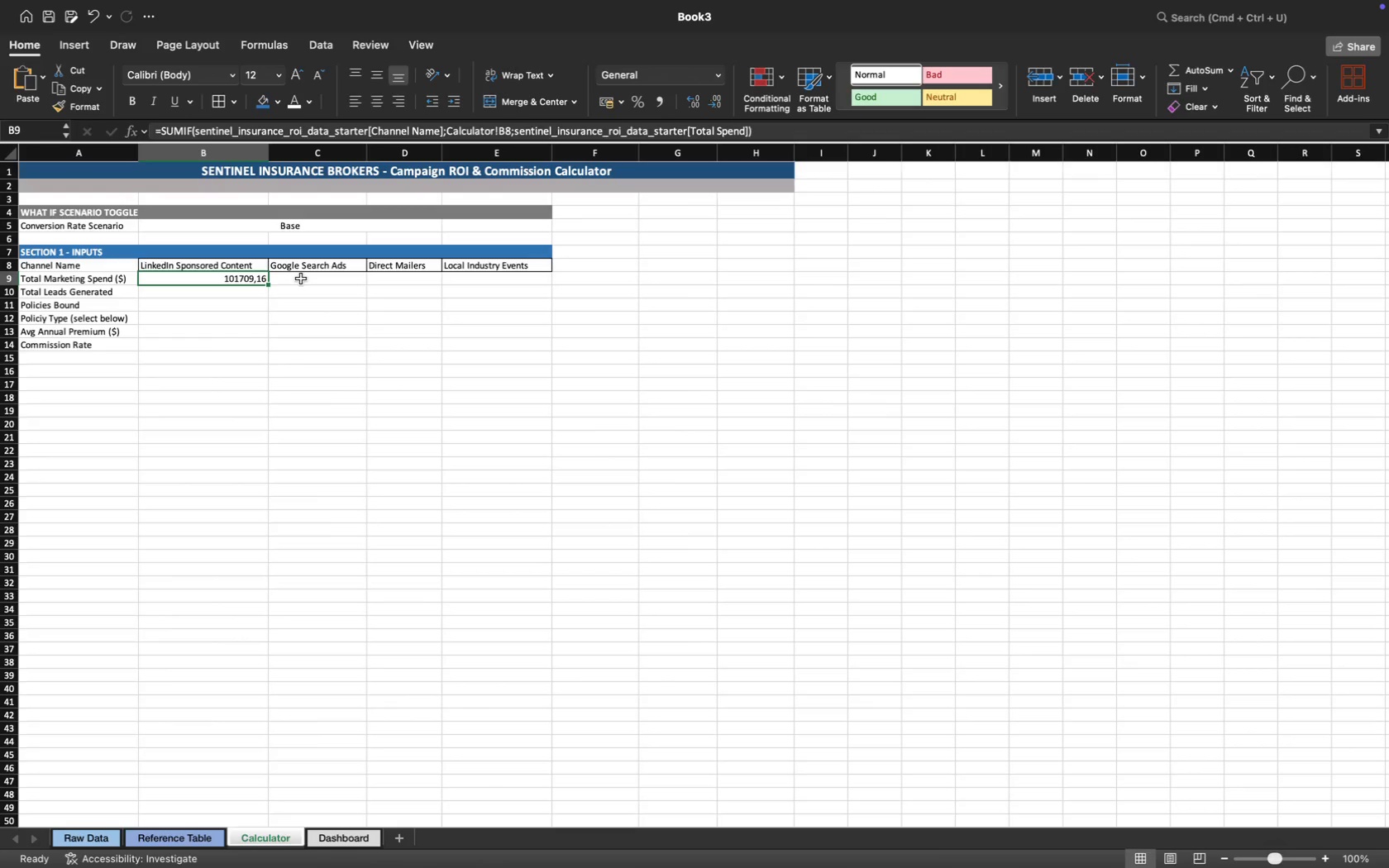 
wait(5.98)
 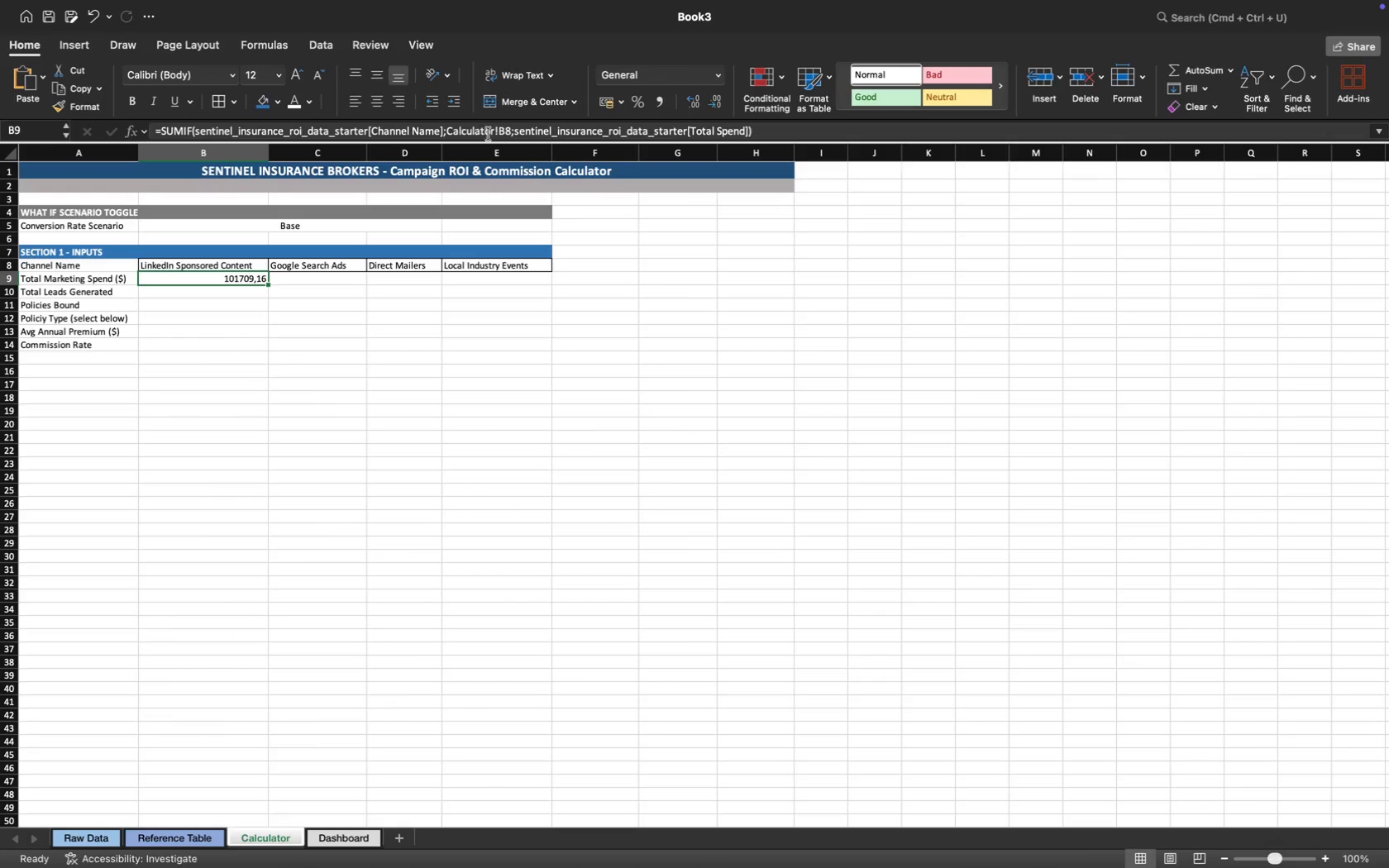 
left_click_drag(start_coordinate=[773, 131], to_coordinate=[138, 122])
 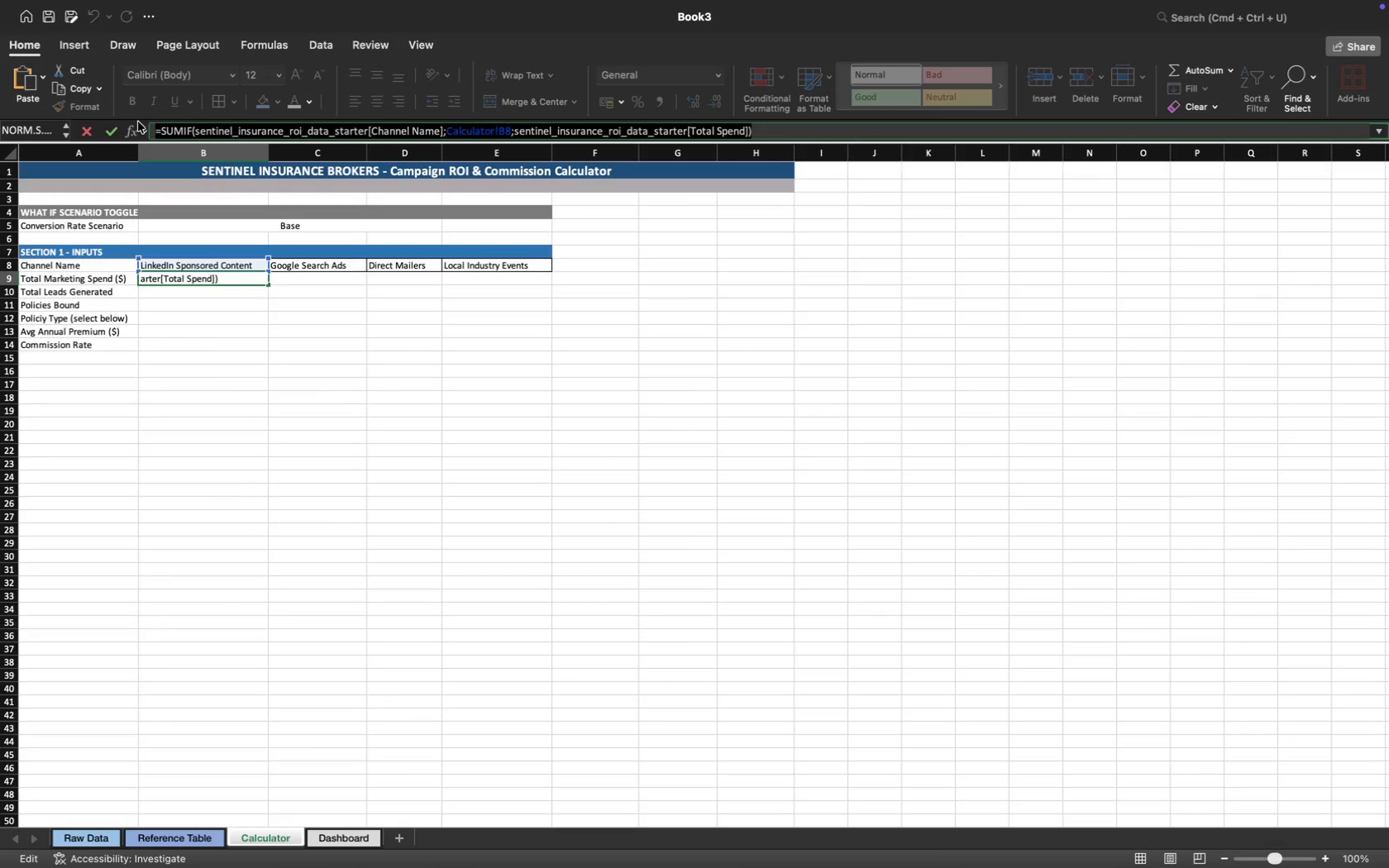 
key(Meta+CommandLeft)
 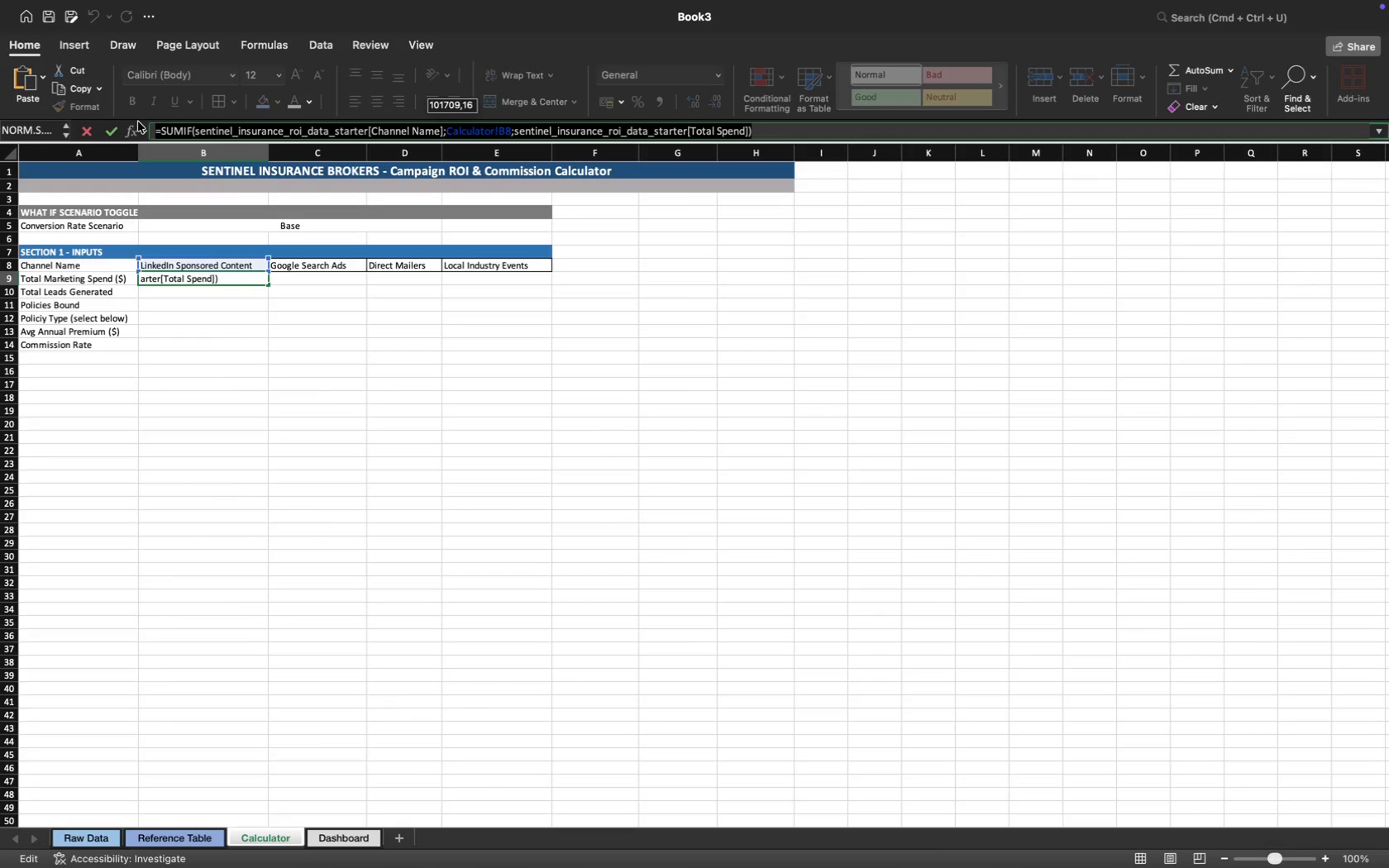 
key(Meta+C)
 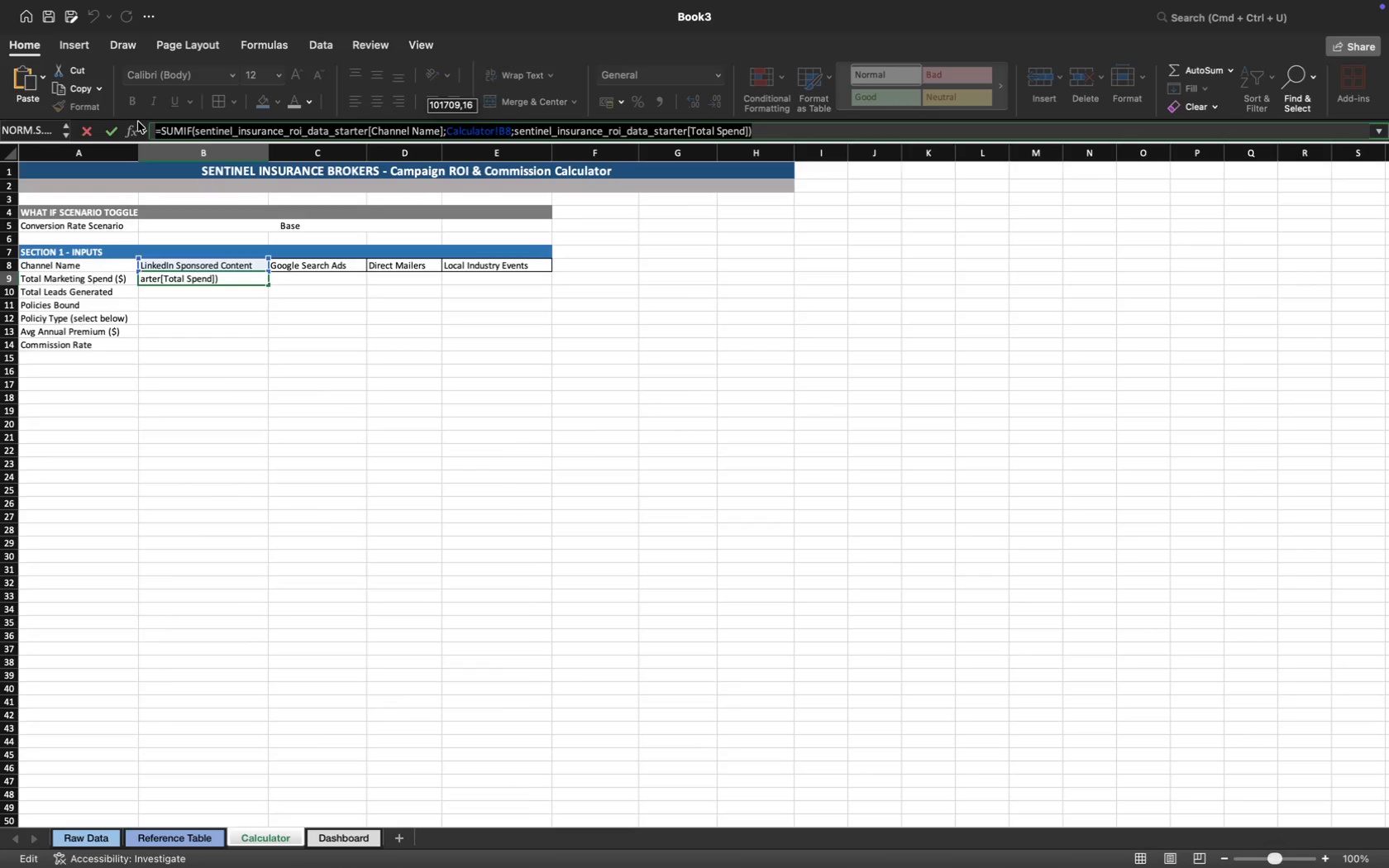 
key(Enter)
 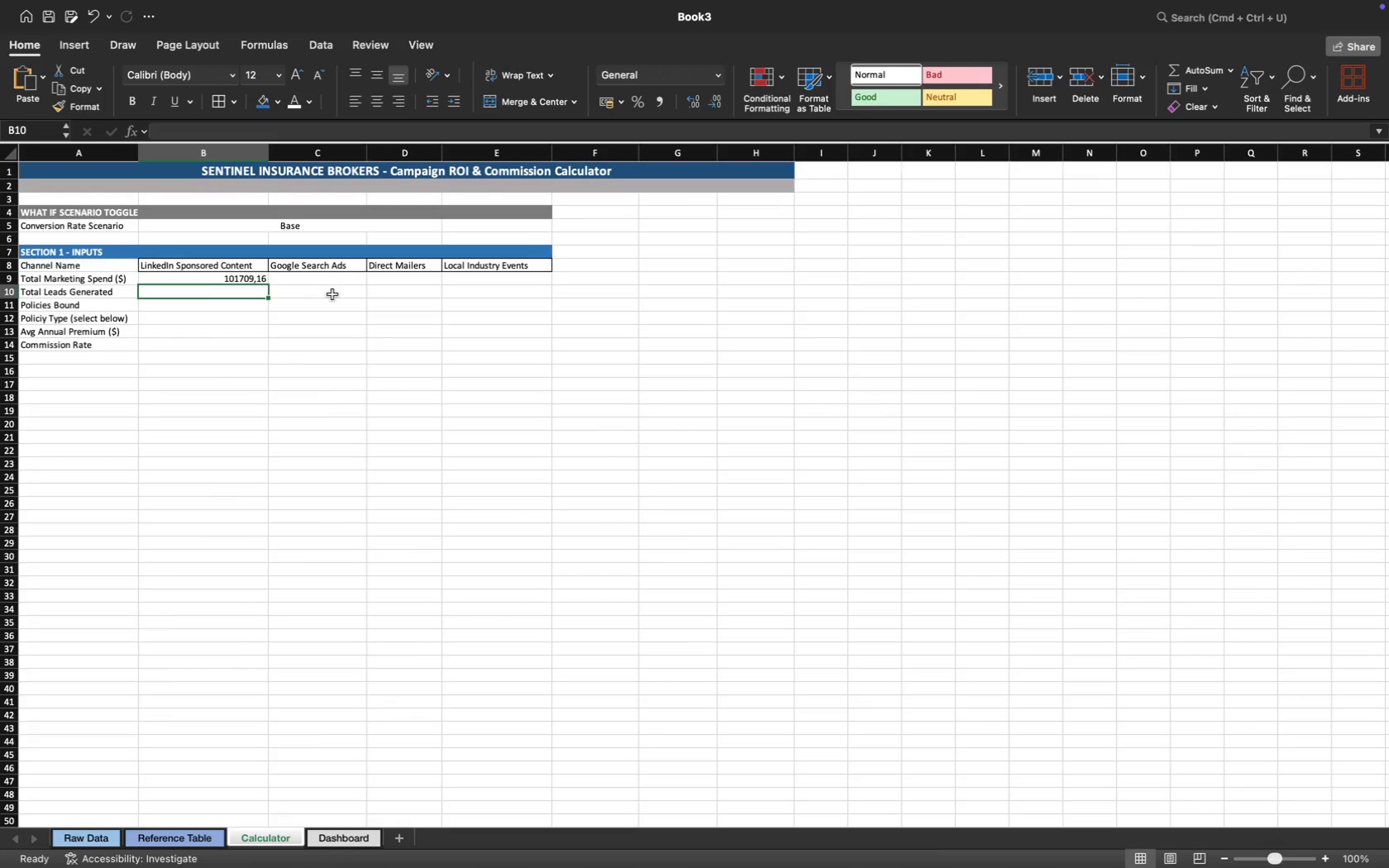 
left_click([329, 280])
 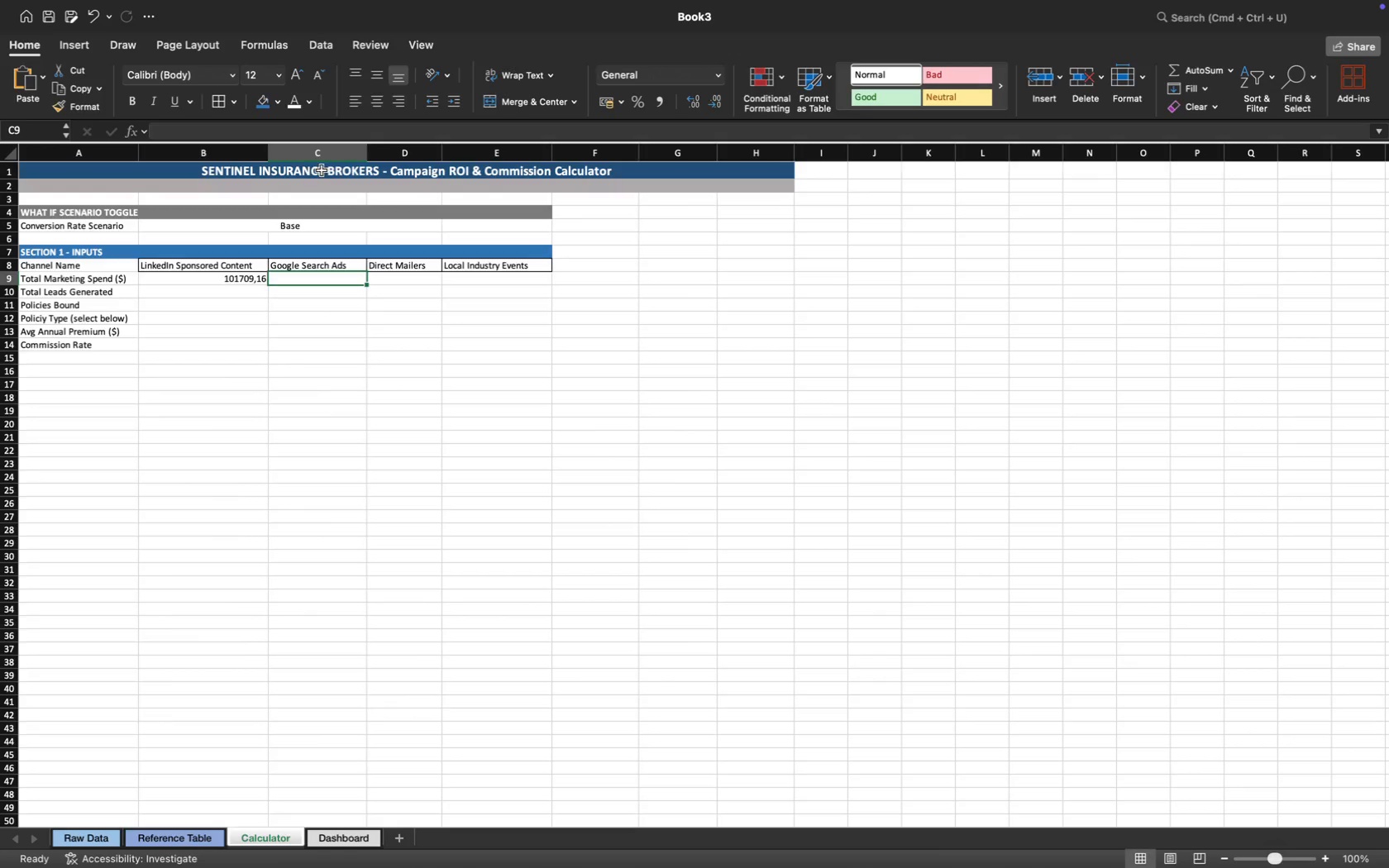 
mouse_move([270, 155])
 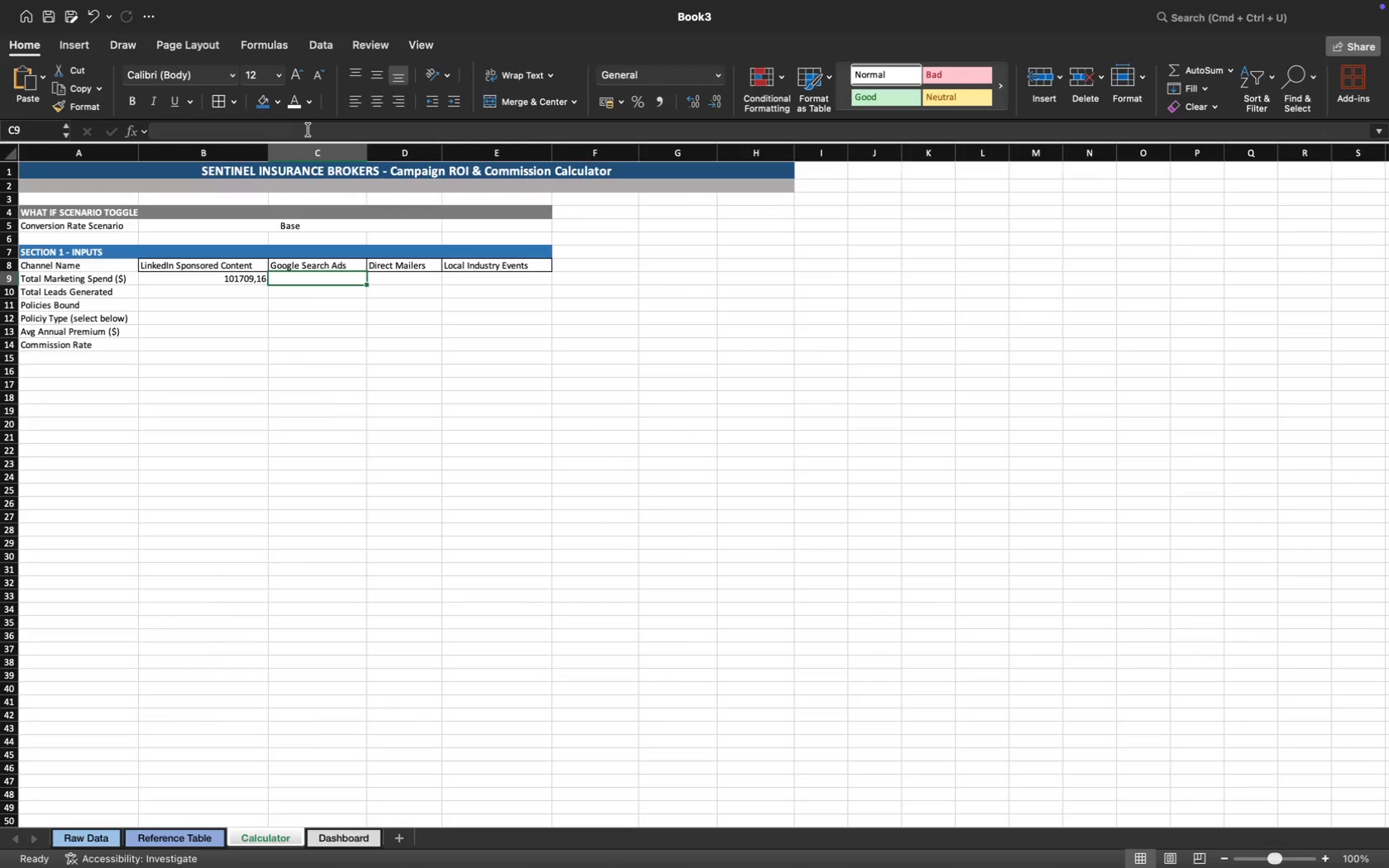 
left_click([307, 129])
 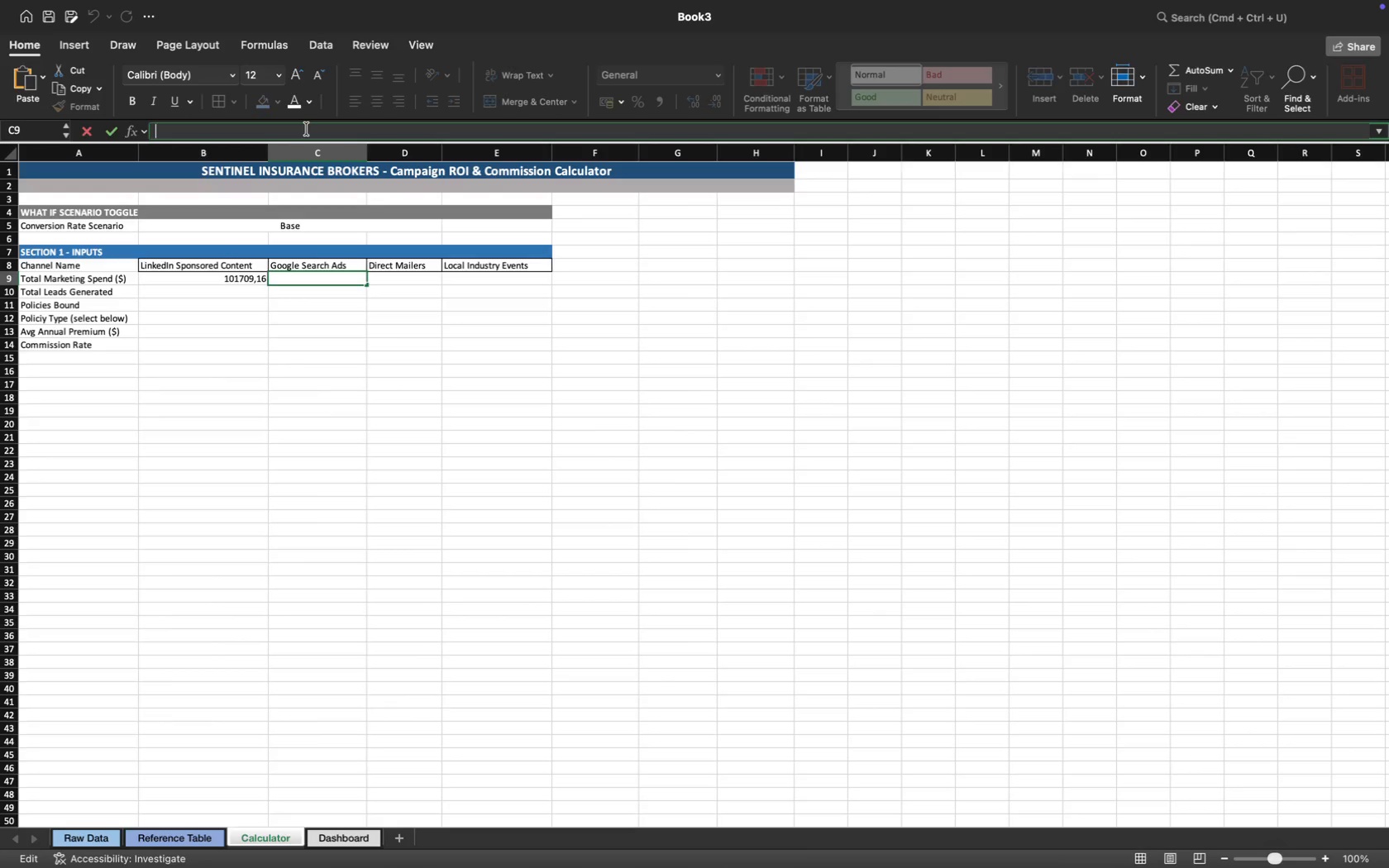 
key(Meta+CommandLeft)
 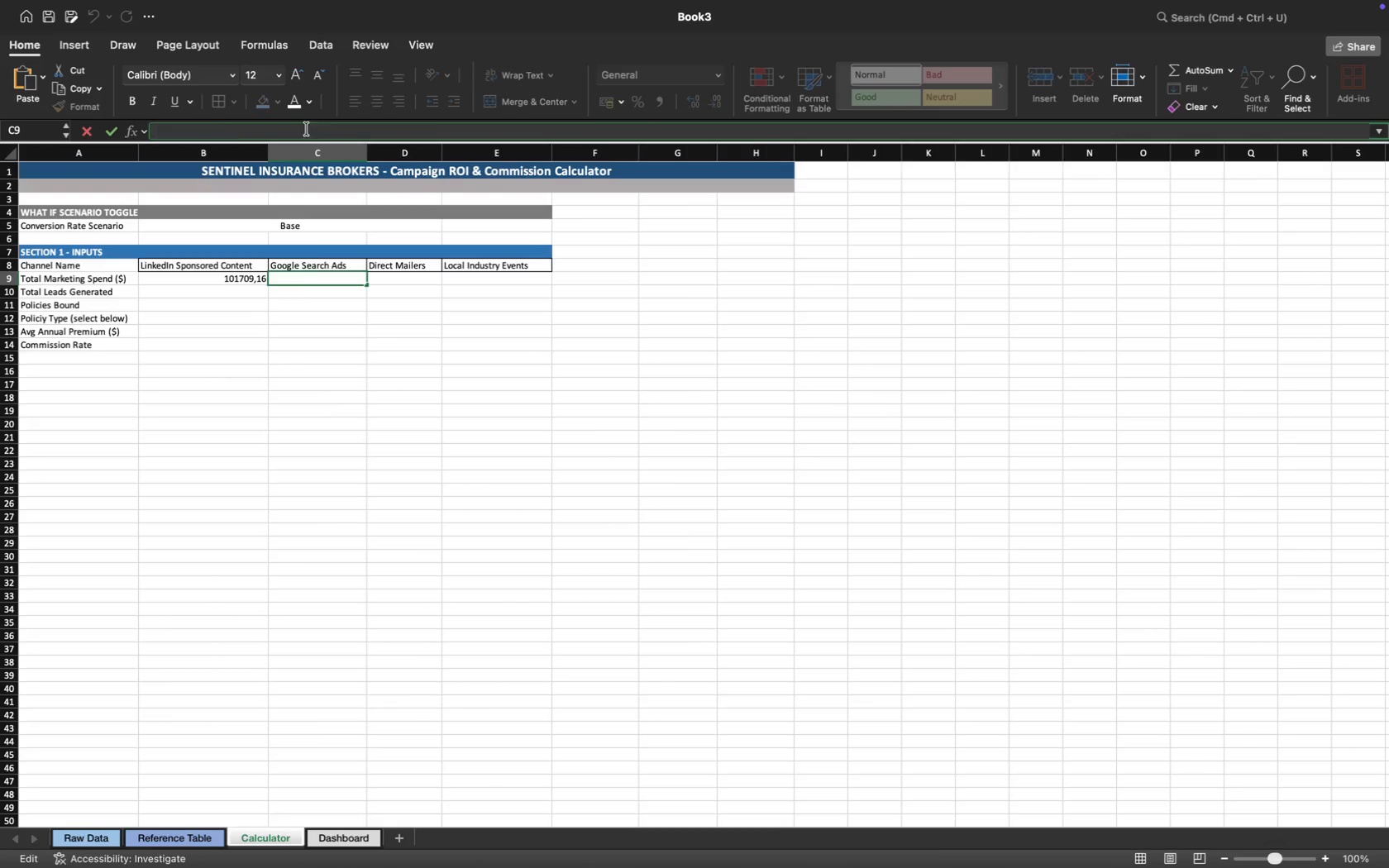 
key(Meta+V)
 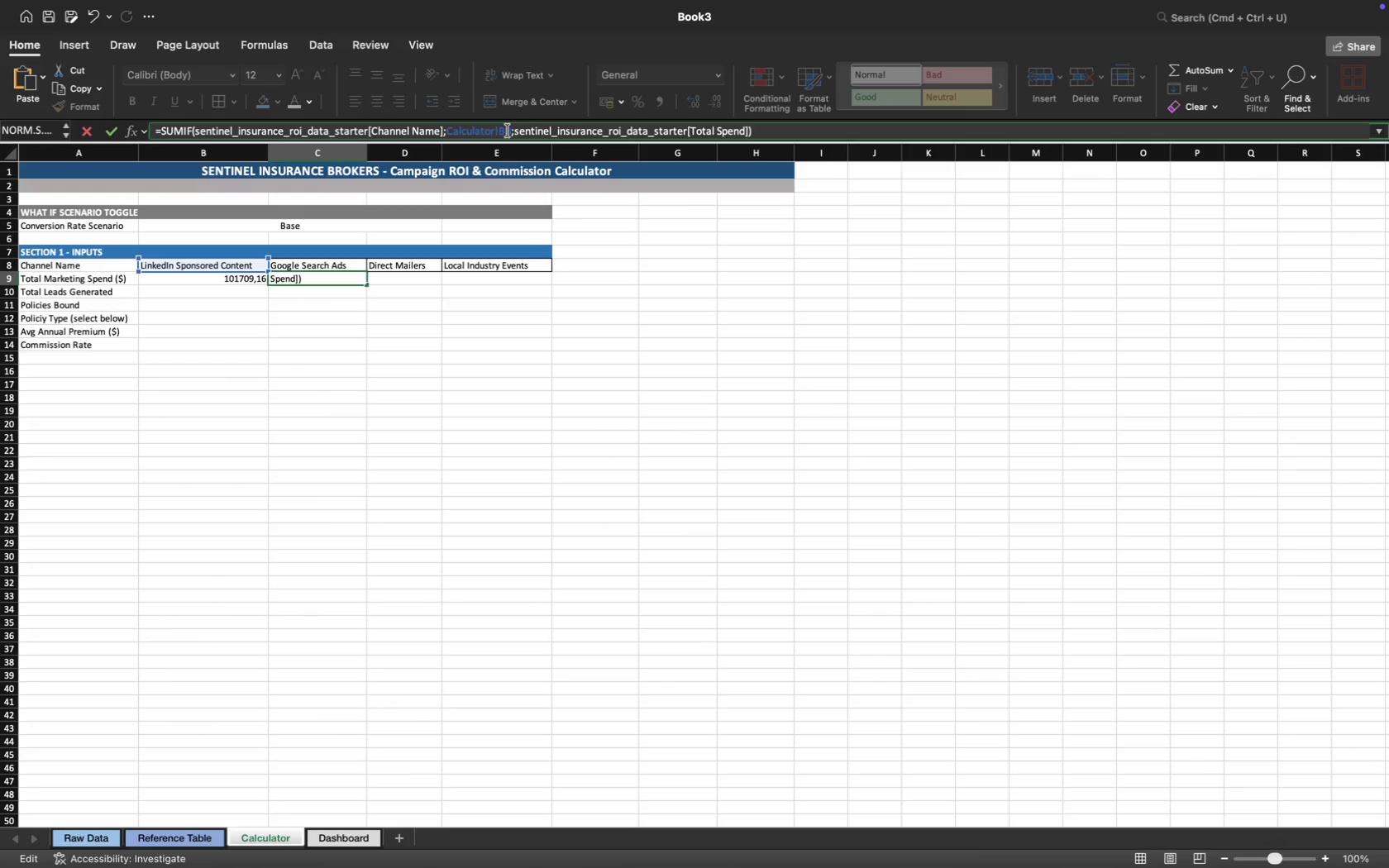 
left_click([510, 131])
 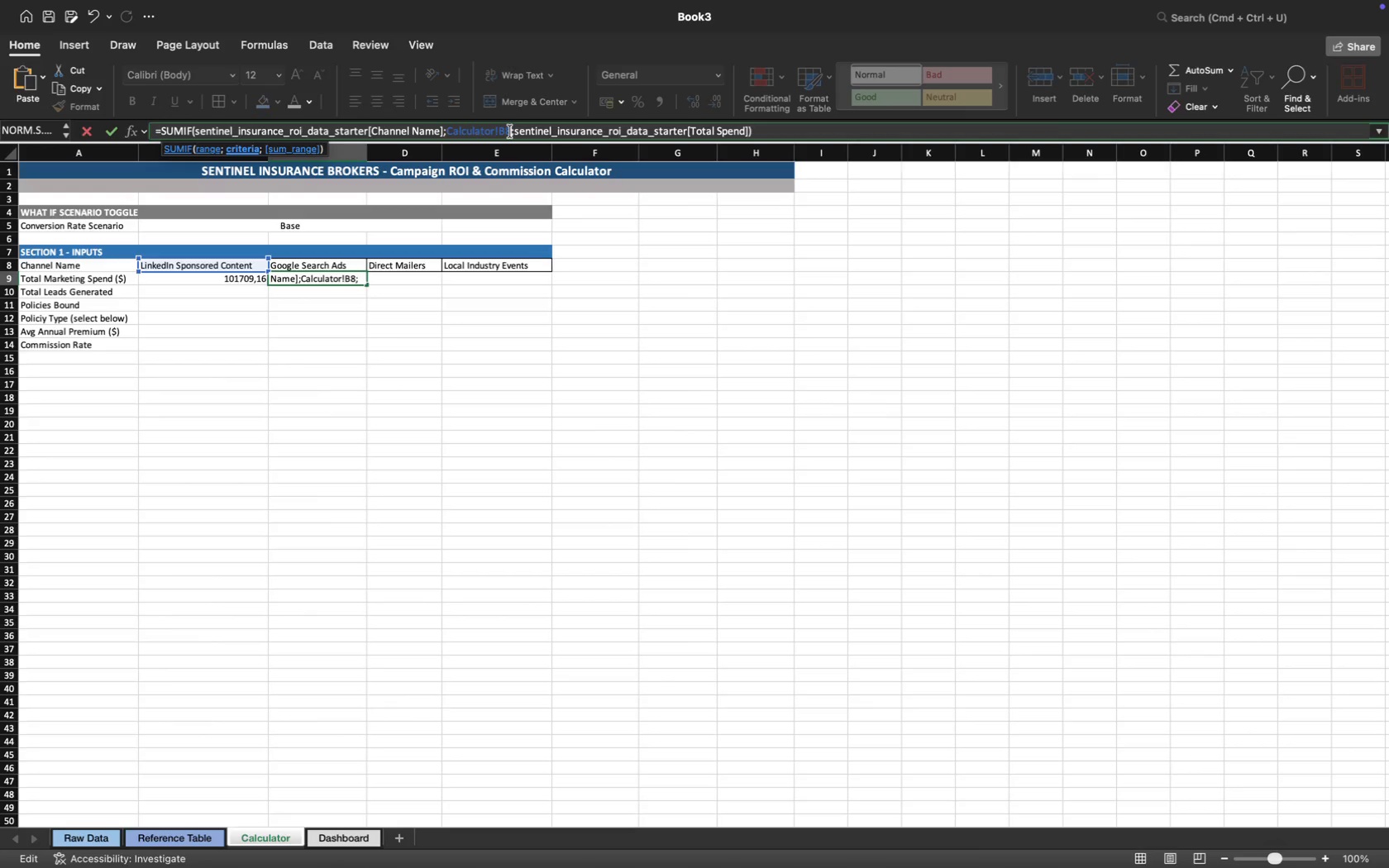 
left_click([505, 128])
 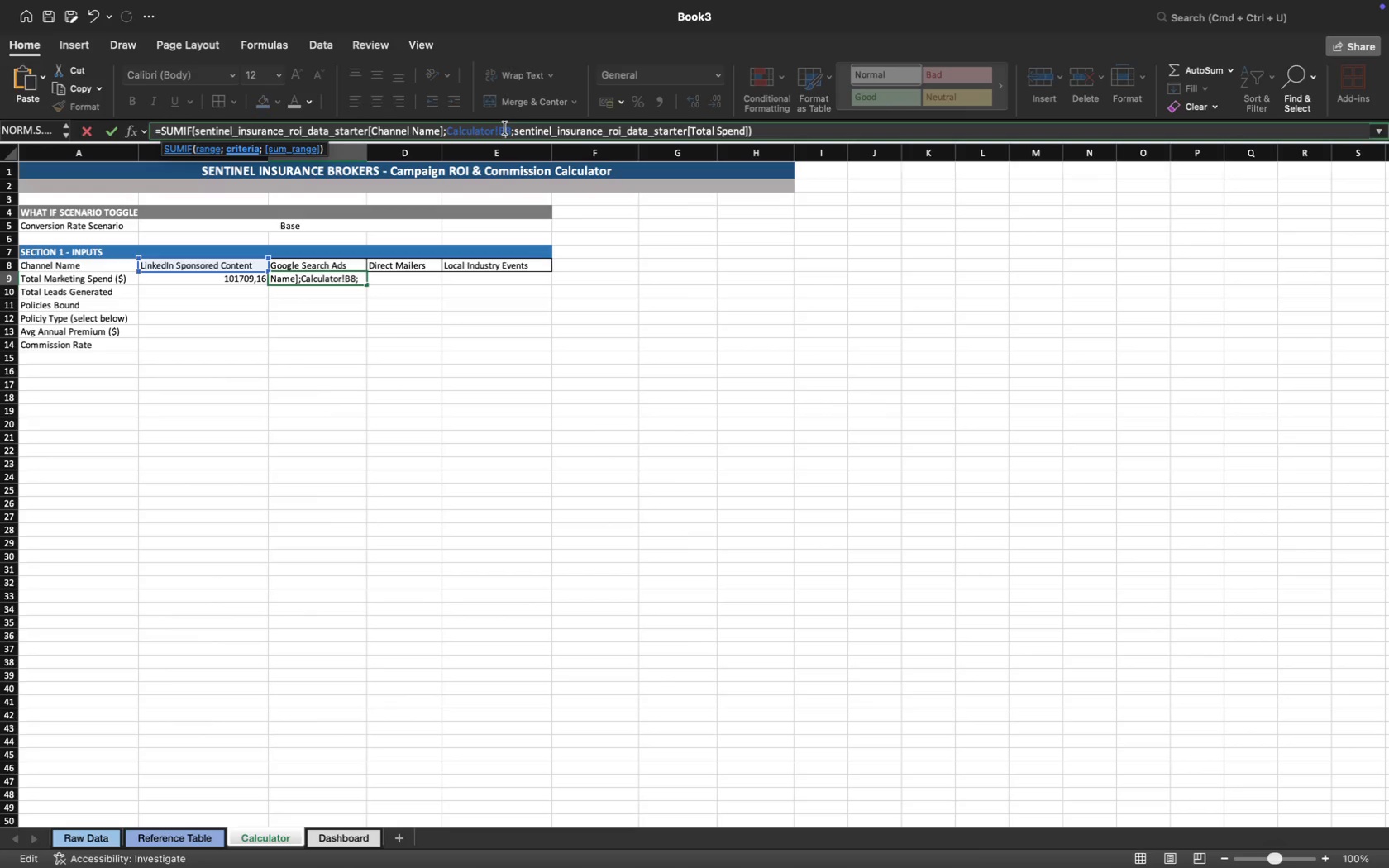 
key(Backspace)
 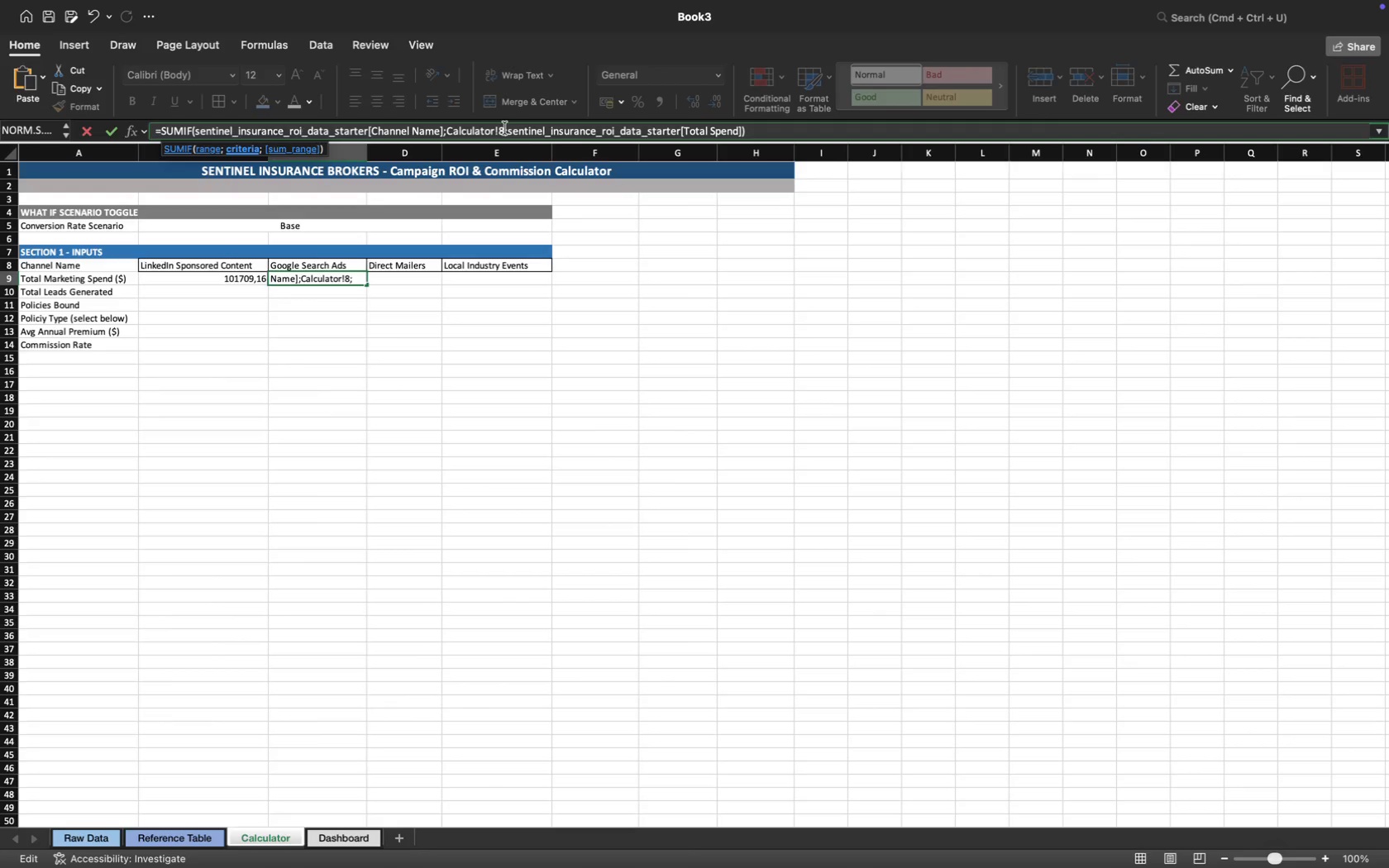 
key(Shift+C)
 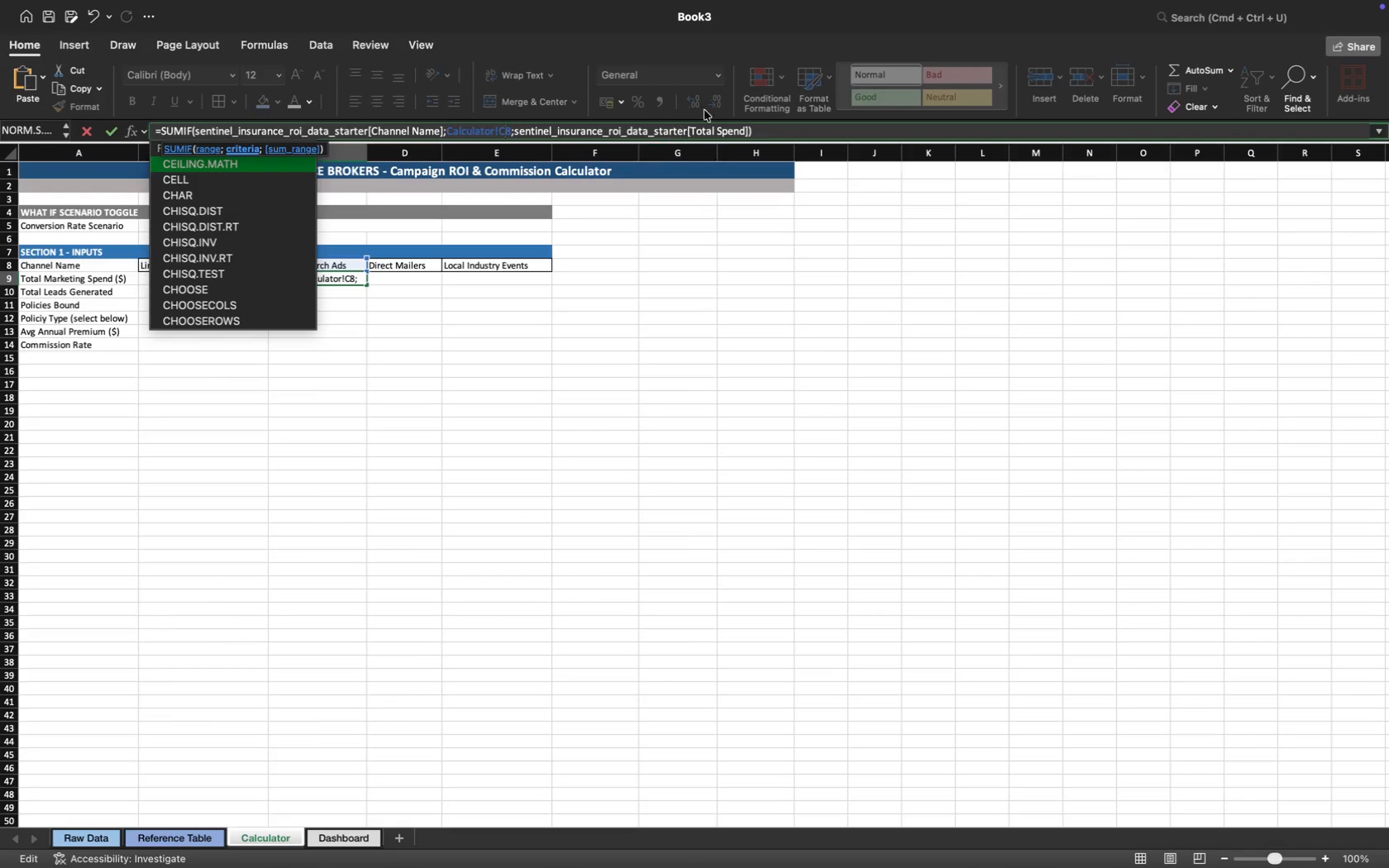 
key(Enter)
 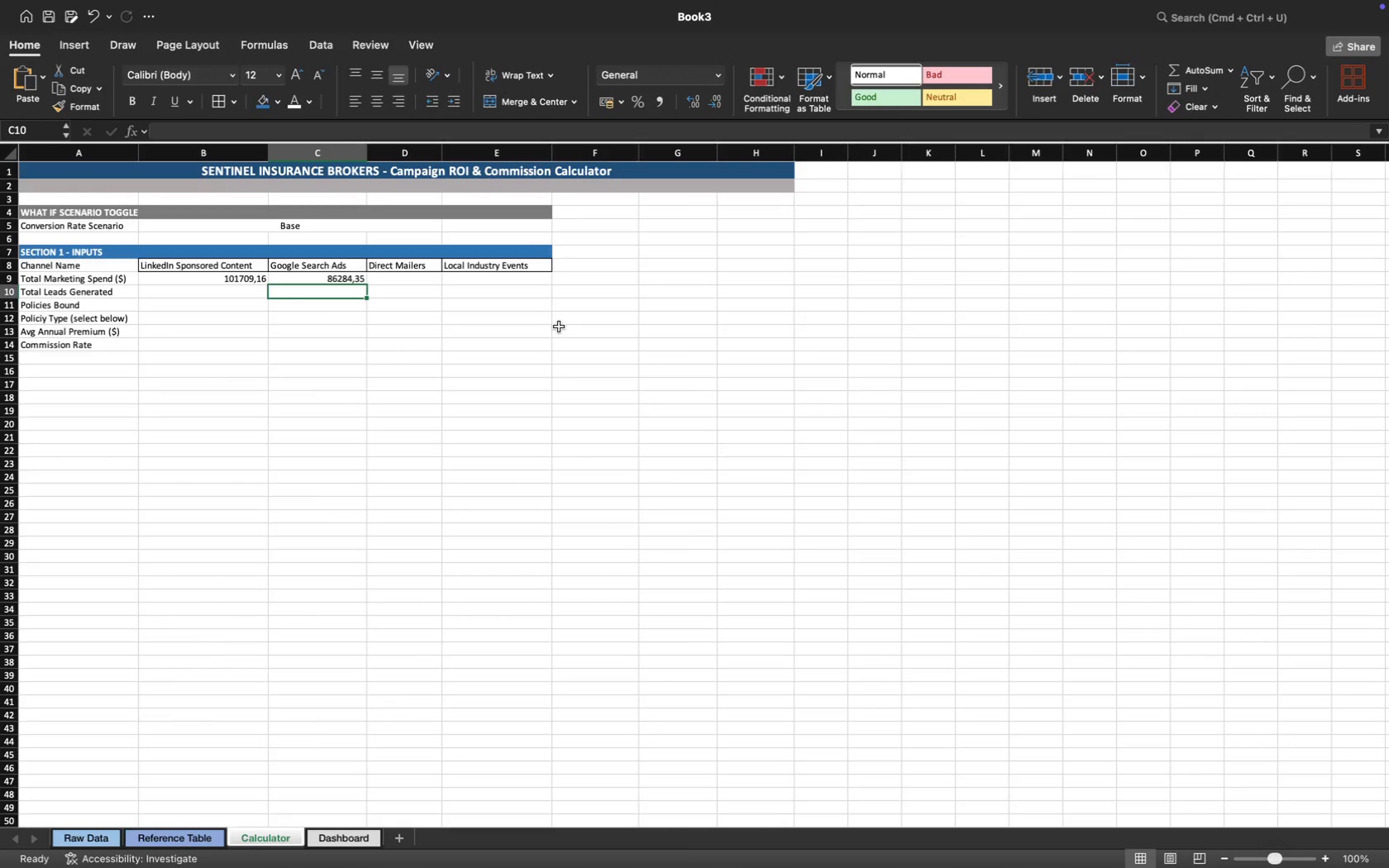 
left_click([420, 277])
 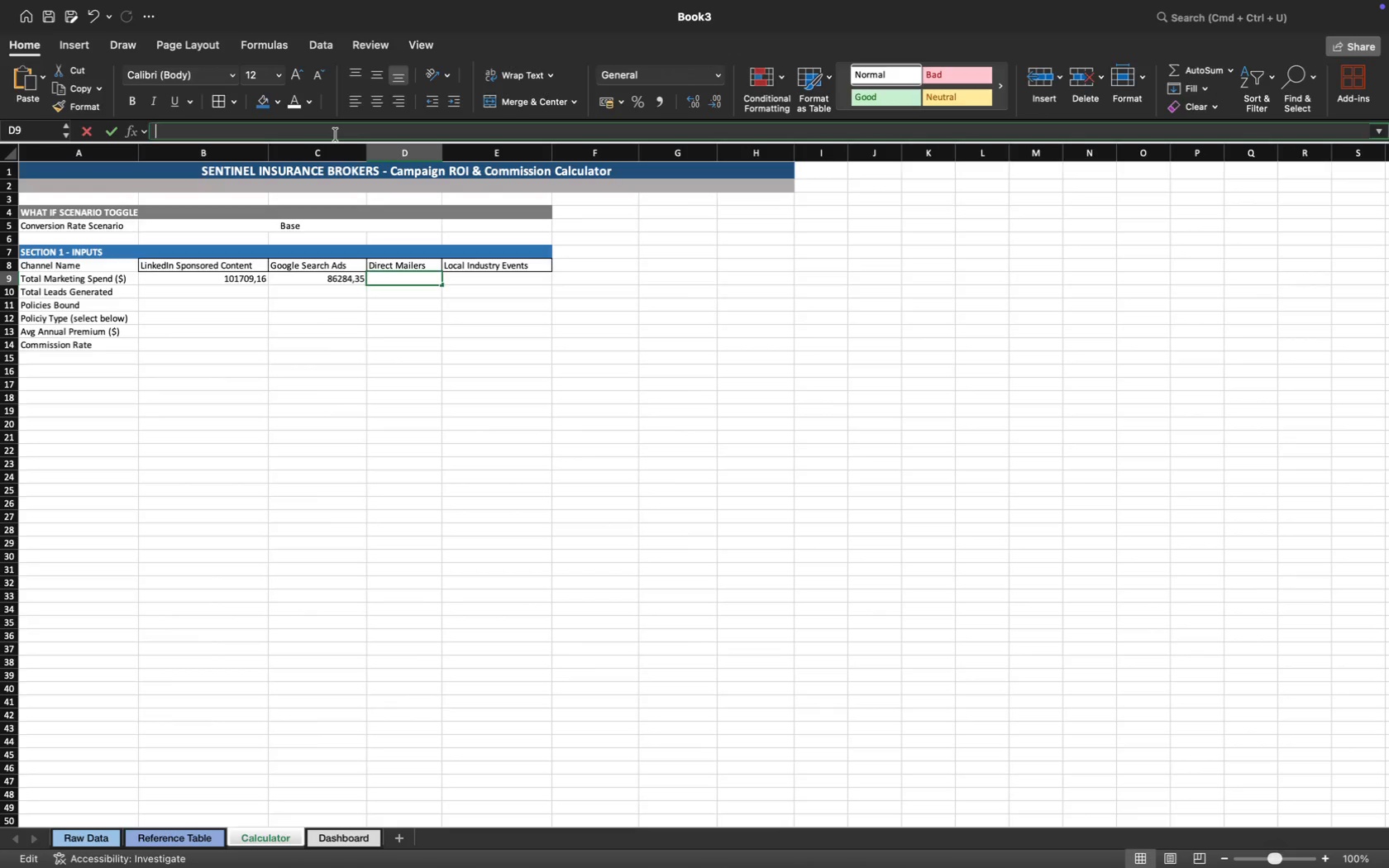 
key(Meta+CommandLeft)
 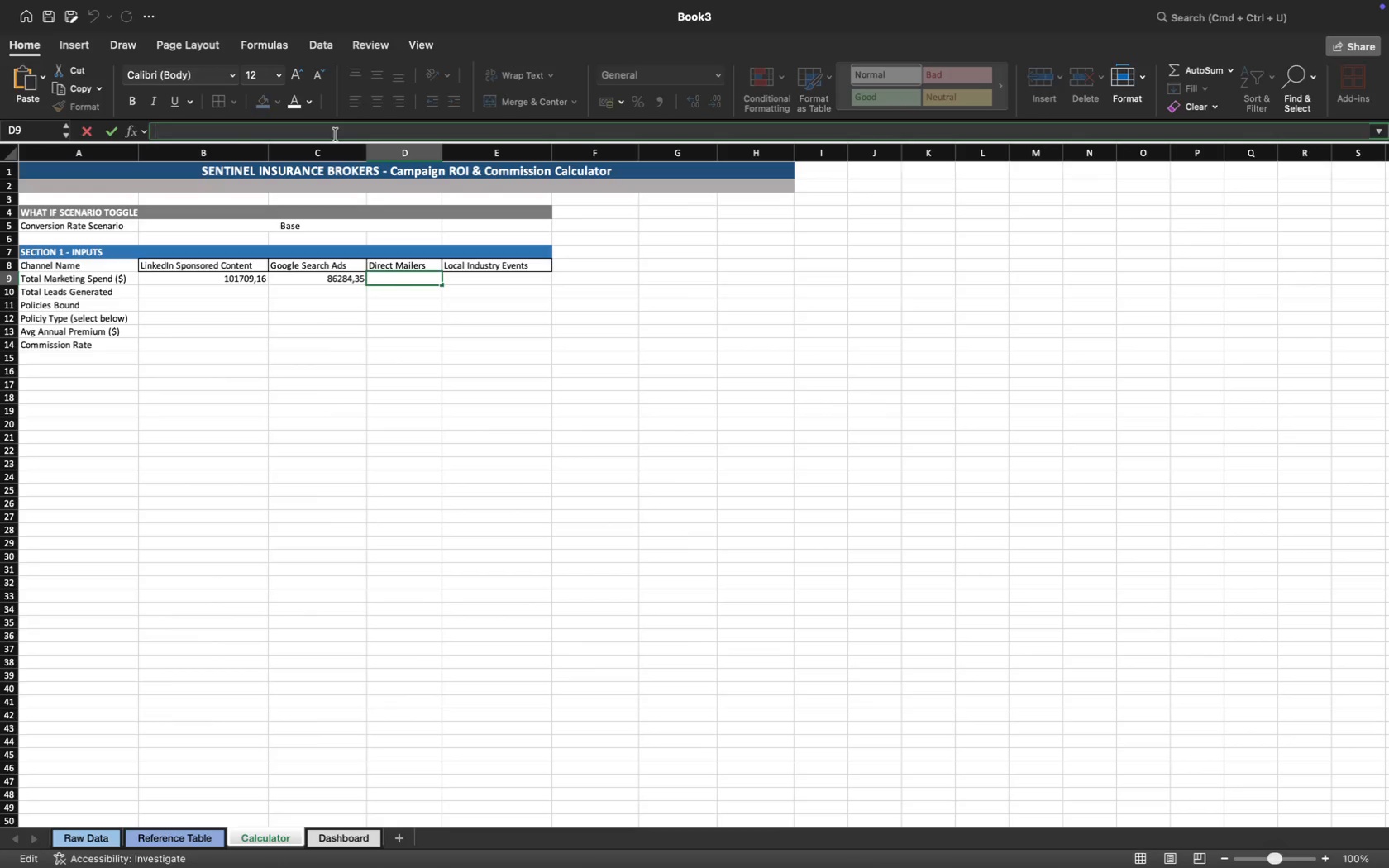 
key(Meta+V)
 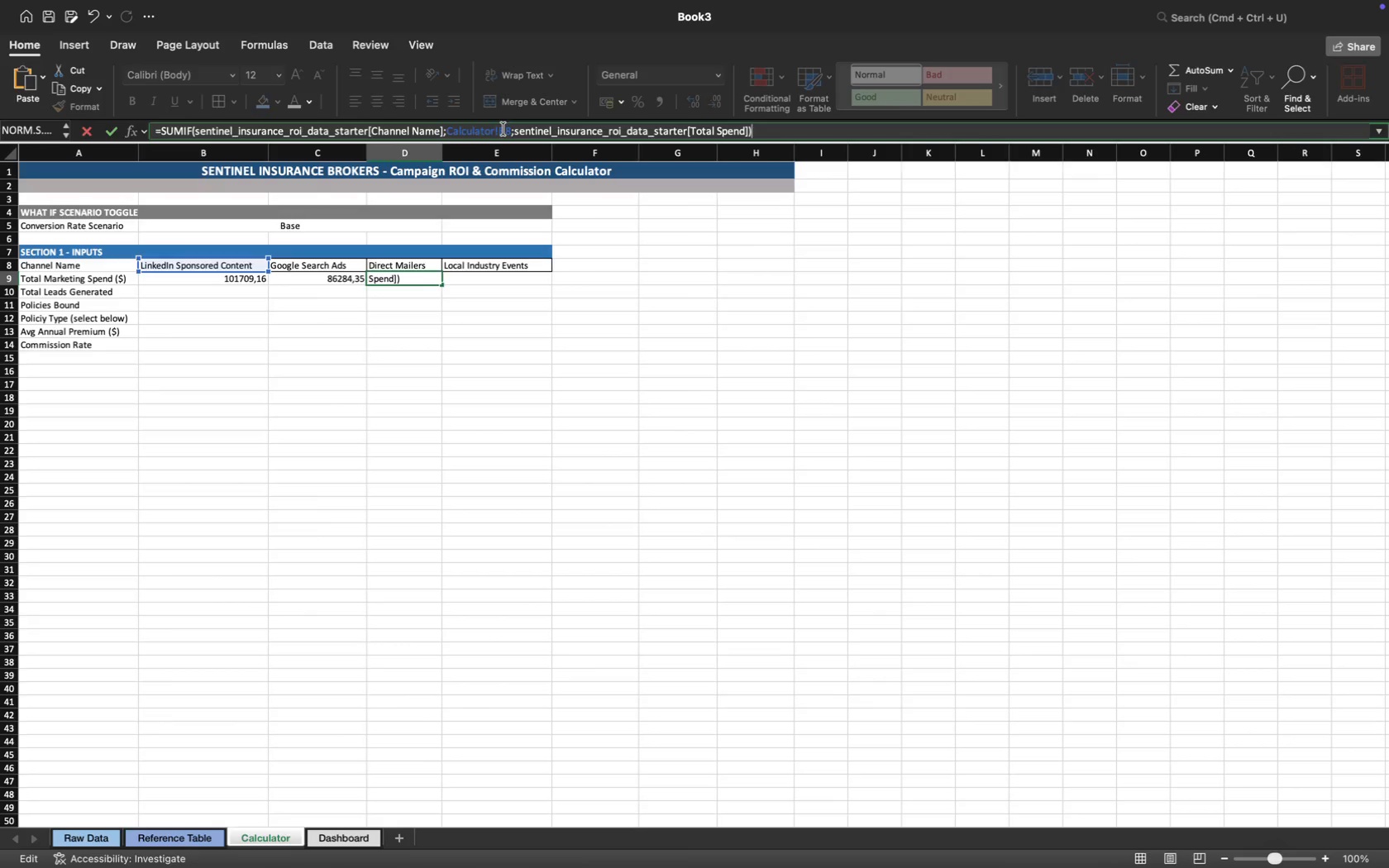 
left_click([504, 130])
 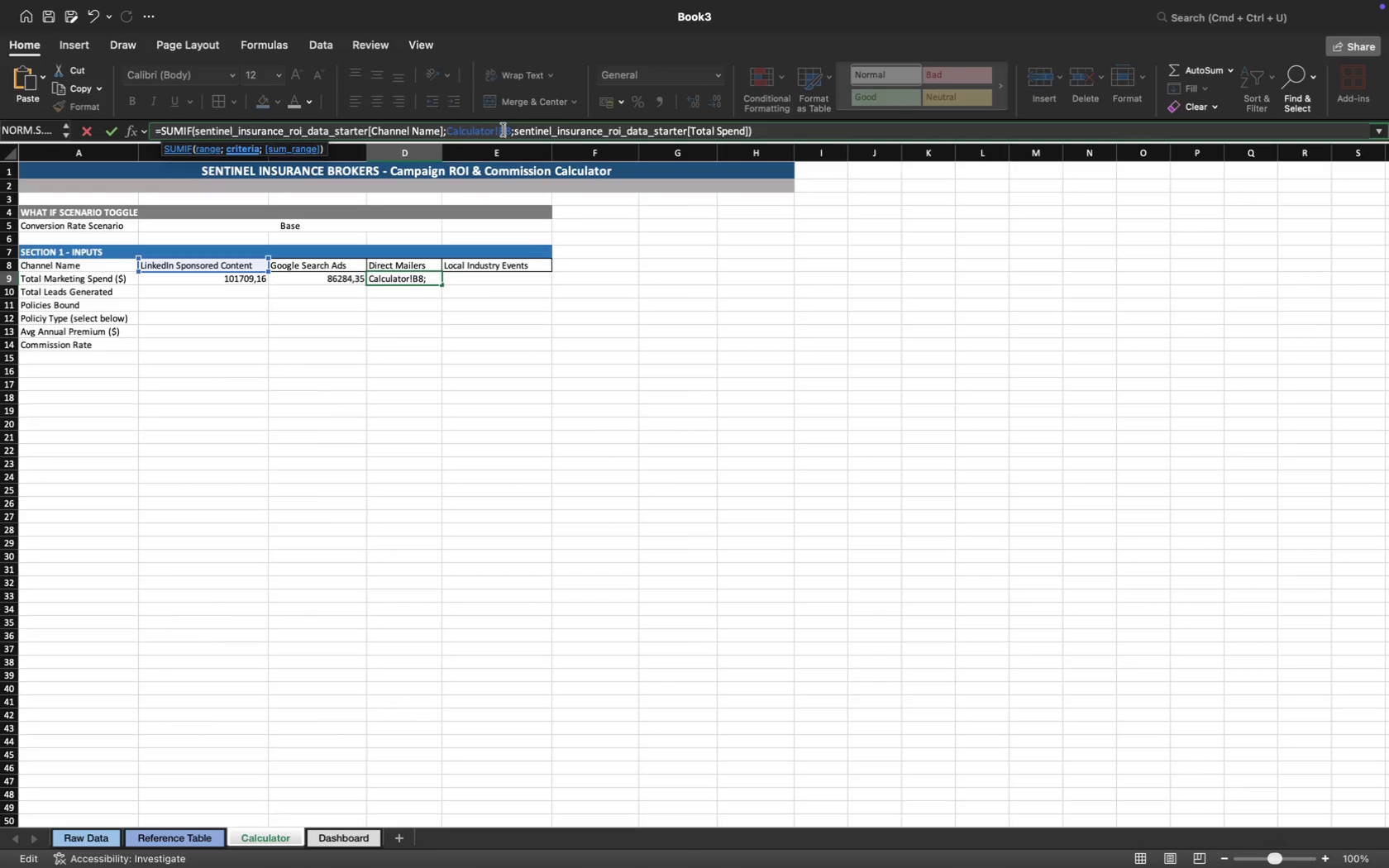 
key(Backspace)
 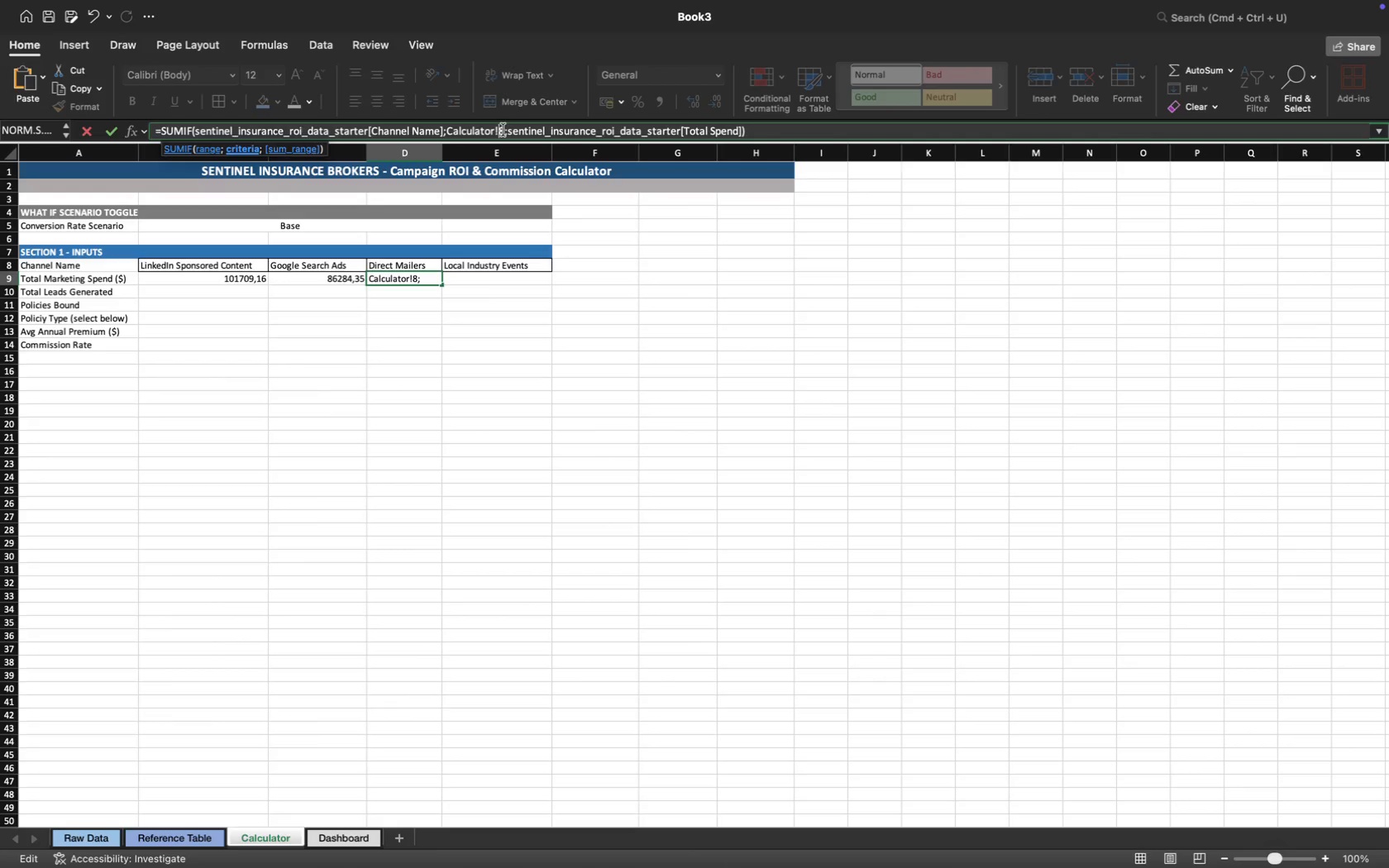 
key(Shift+ShiftLeft)
 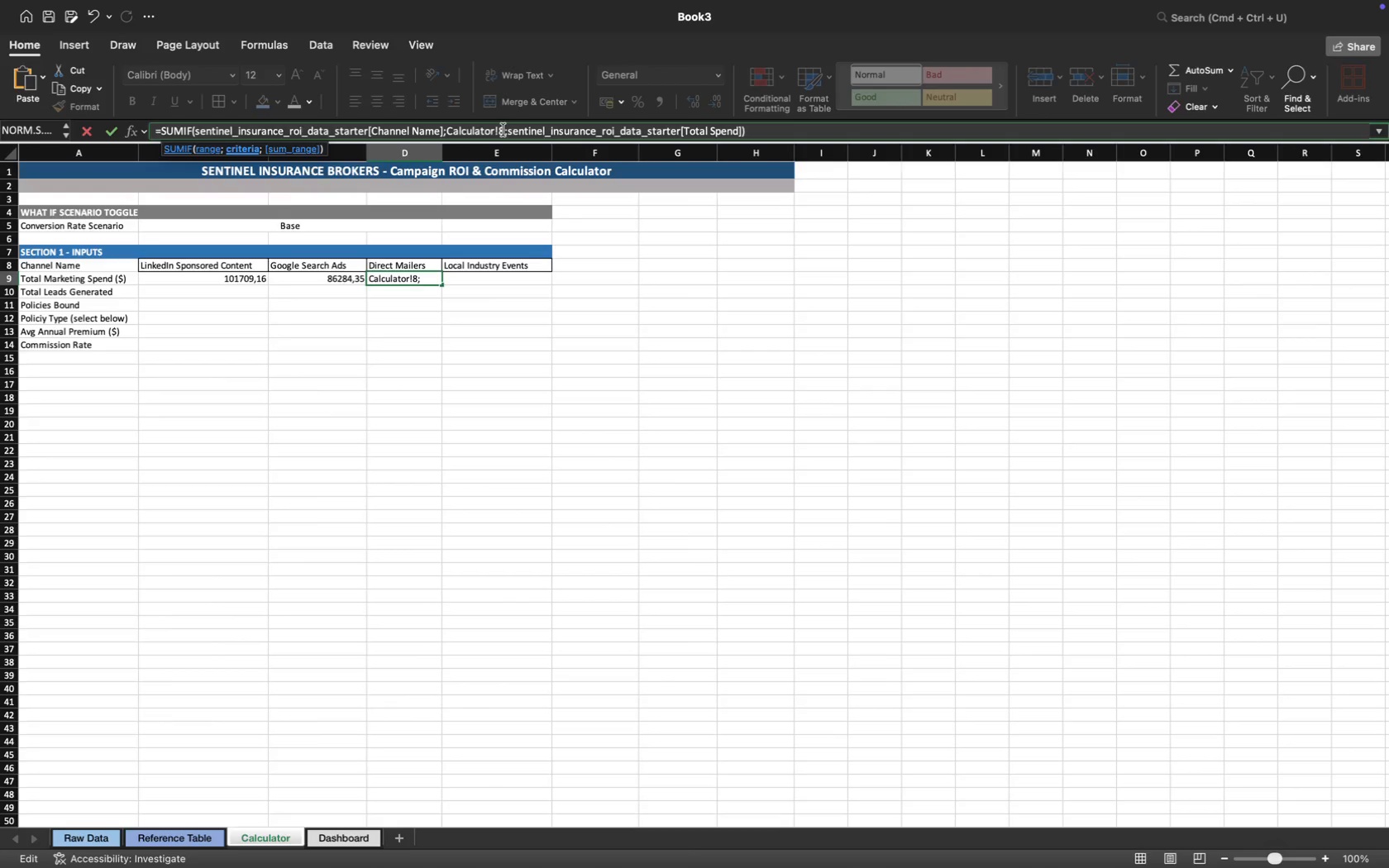 
key(Shift+D)
 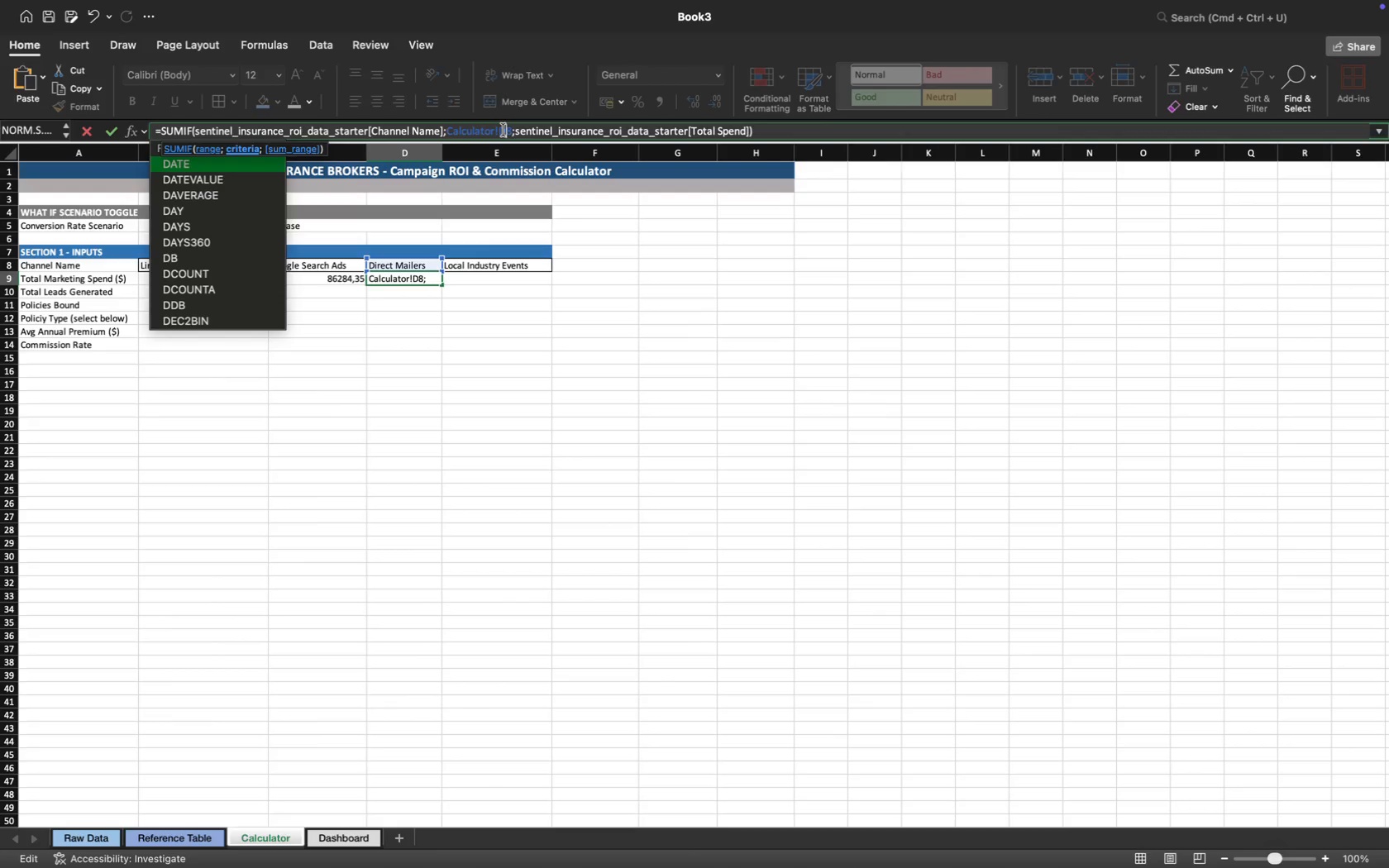 
key(Enter)
 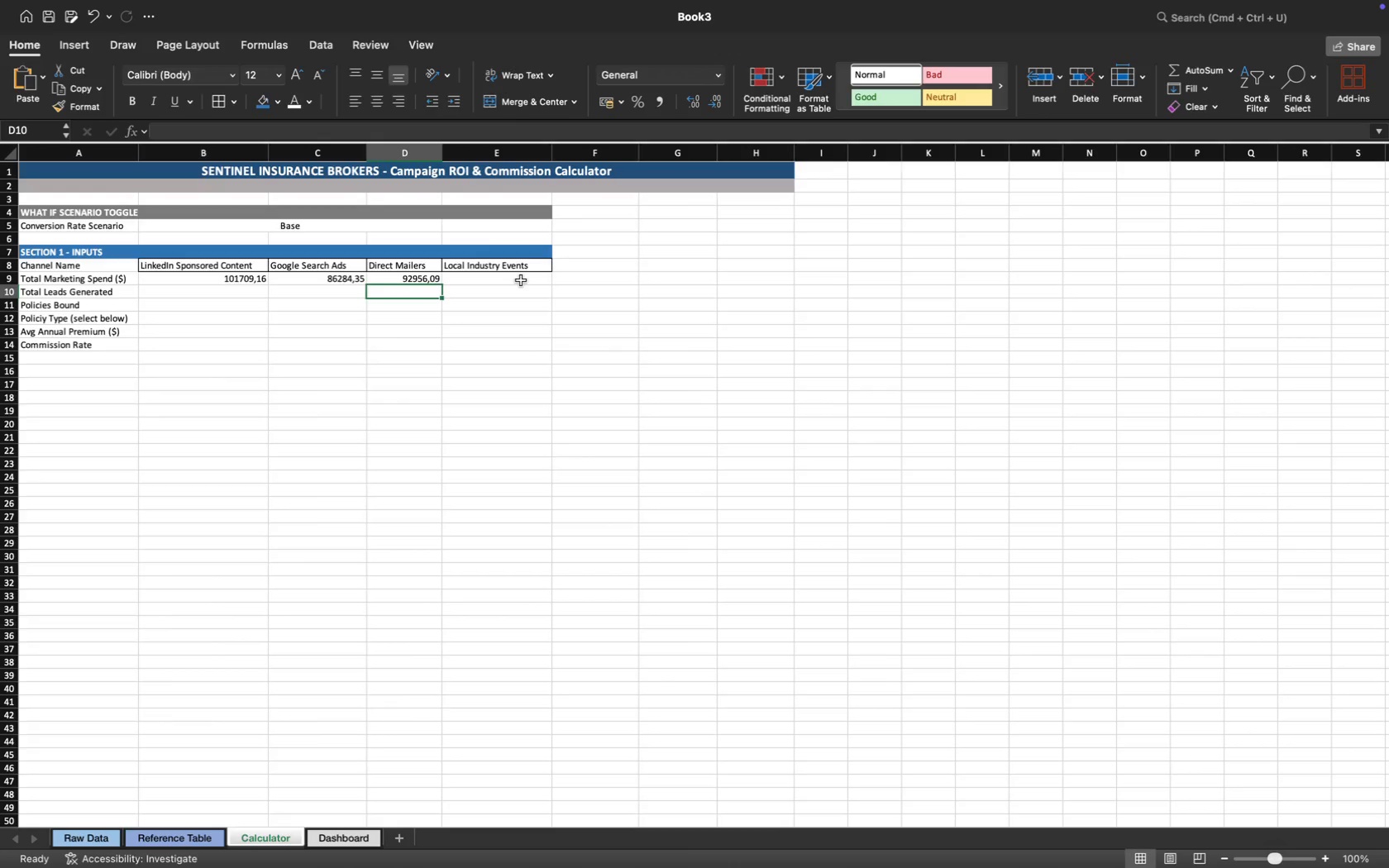 
left_click([529, 278])
 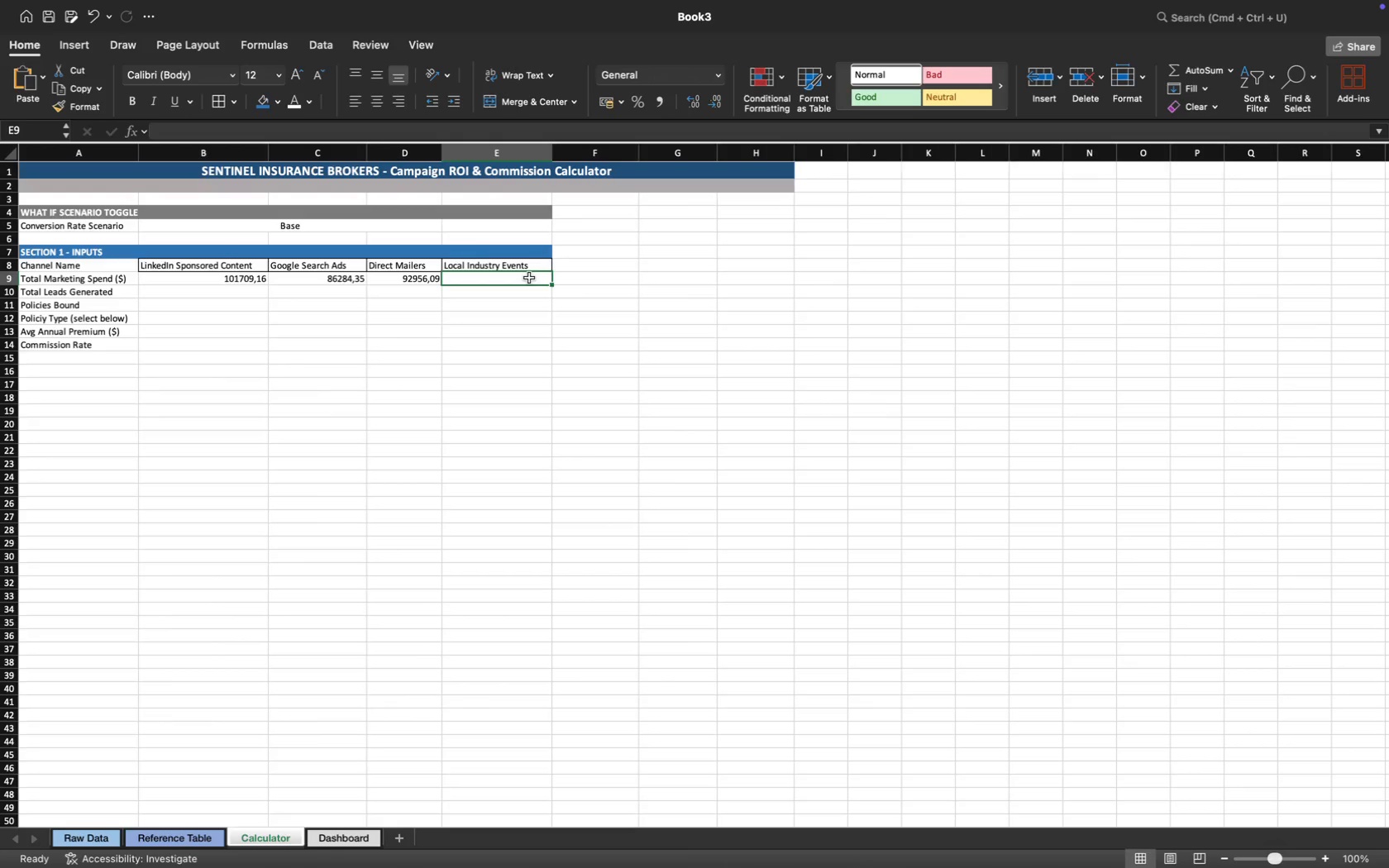 
wait(17.21)
 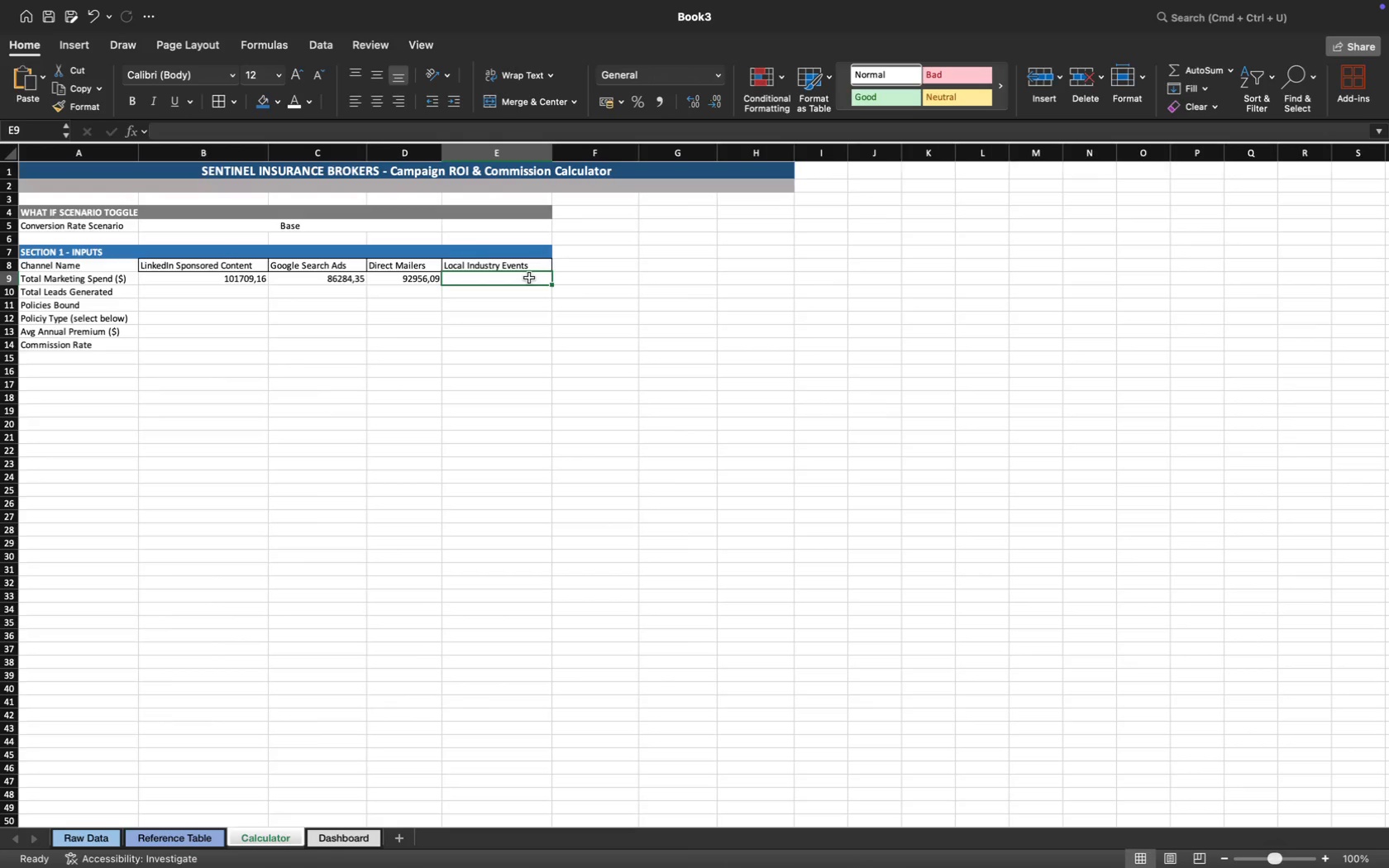 
key(Meta+CommandLeft)
 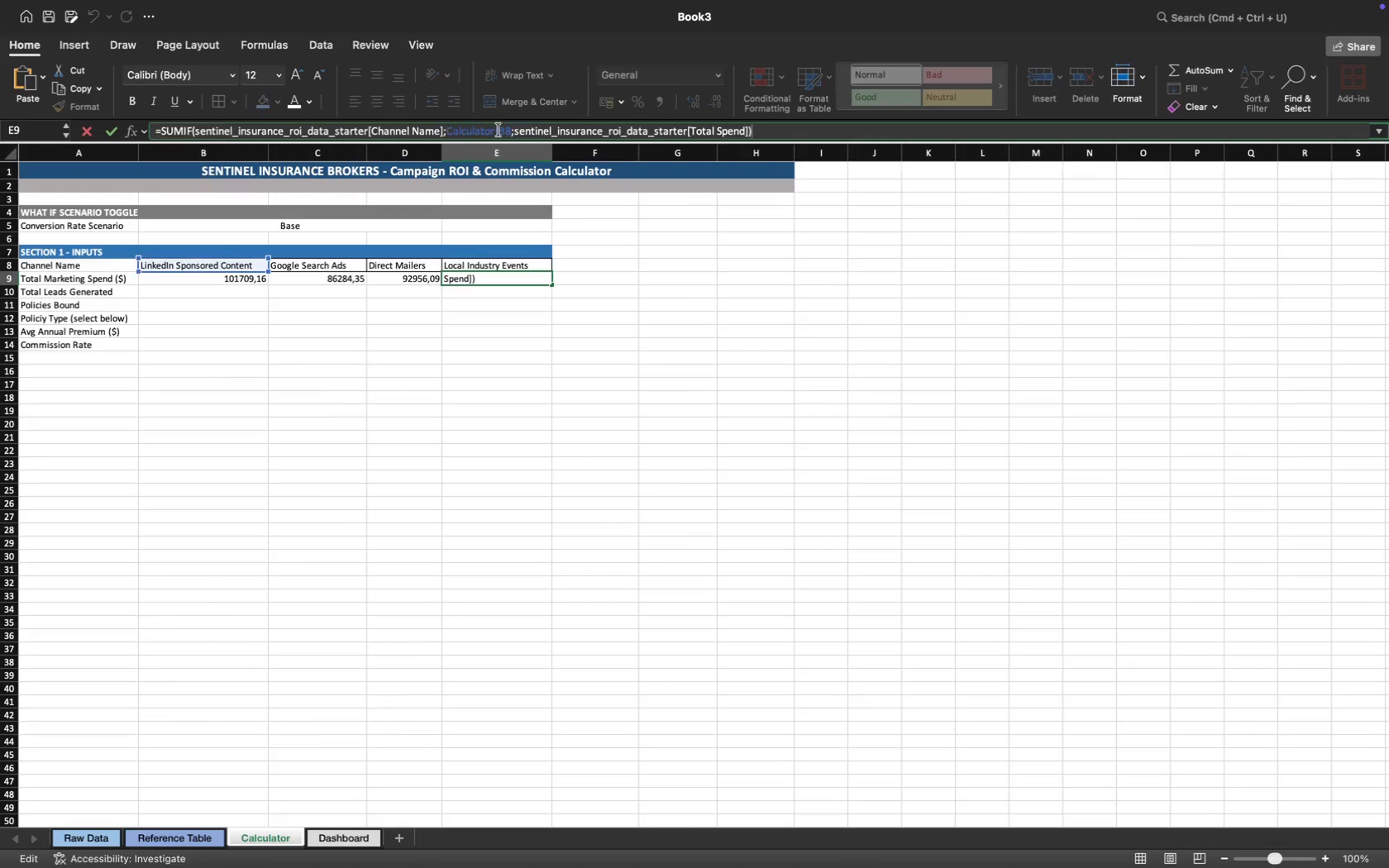 
key(Meta+V)
 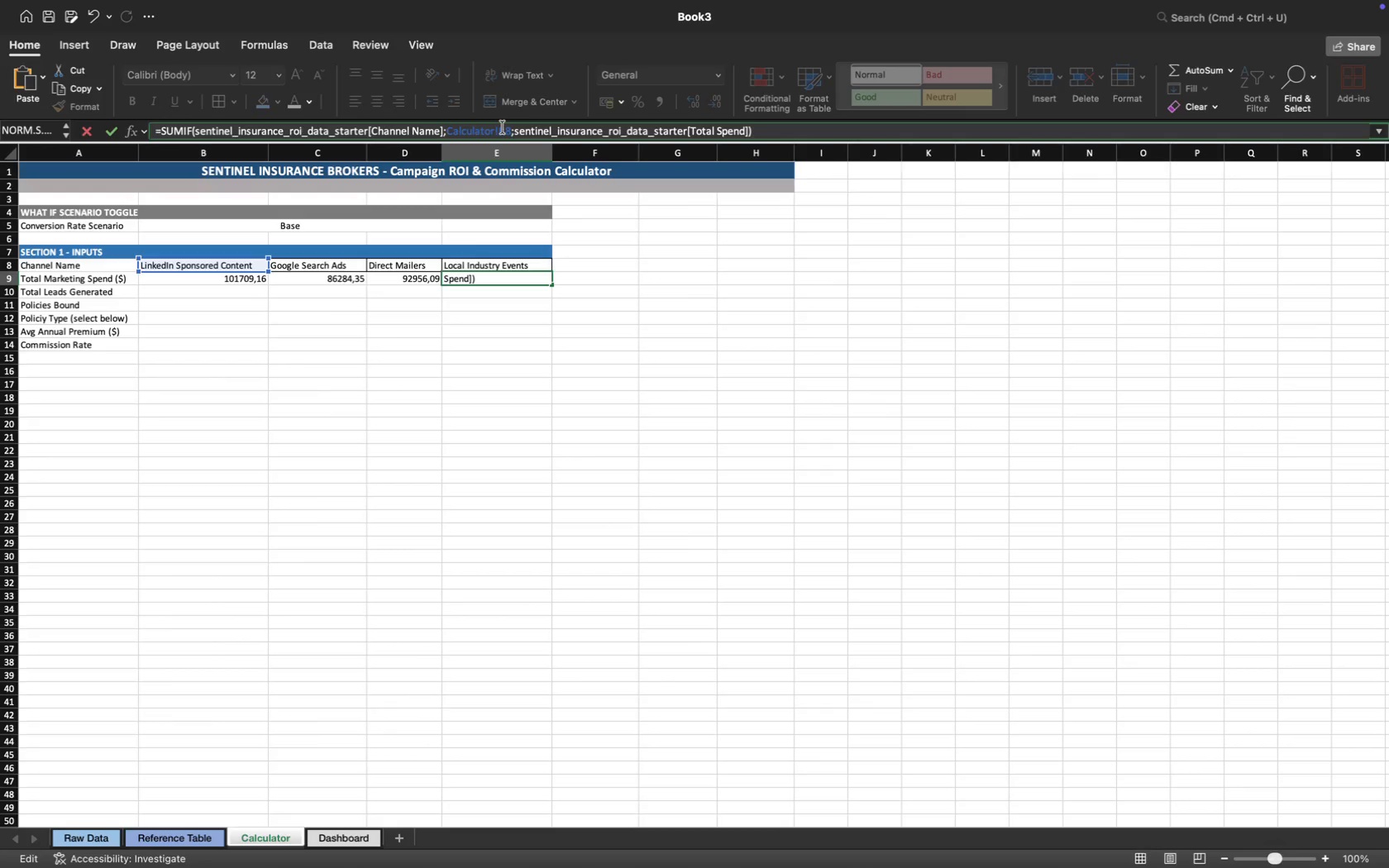 
left_click([505, 130])
 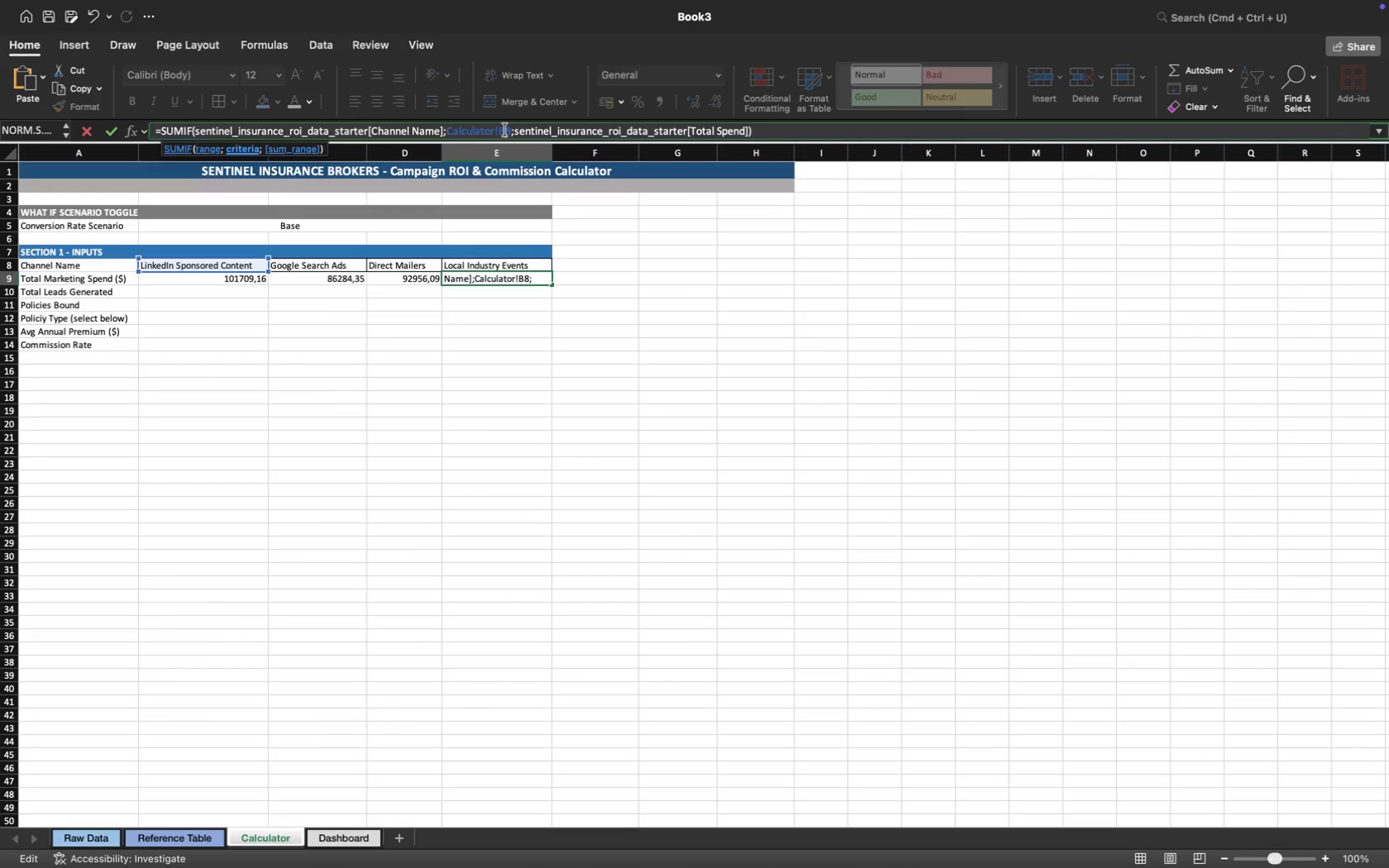 
key(Backspace)
 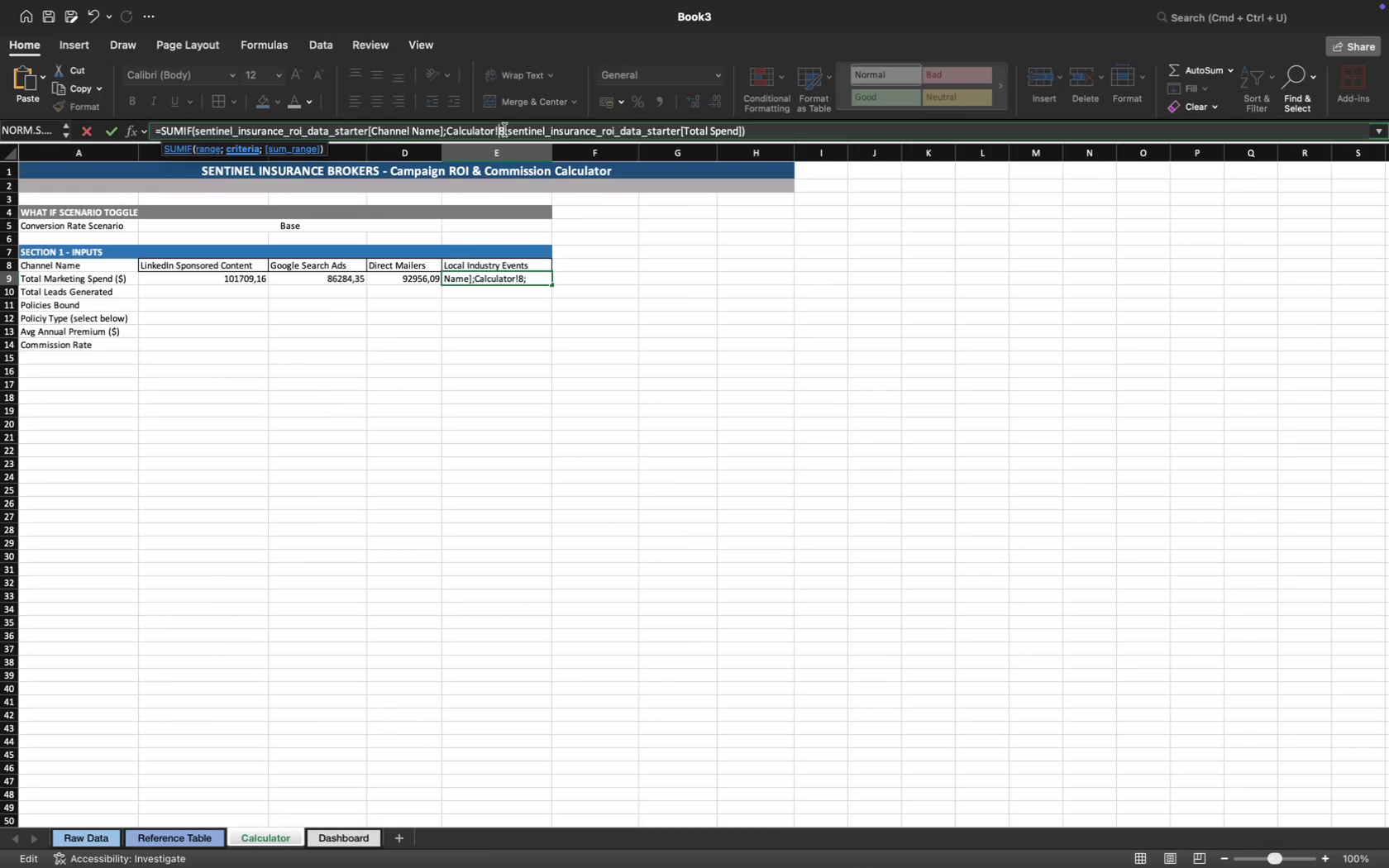 
hold_key(key=ShiftLeft, duration=0.42)
 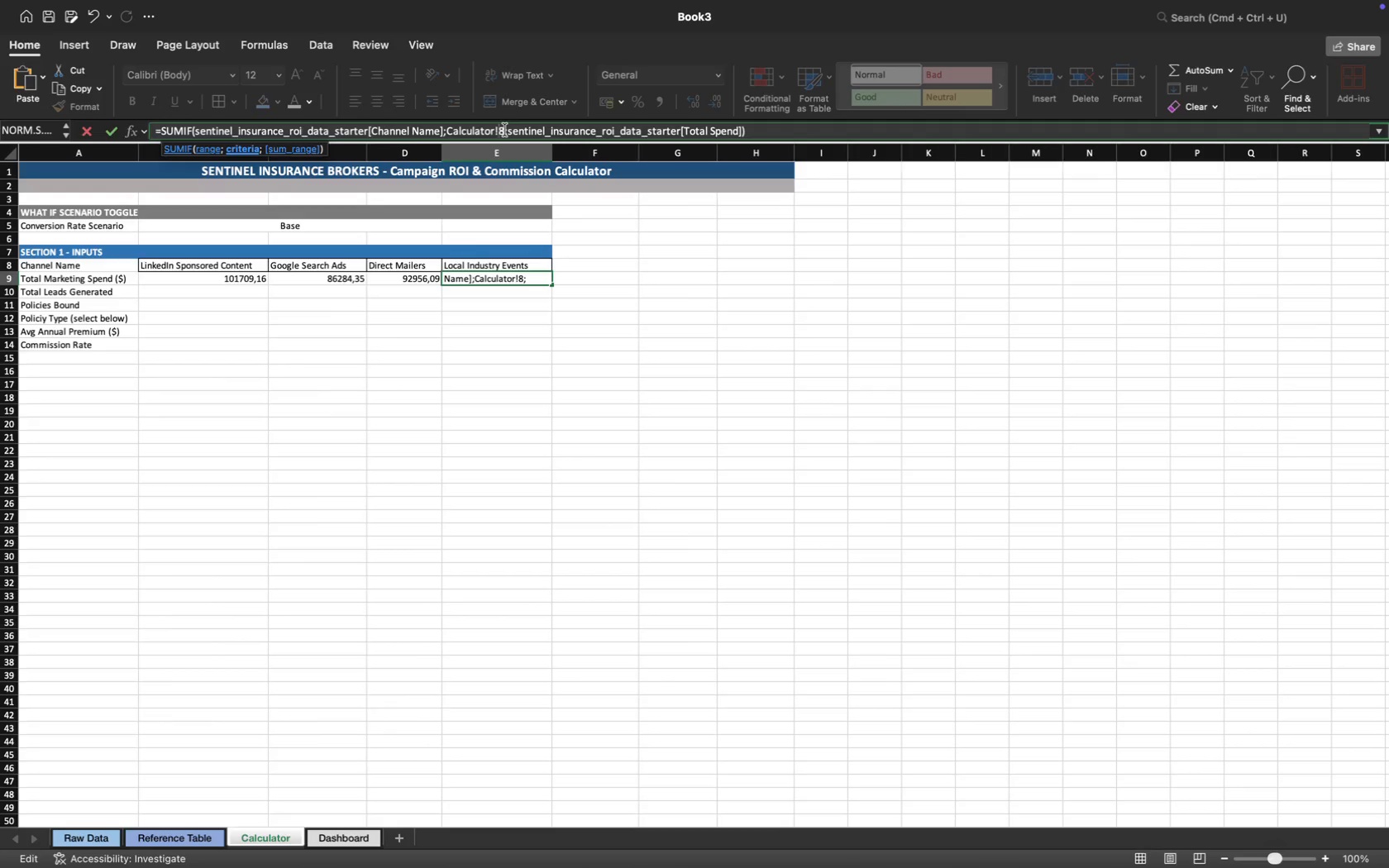 
key(Shift+ShiftLeft)
 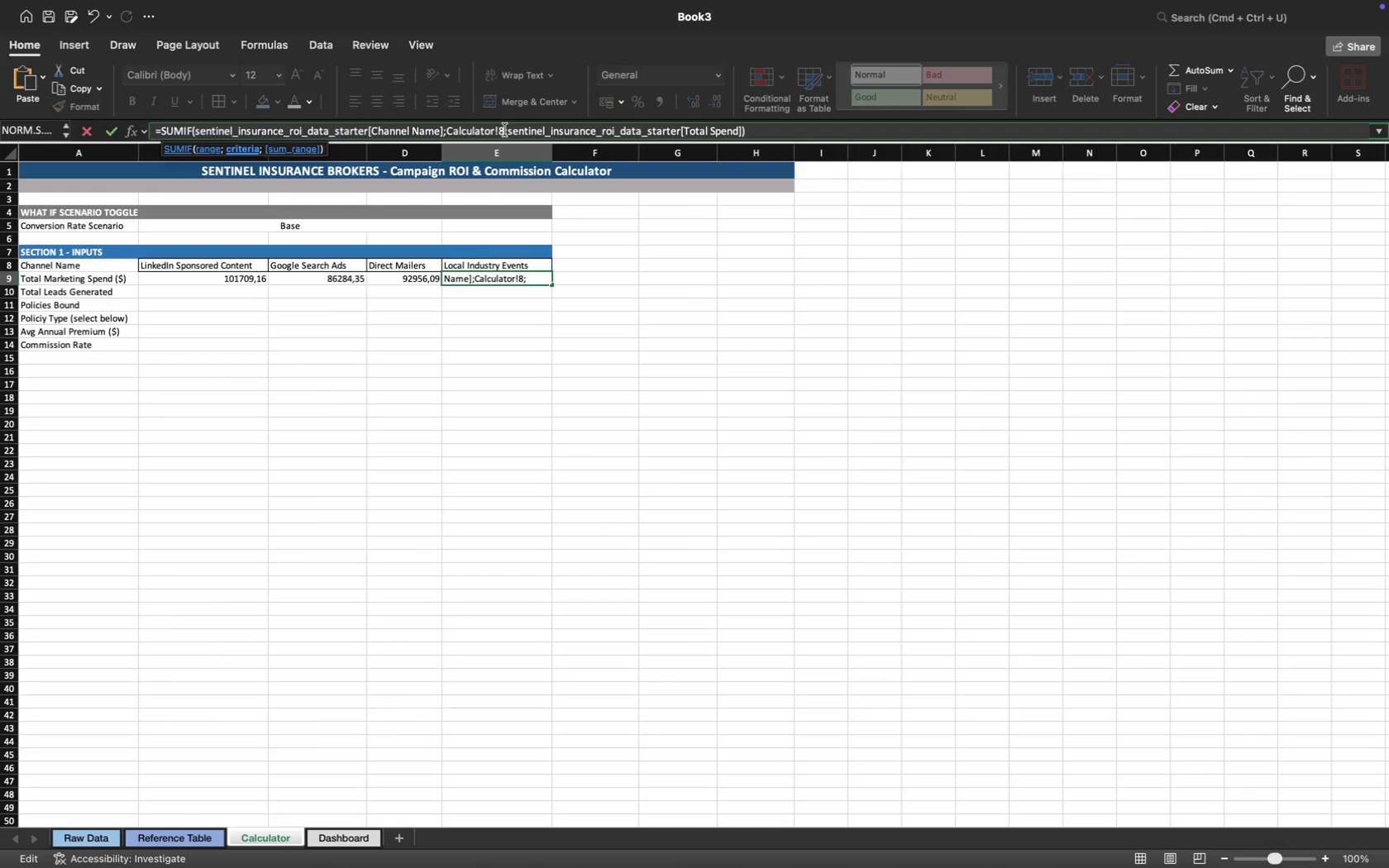 
key(Shift+E)
 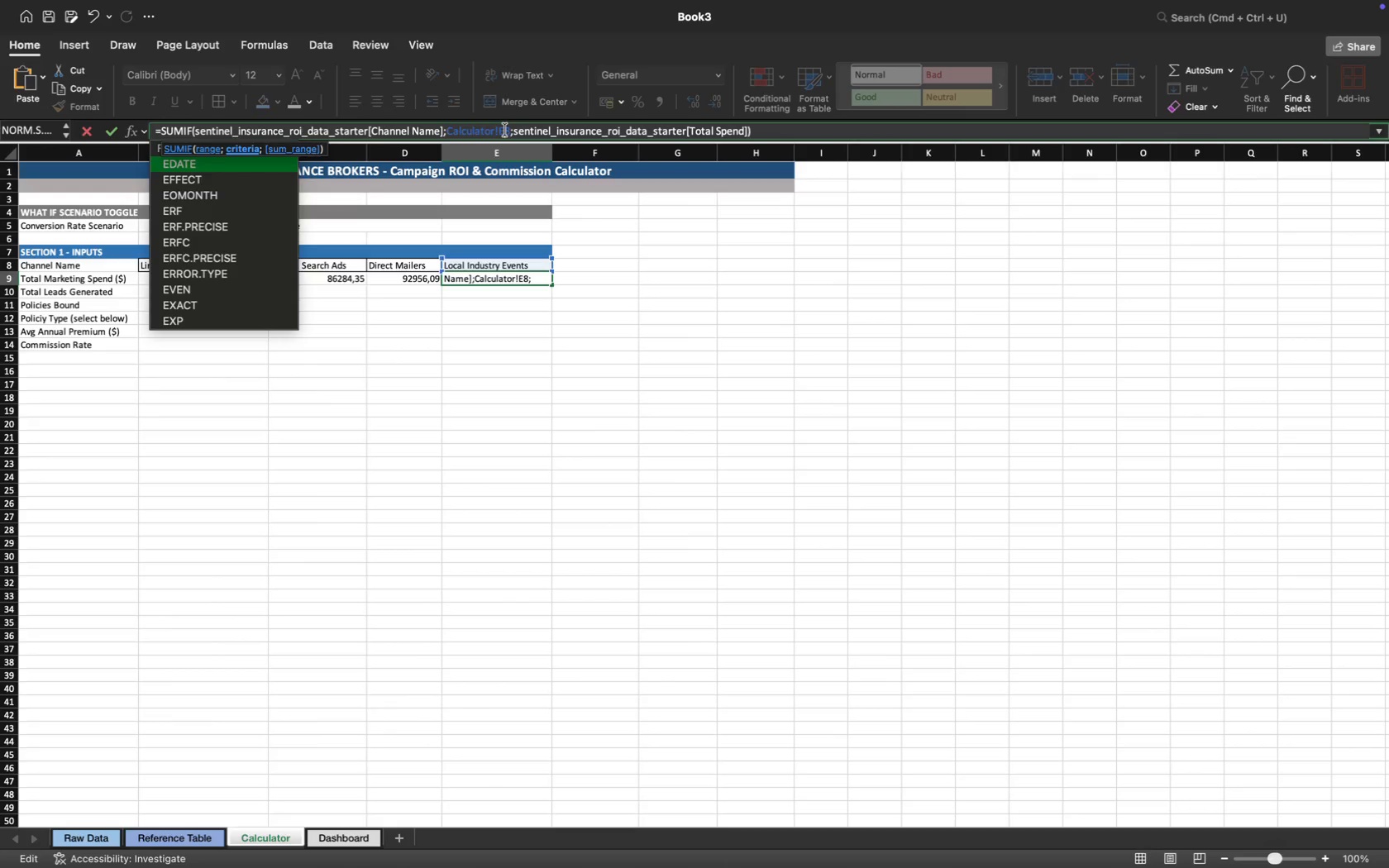 
key(Enter)
 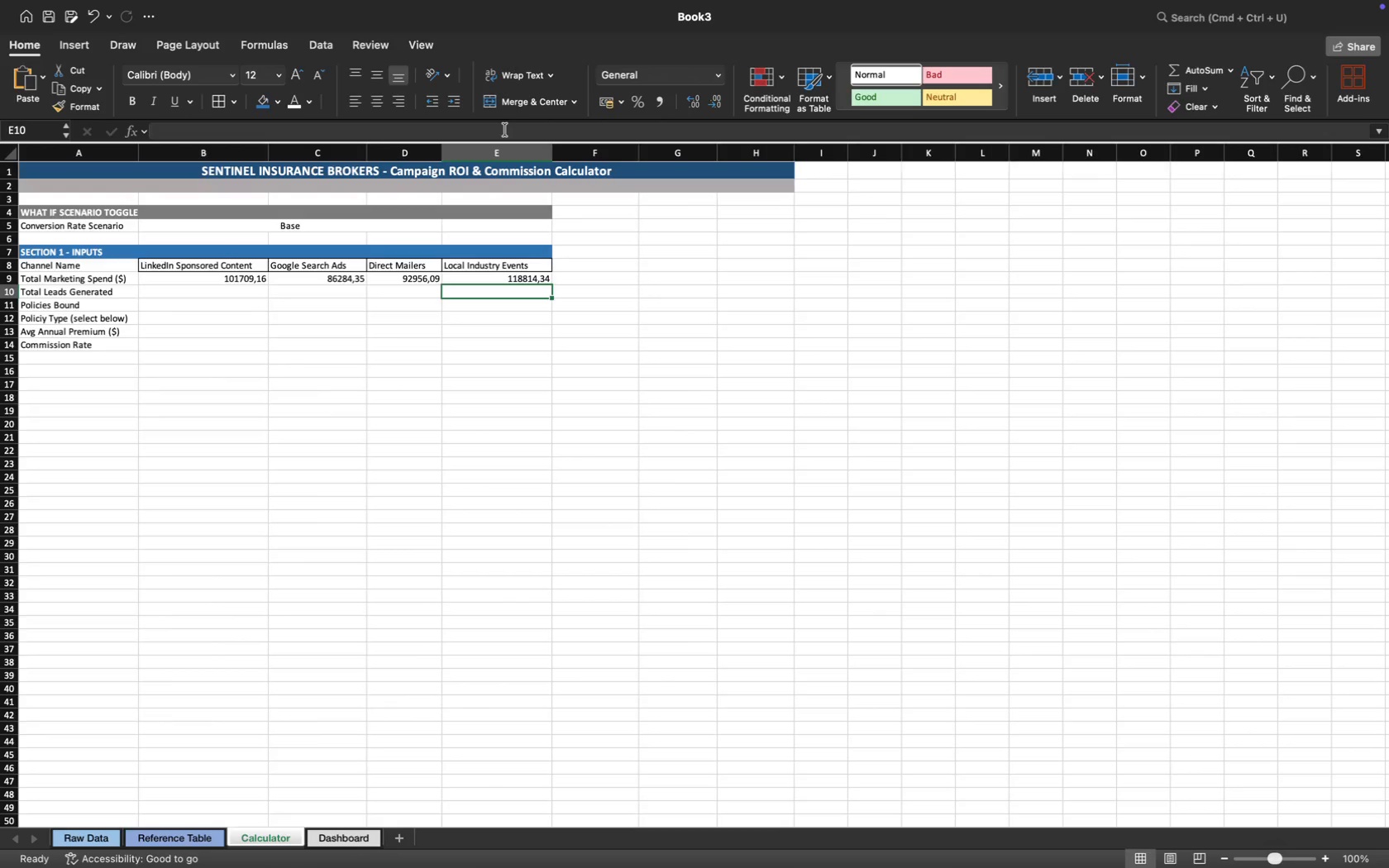 
wait(8.5)
 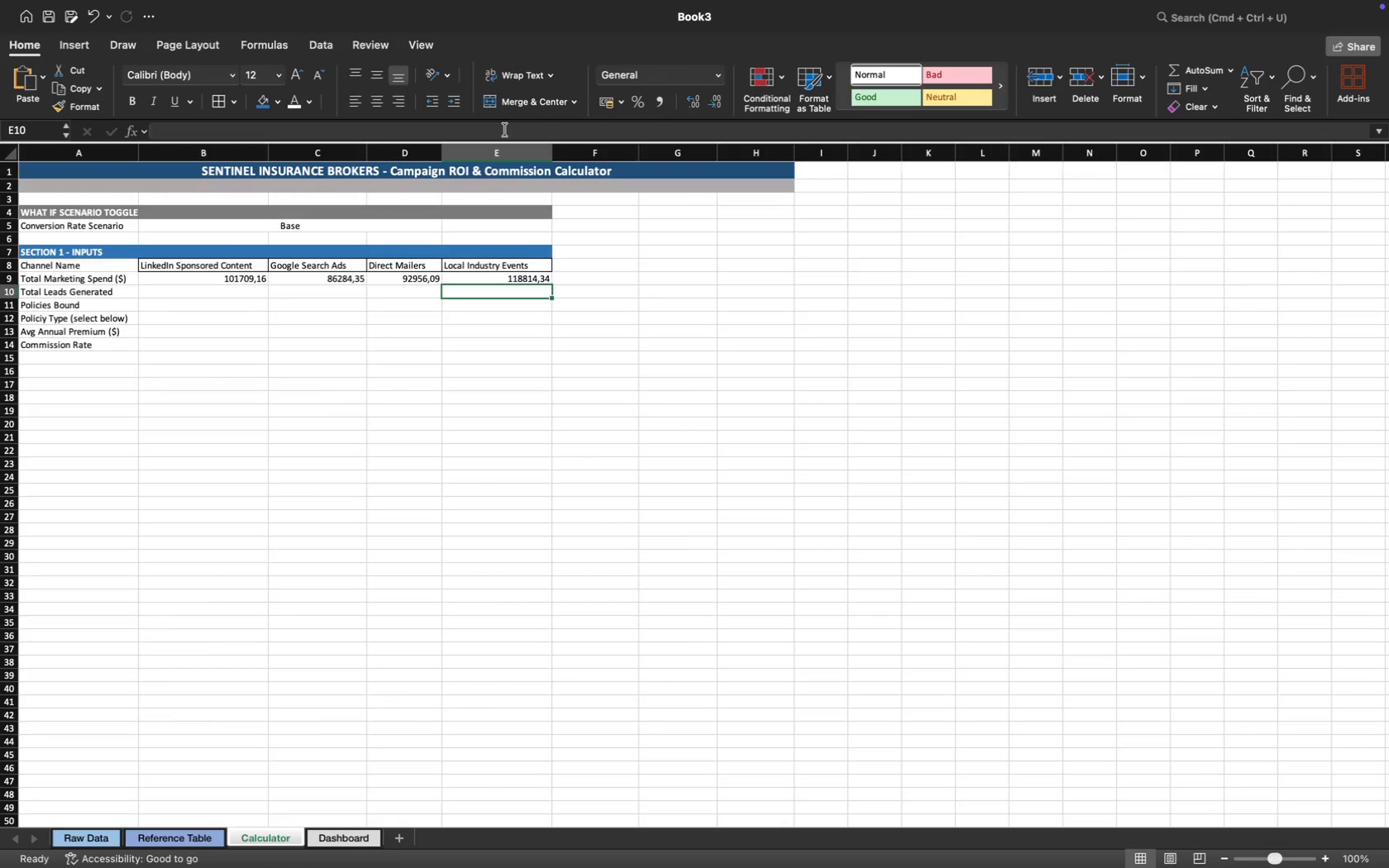 
left_click([186, 290])
 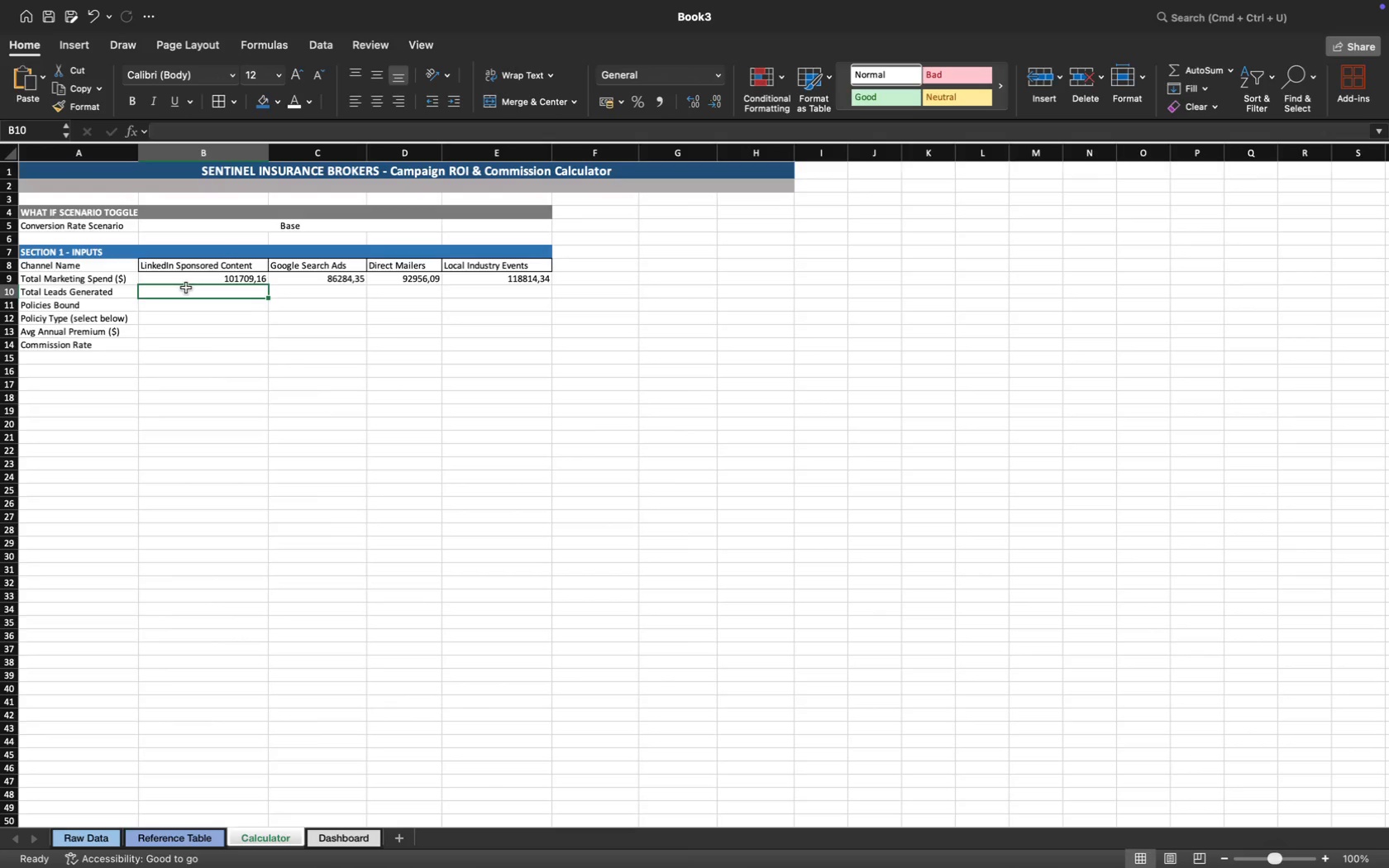 
wait(12.12)
 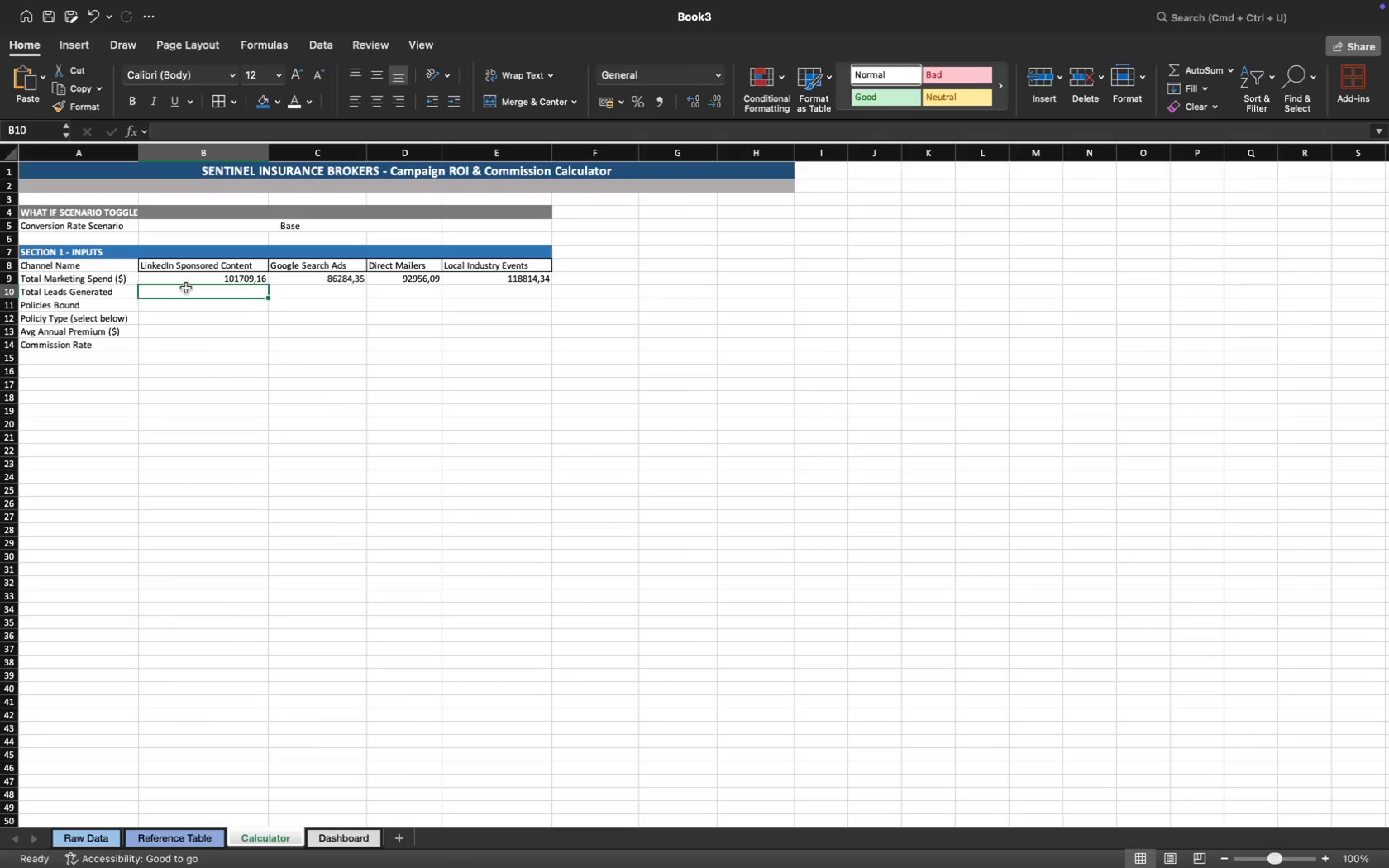 
key(Equal)
 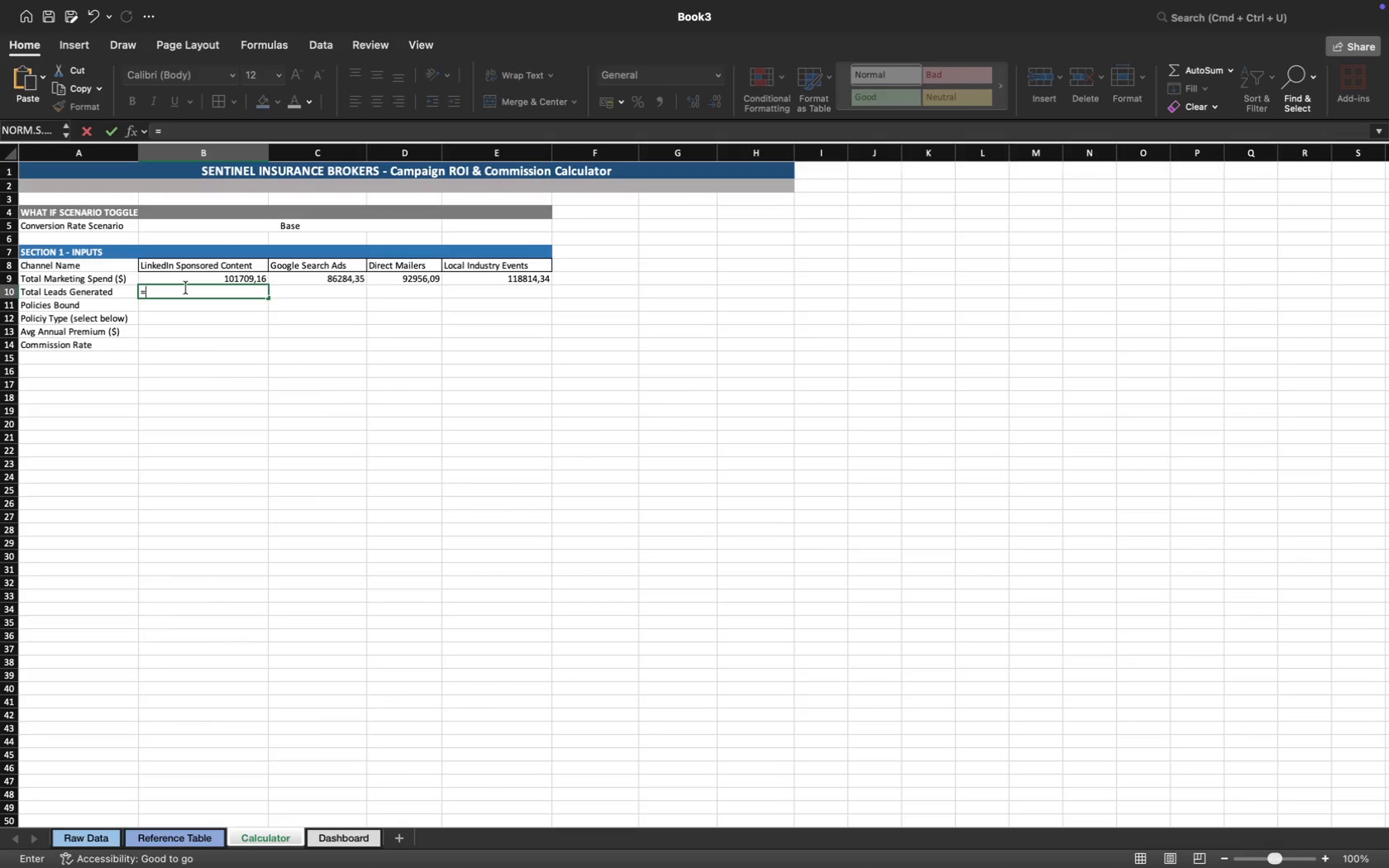 
type(sum)
 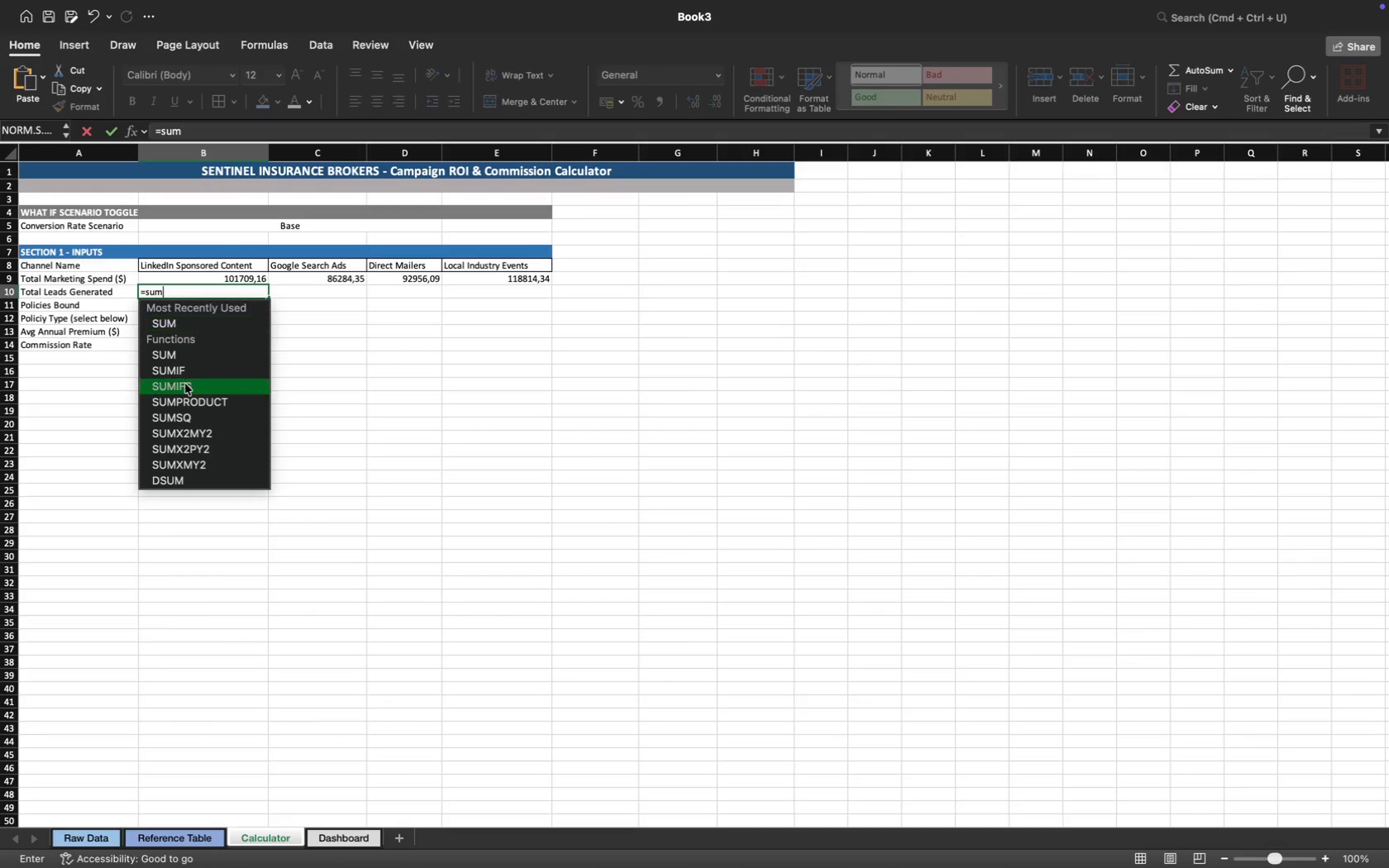 
left_click([197, 371])
 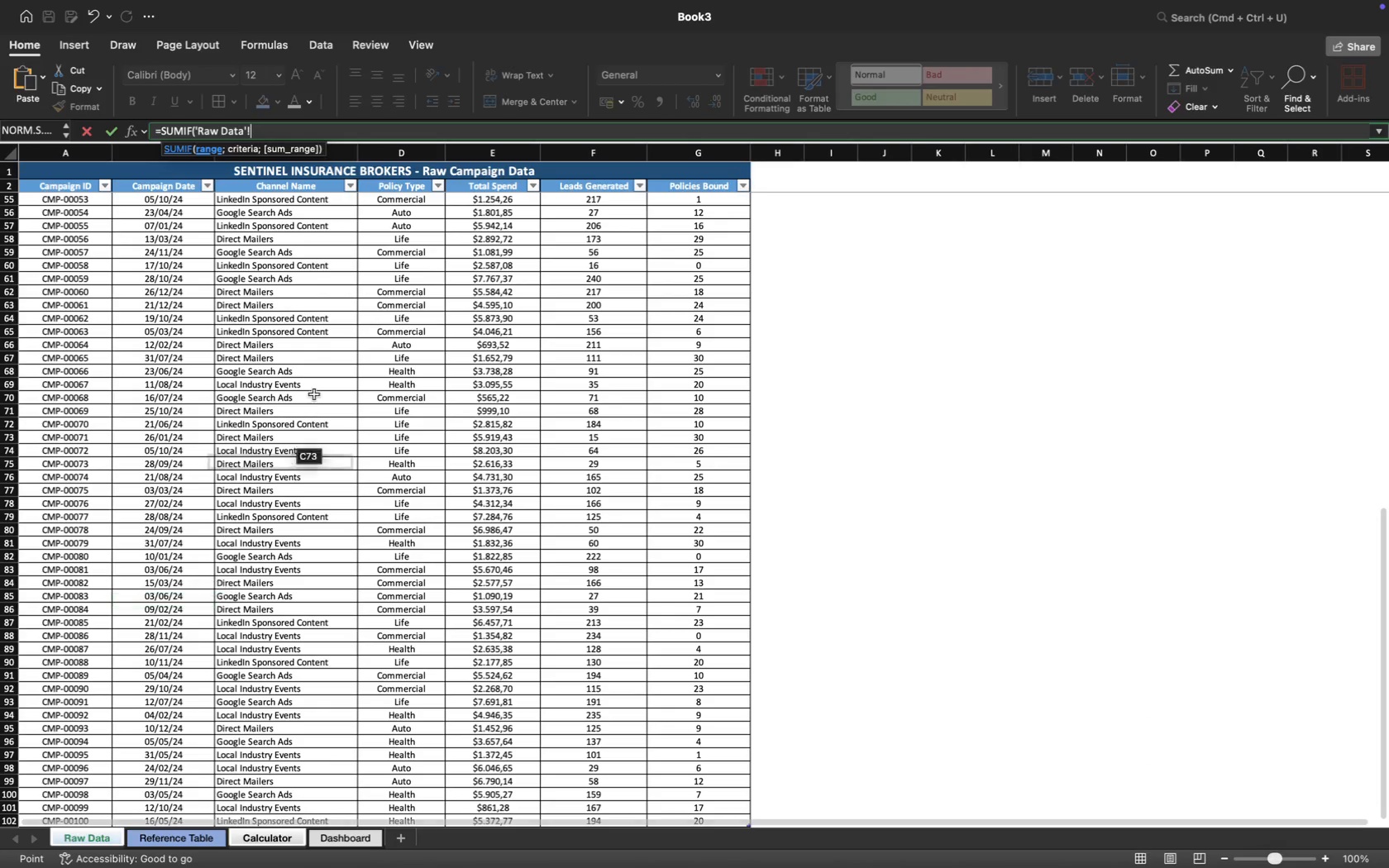 
wait(8.22)
 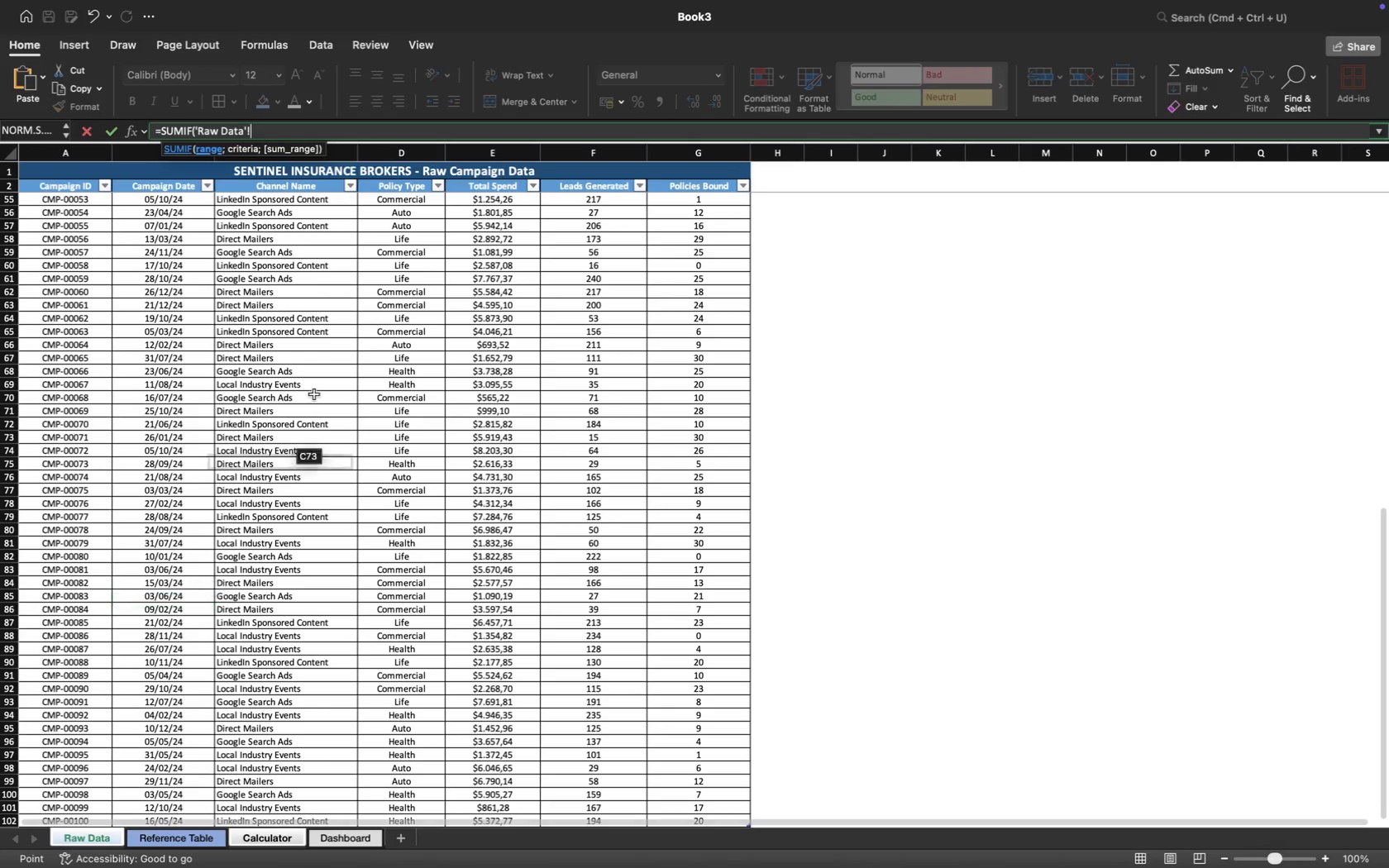 
left_click([315, 199])
 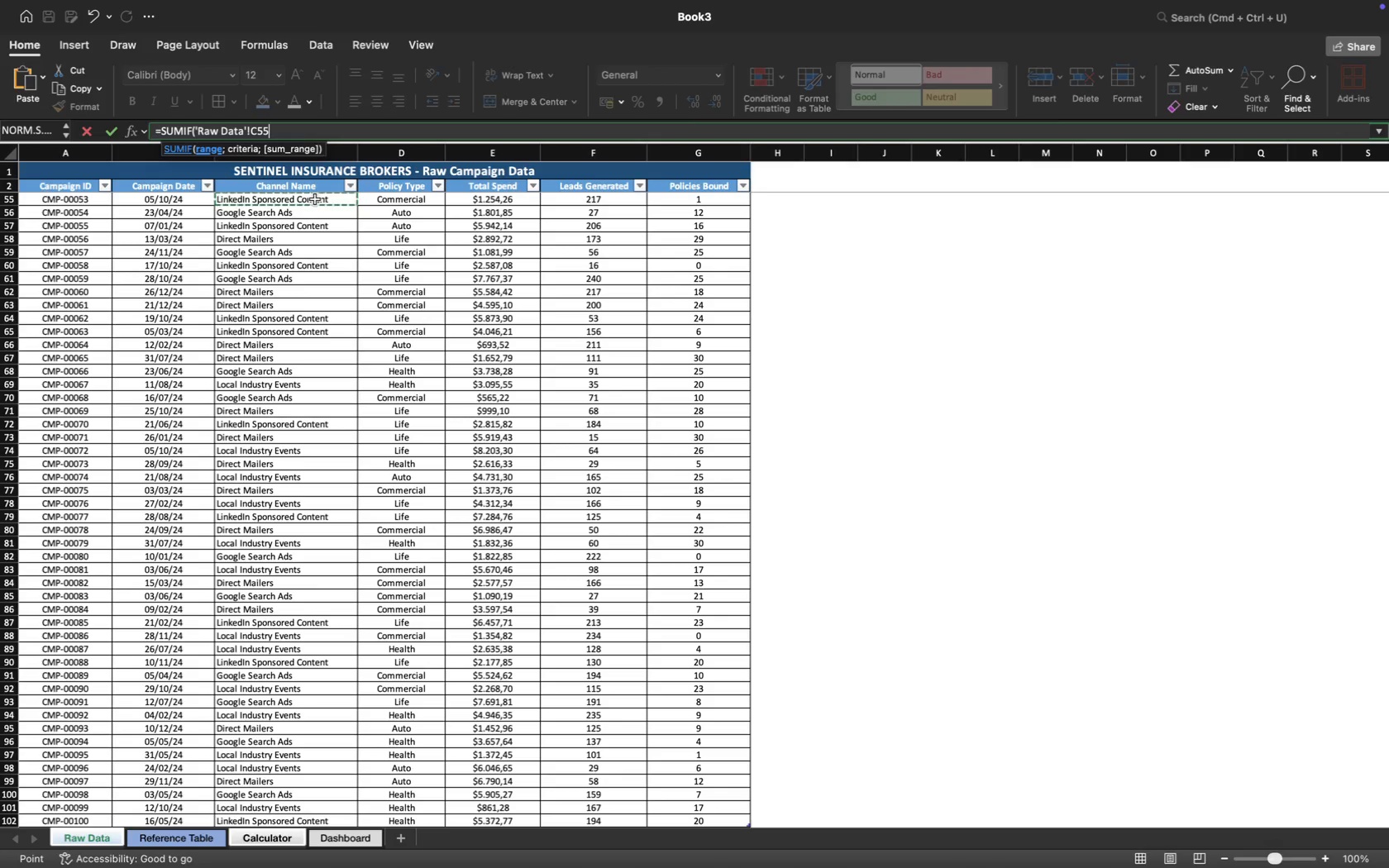 
key(Meta+Shift+ArrowDown)
 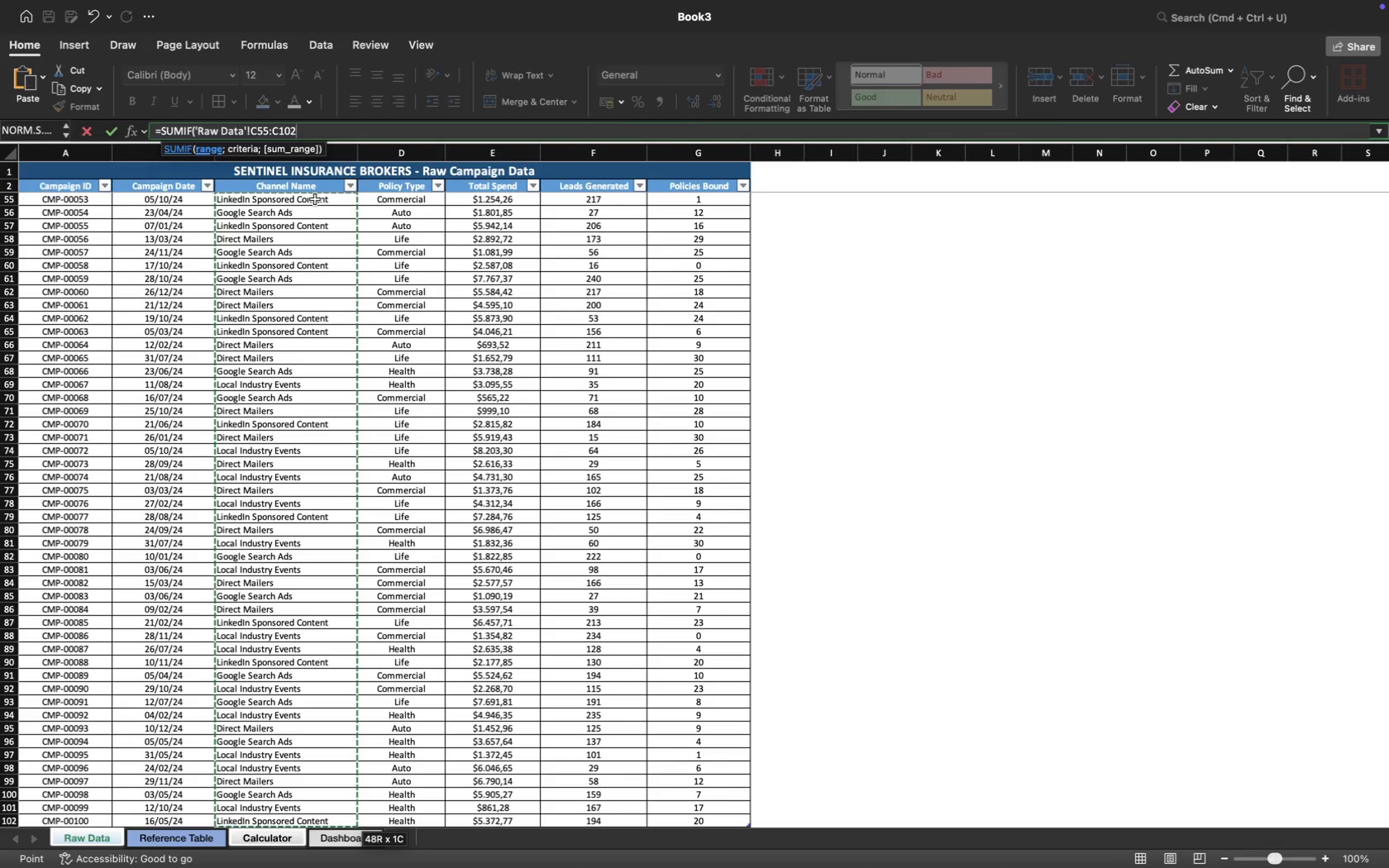 
key(Semicolon)
 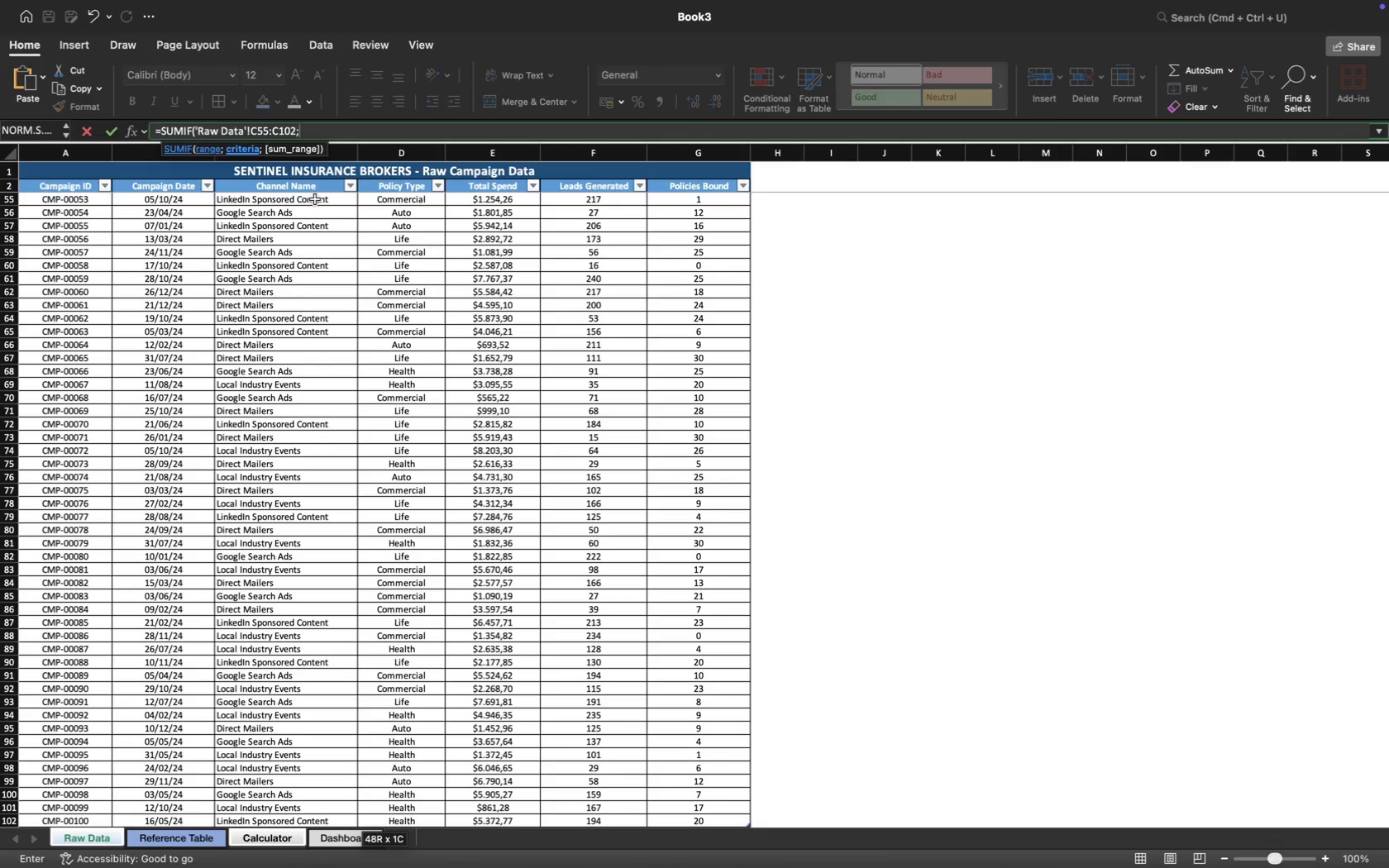 
key(Backspace)
 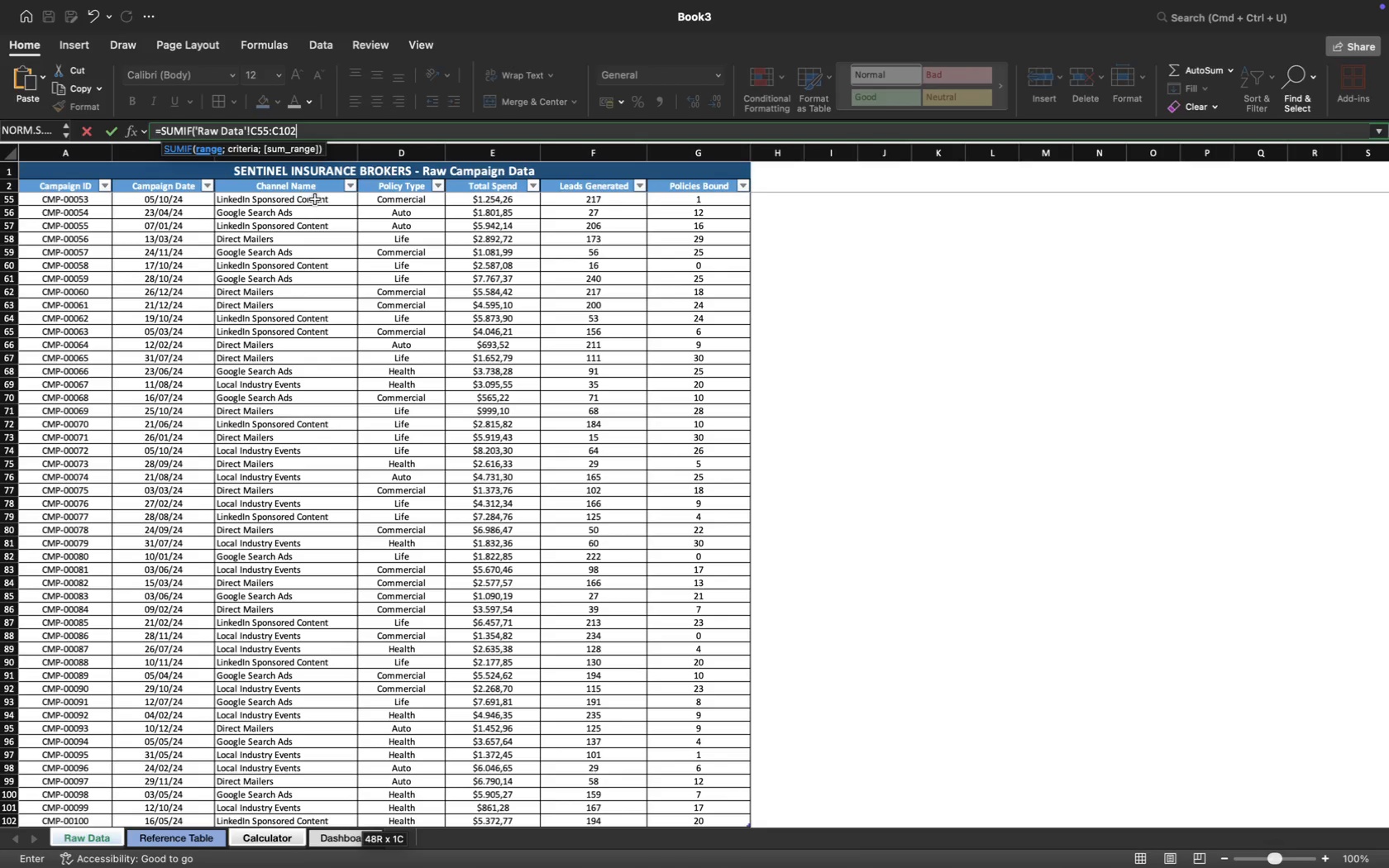 
key(Backspace)
 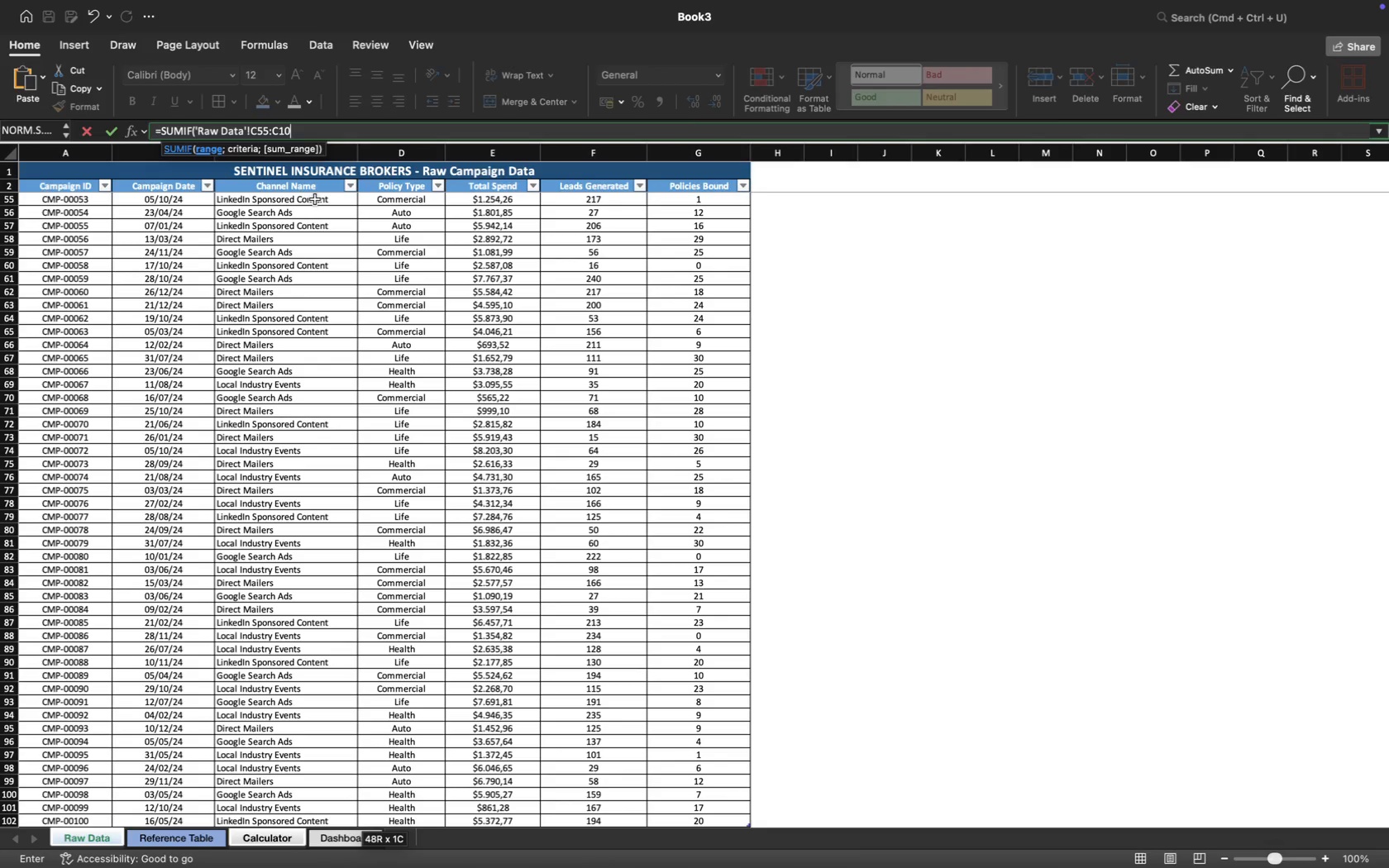 
key(Backspace)
 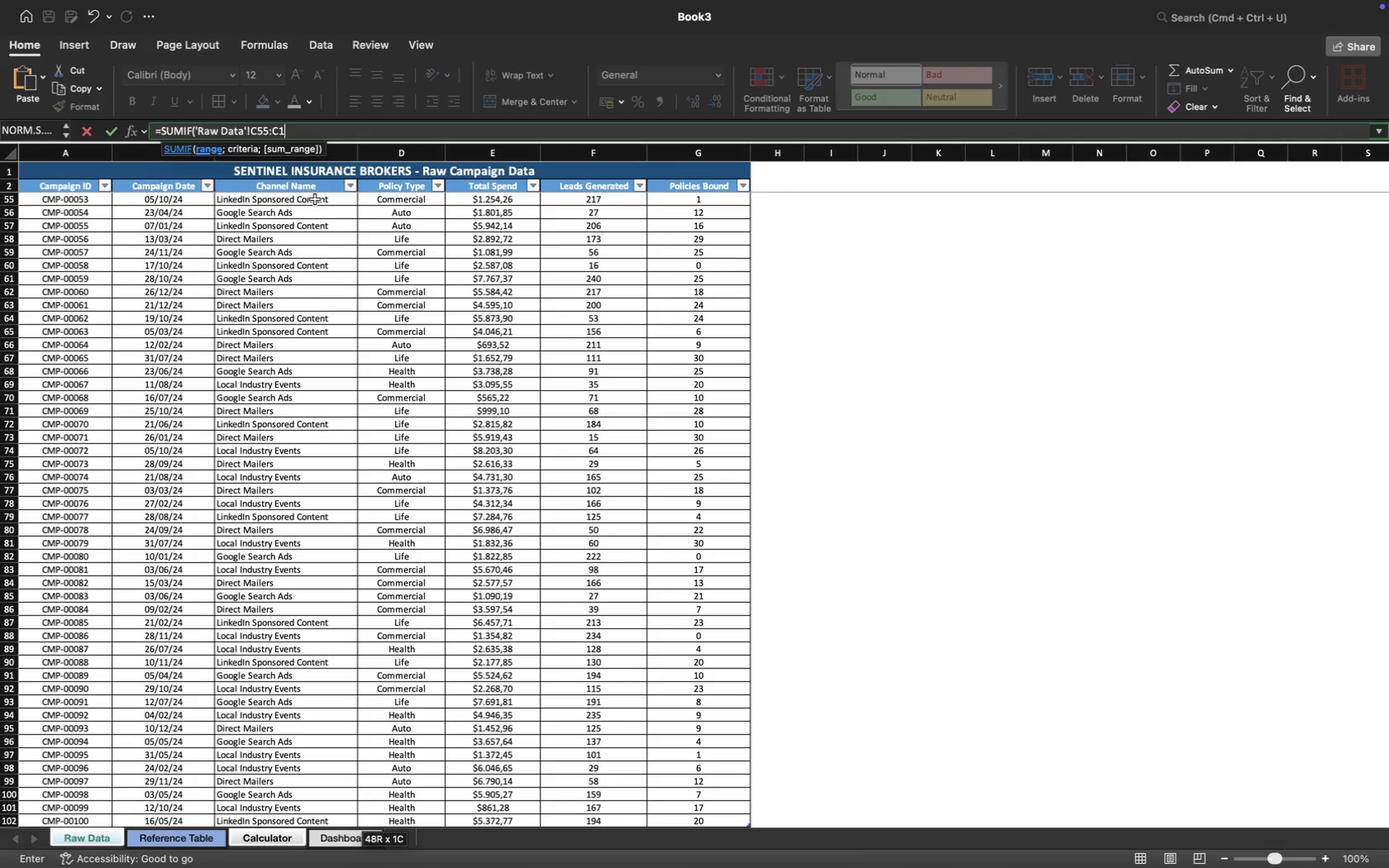 
hold_key(key=Backspace, duration=1.51)
 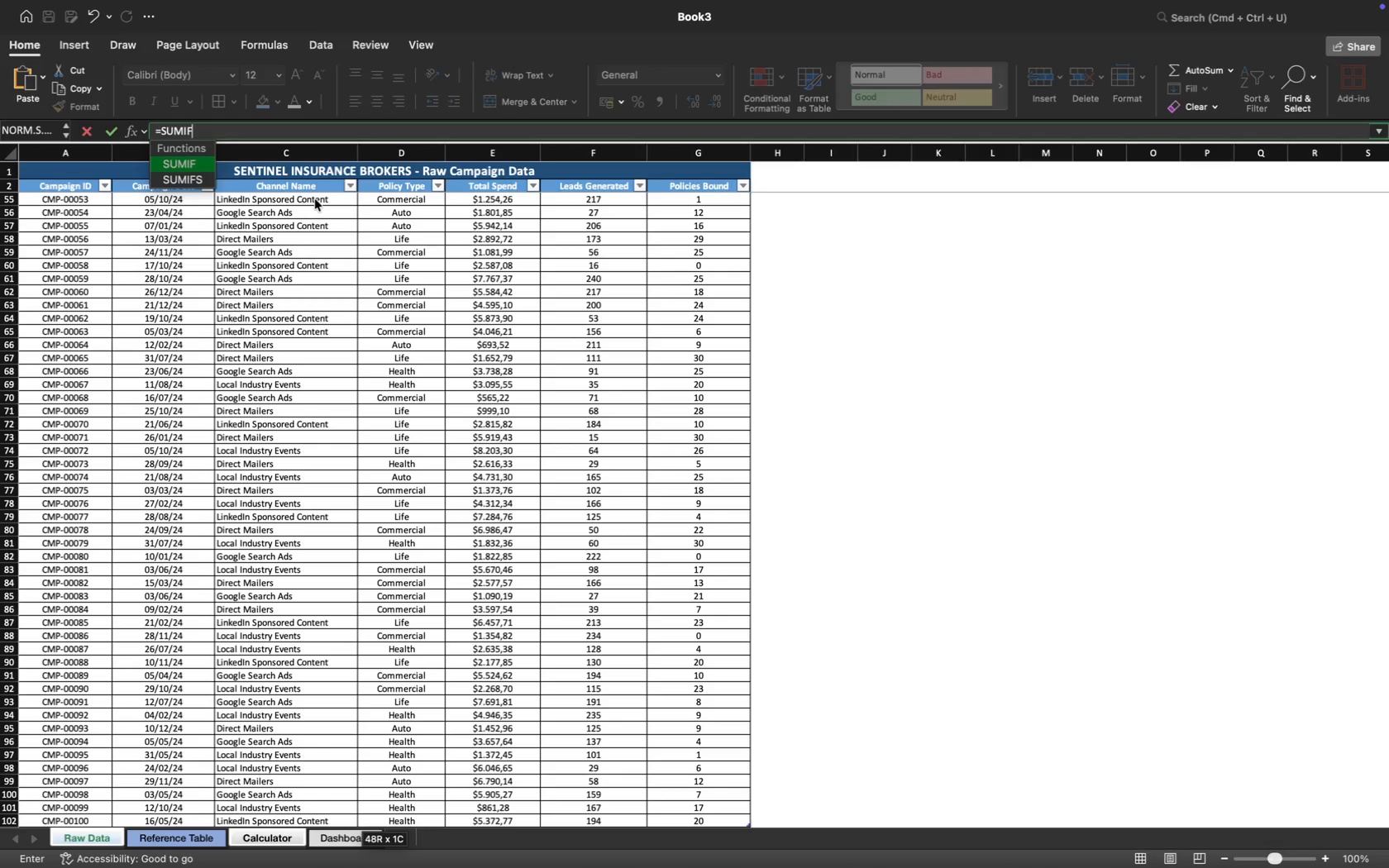 
hold_key(key=Backspace, duration=0.34)
 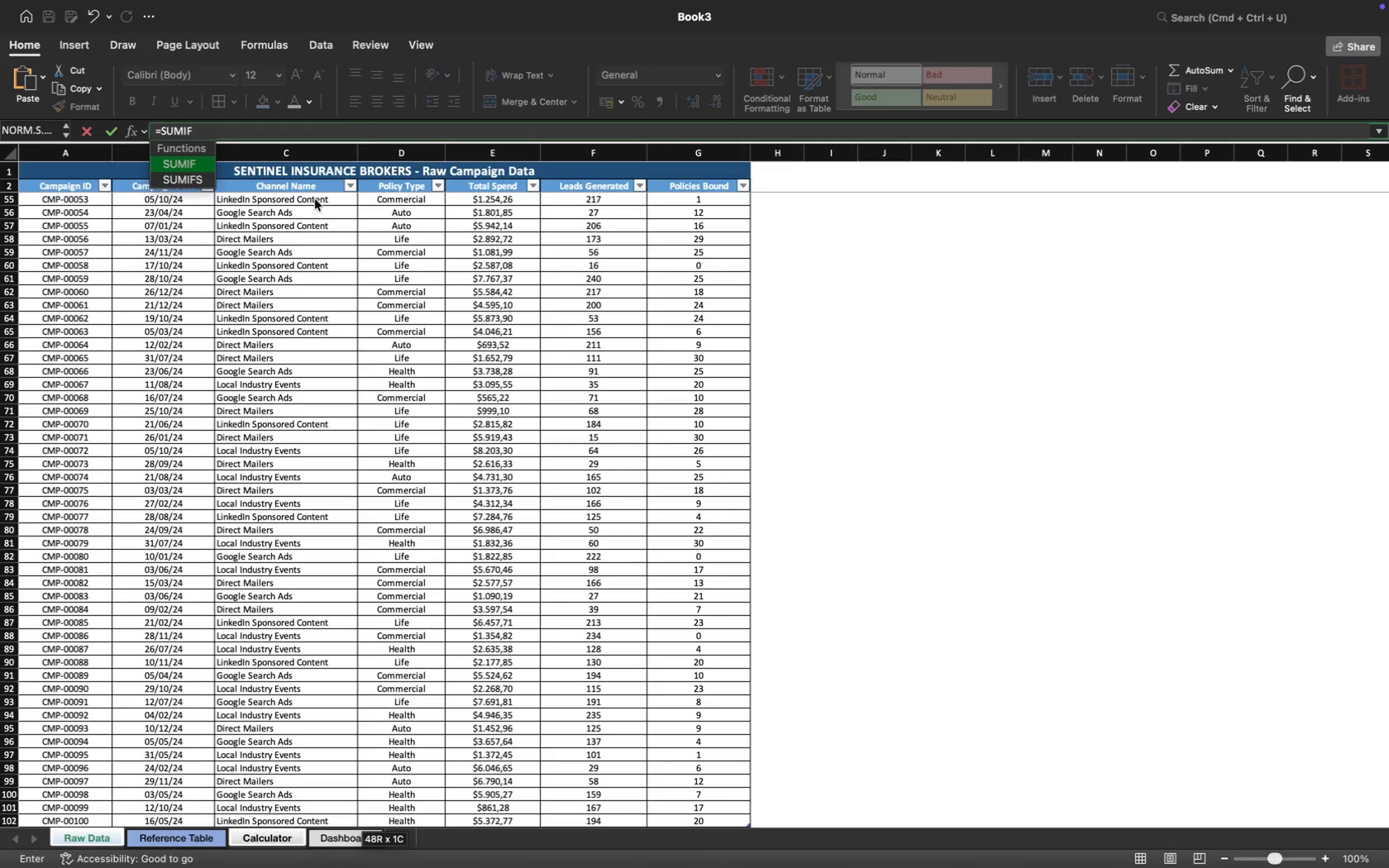 
key(Shift+9)
 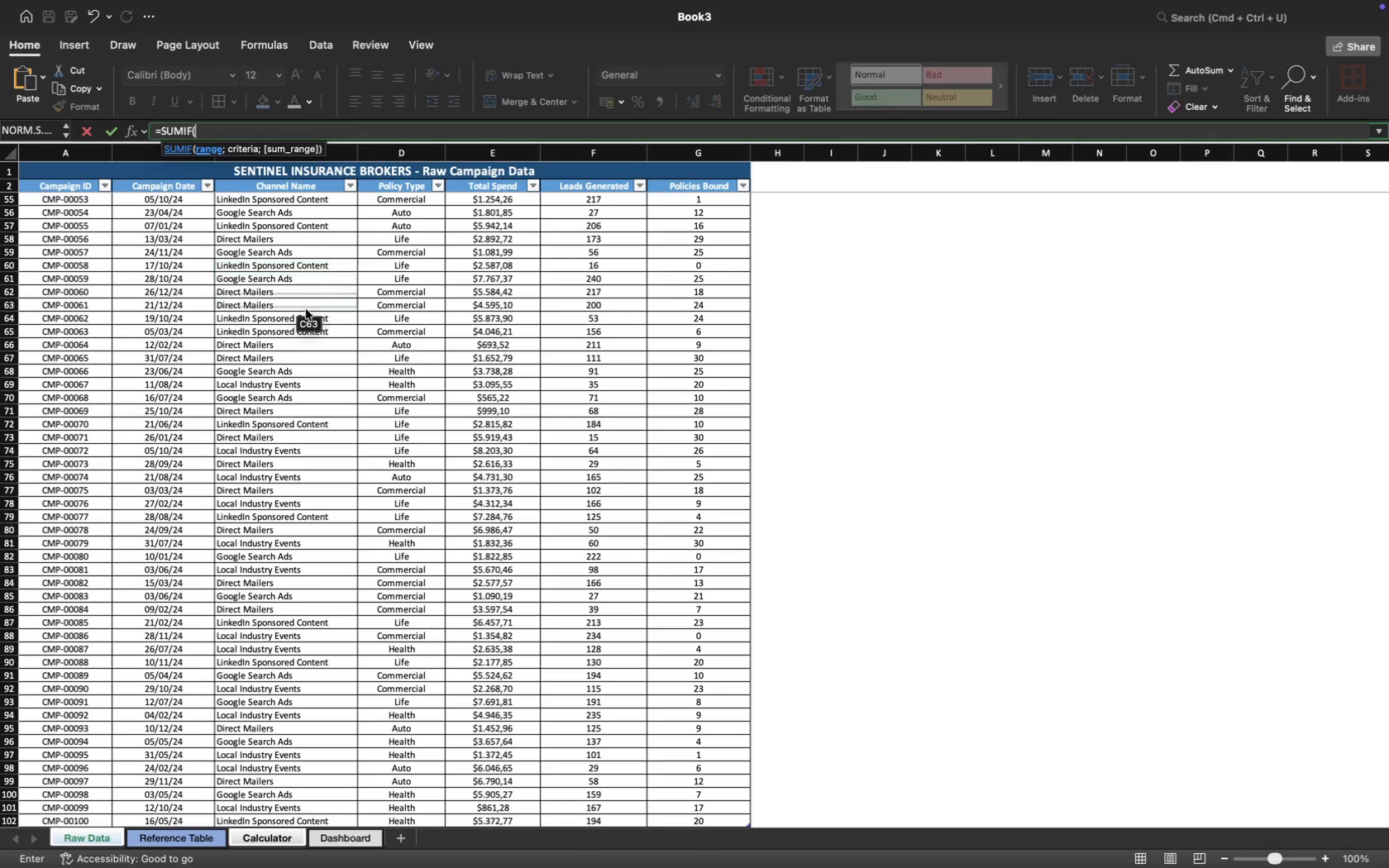 
scroll: coordinate [307, 311], scroll_direction: up, amount: 468.0
 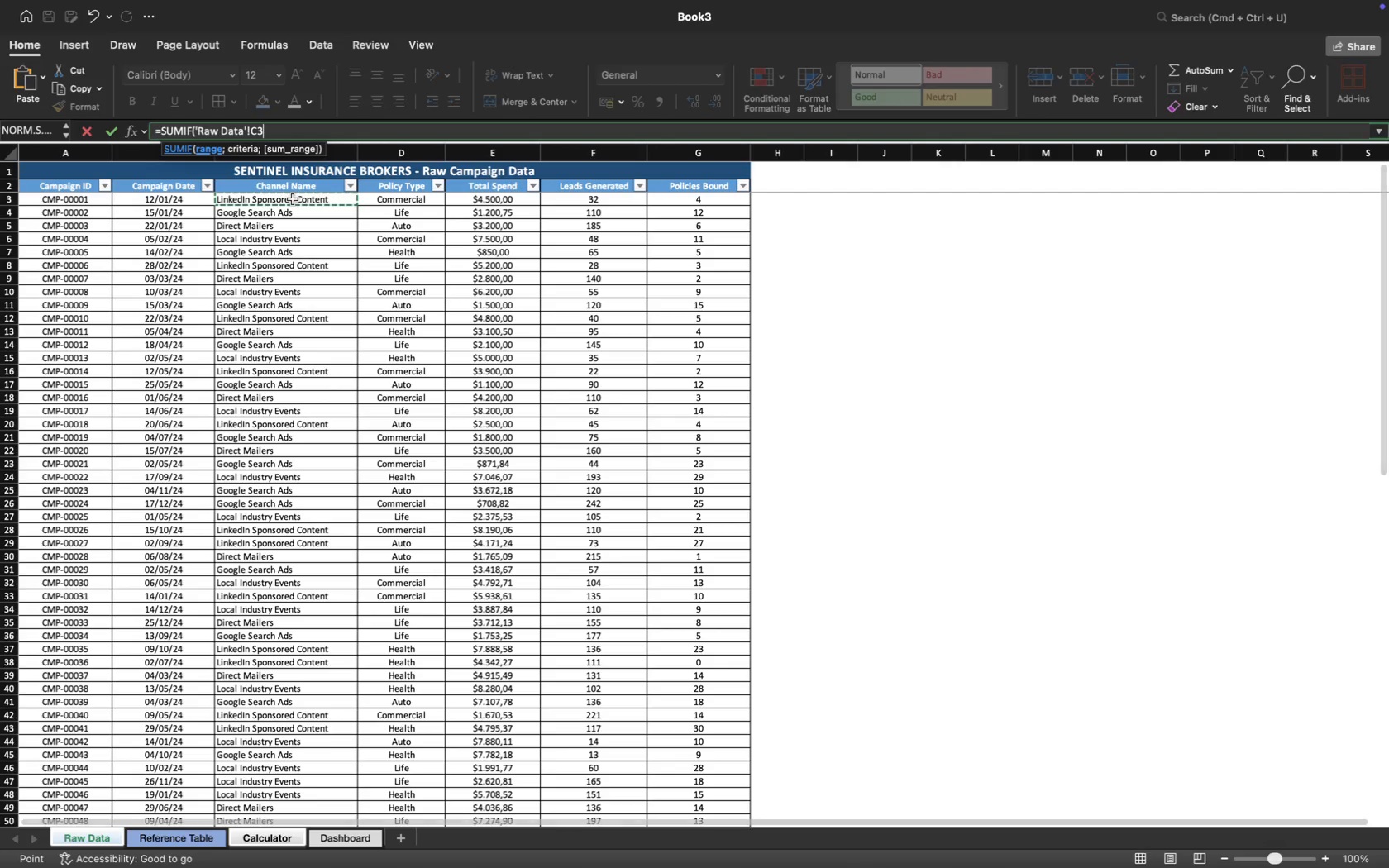 
key(Meta+Shift+ArrowDown)
 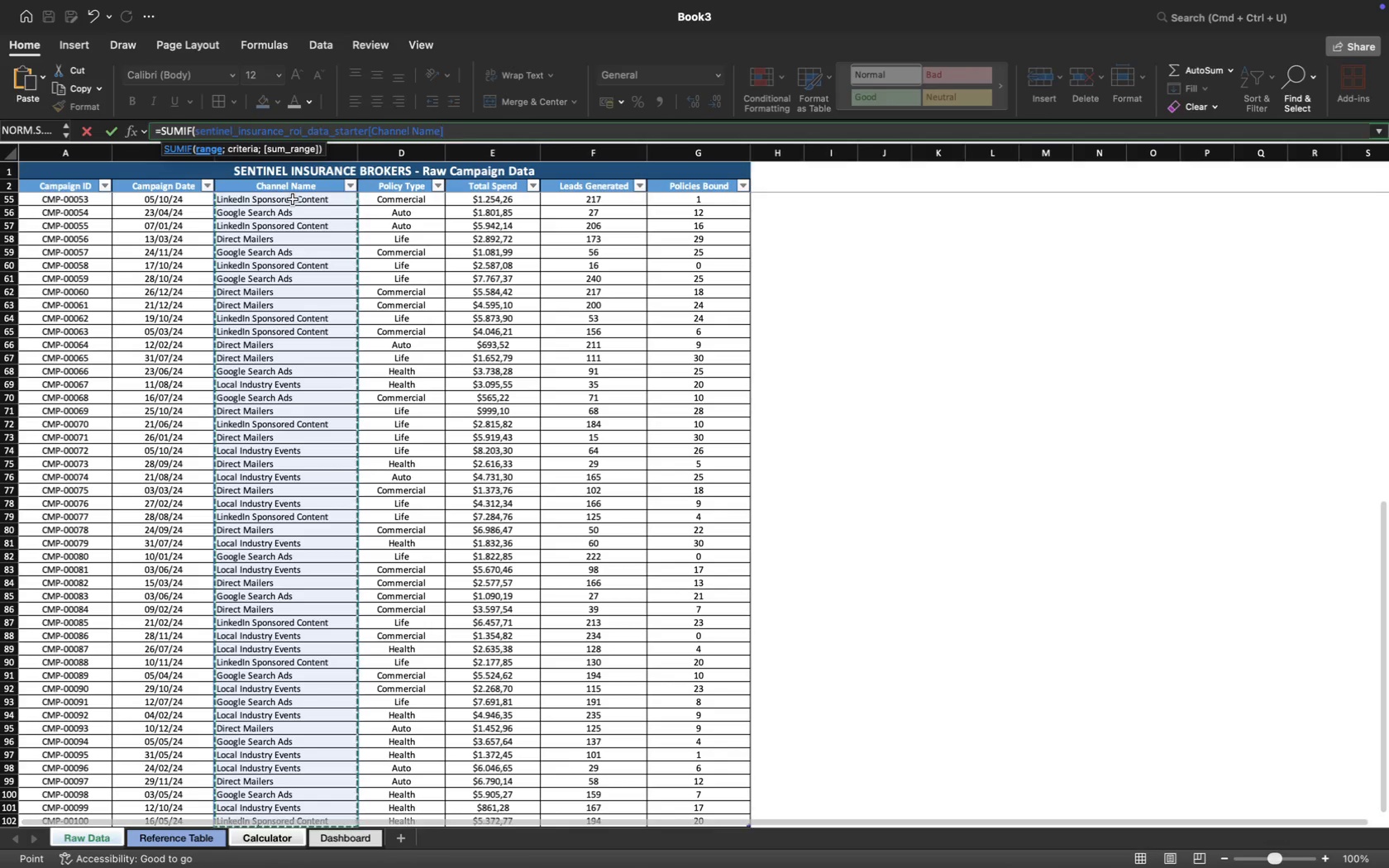 
key(Semicolon)
 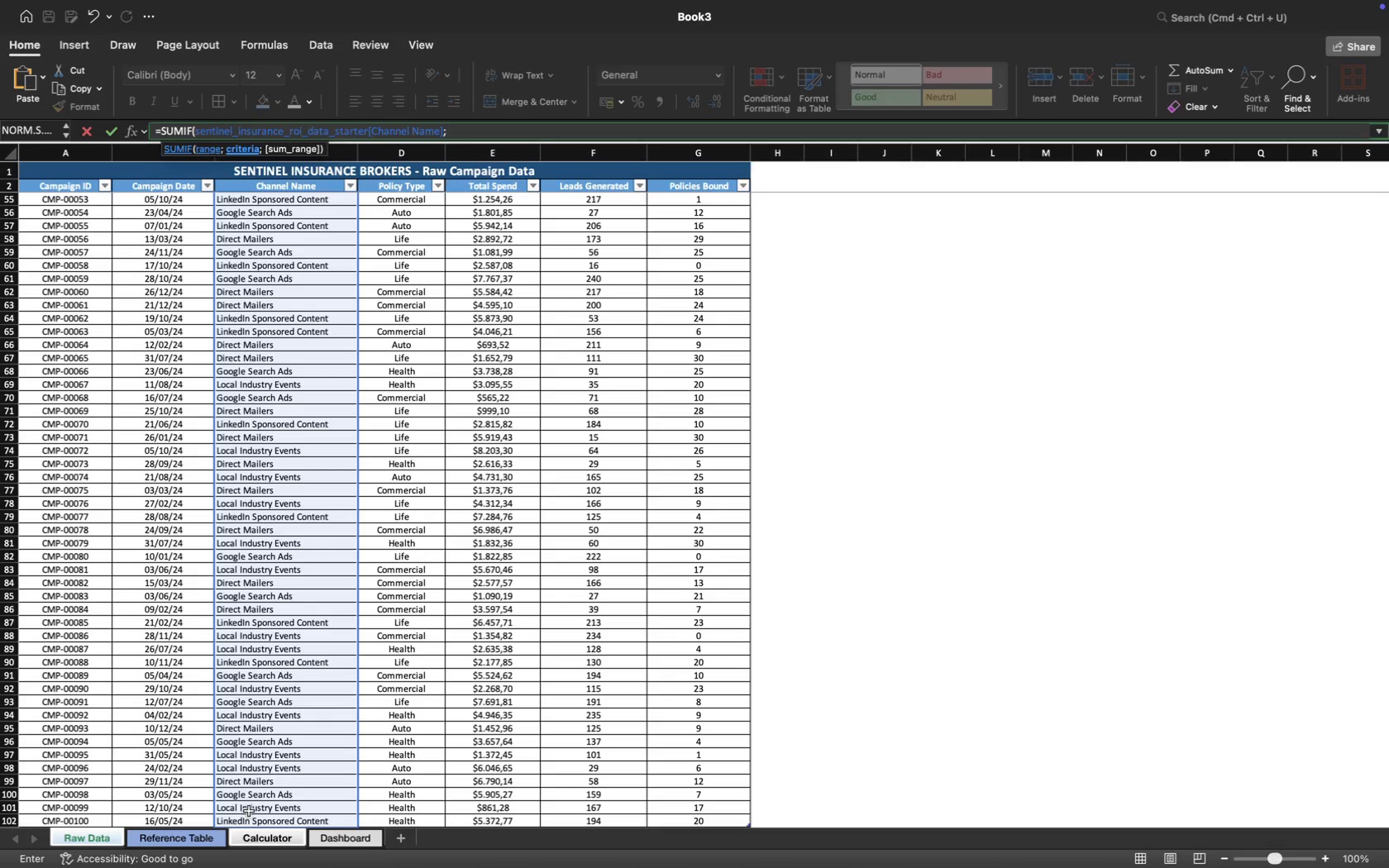 
left_click([287, 835])
 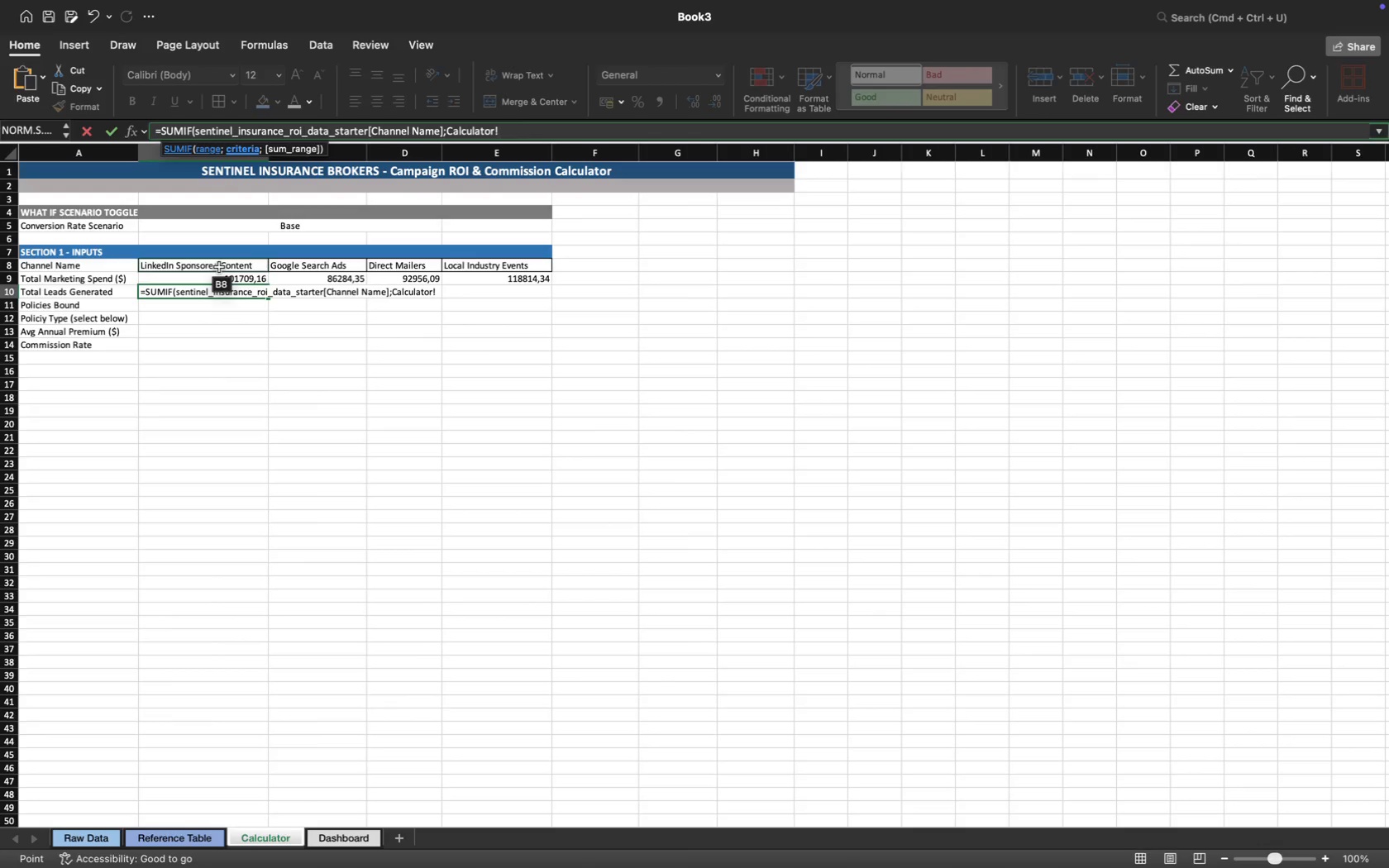 
wait(5.4)
 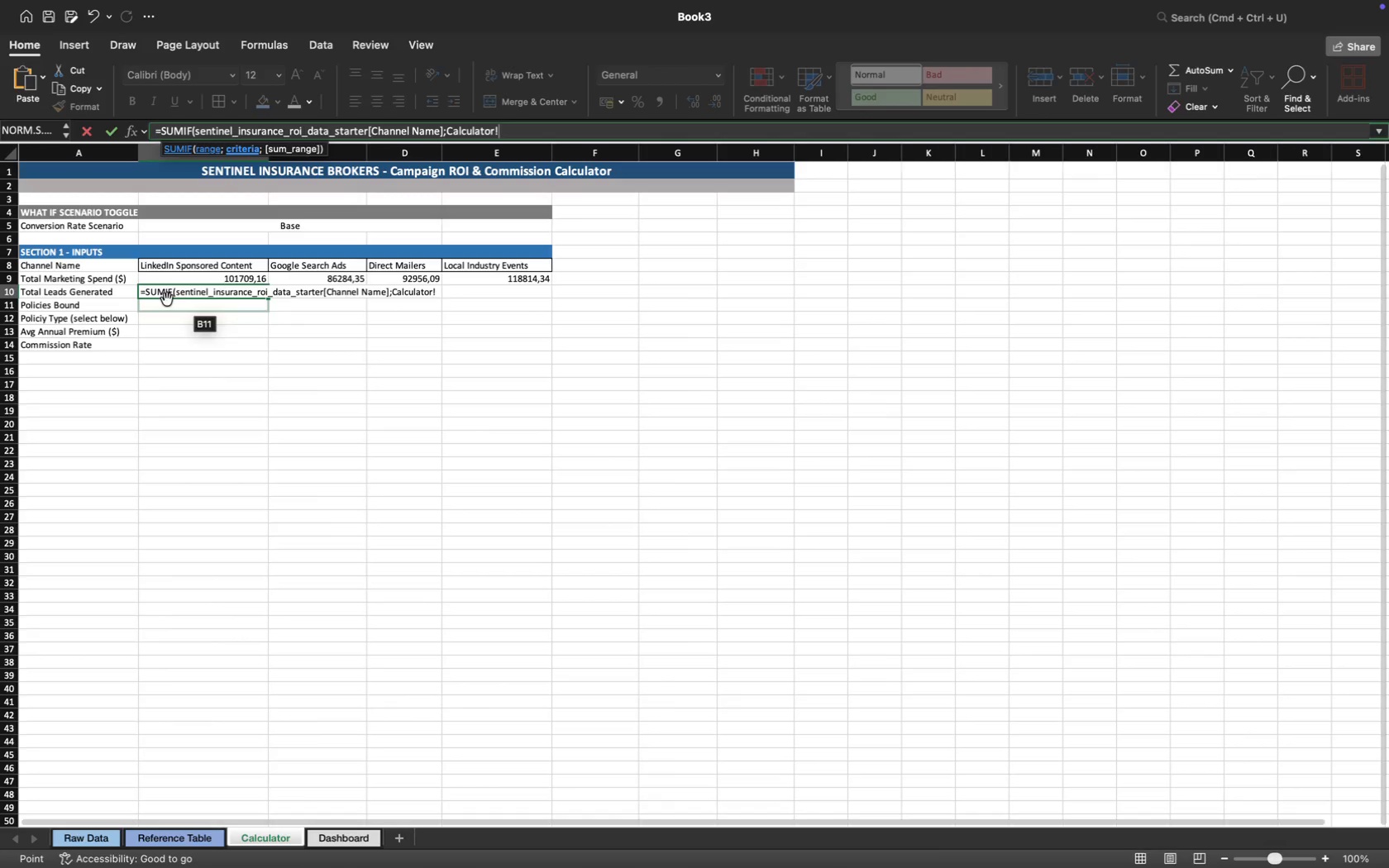 
left_click([219, 267])
 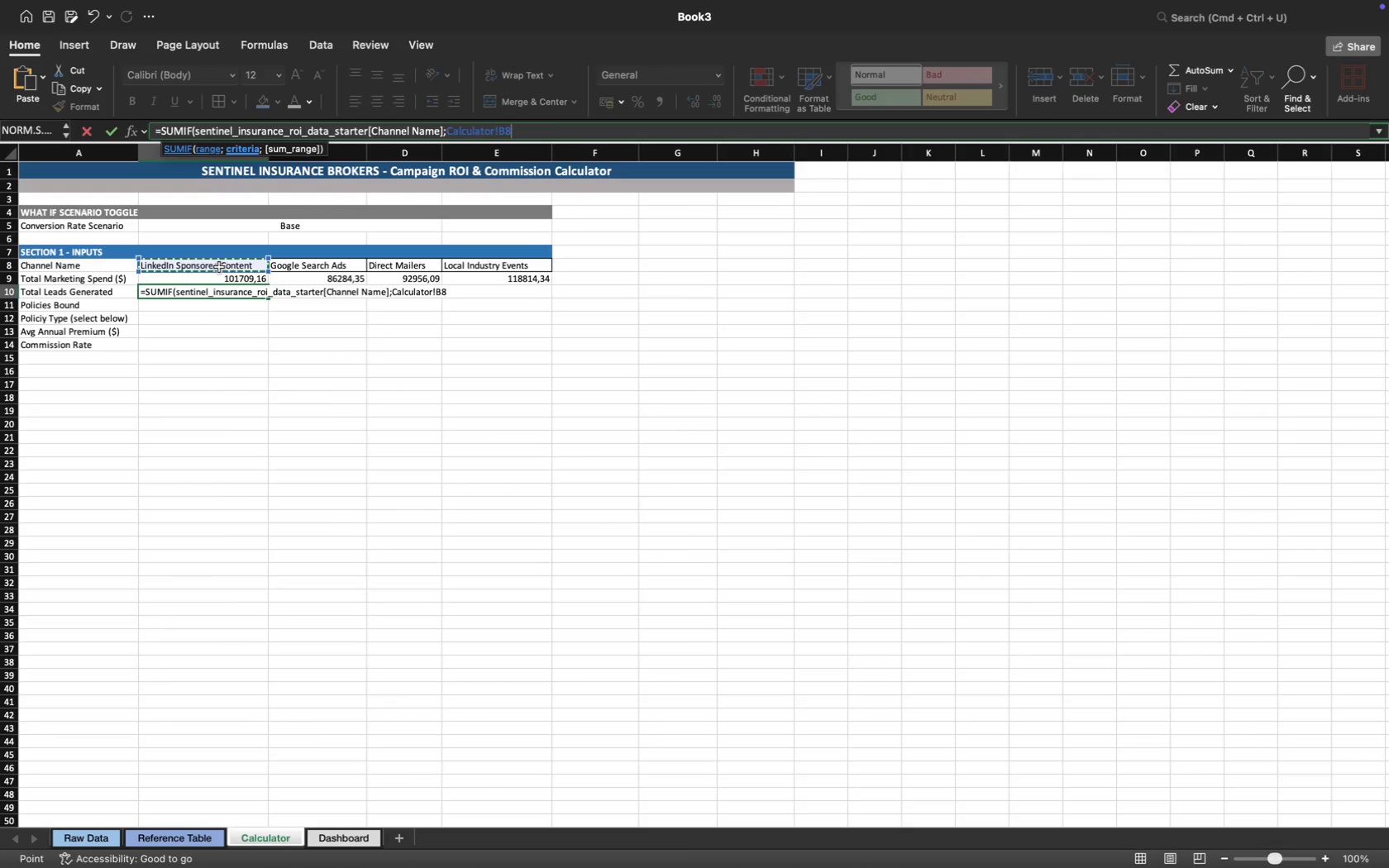 
key(Semicolon)
 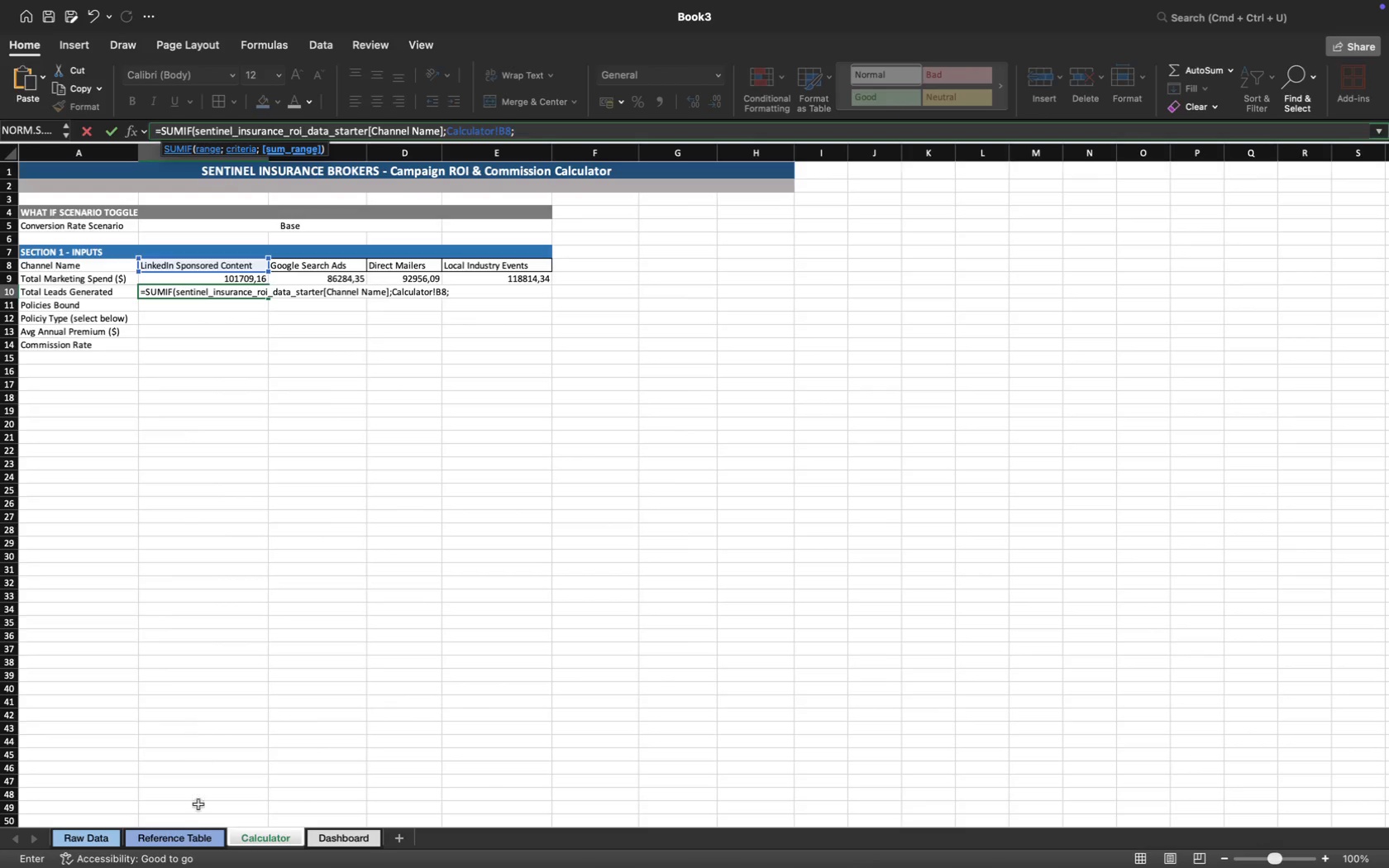 
left_click([102, 837])
 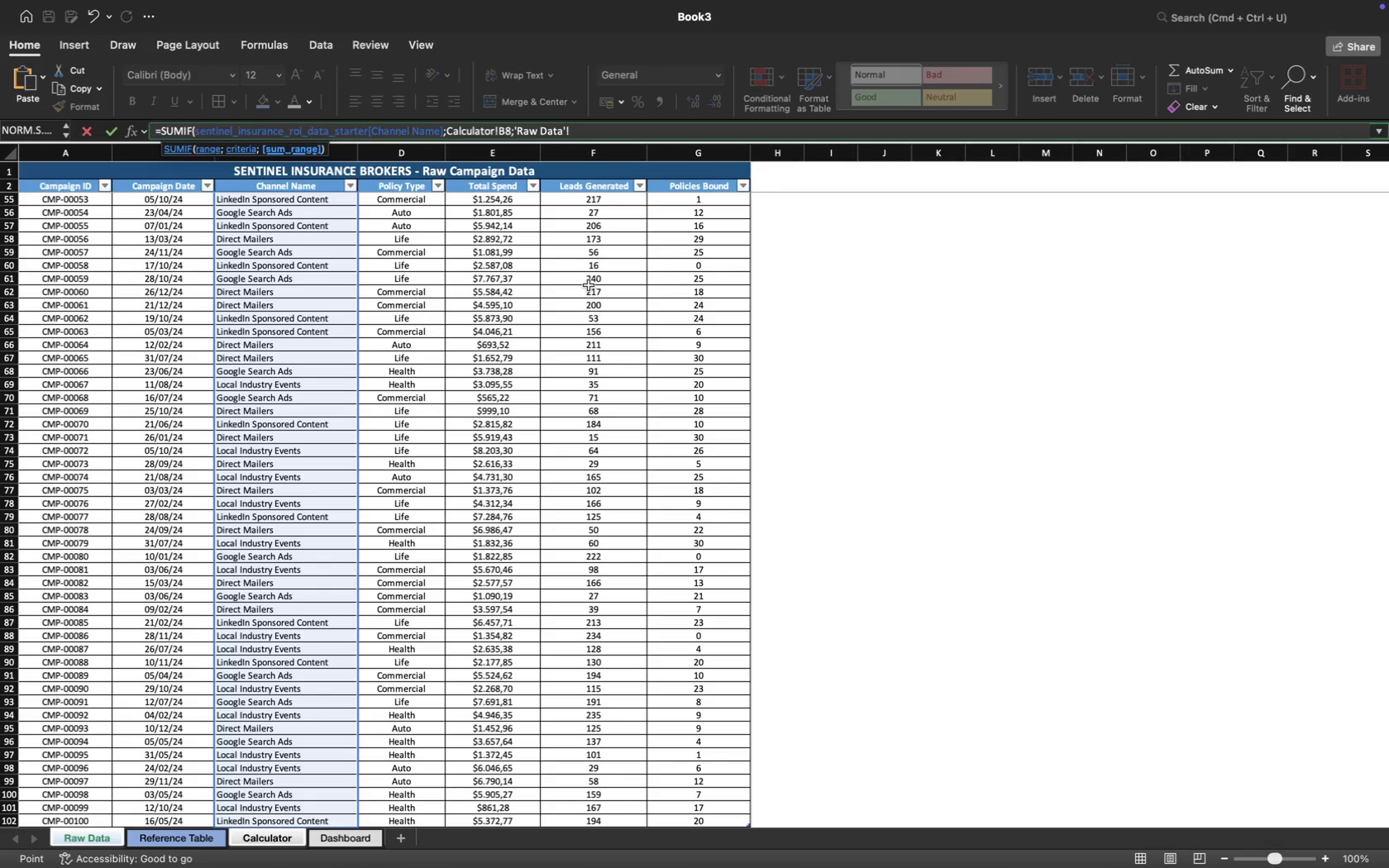 
scroll: coordinate [589, 293], scroll_direction: up, amount: 449.0
 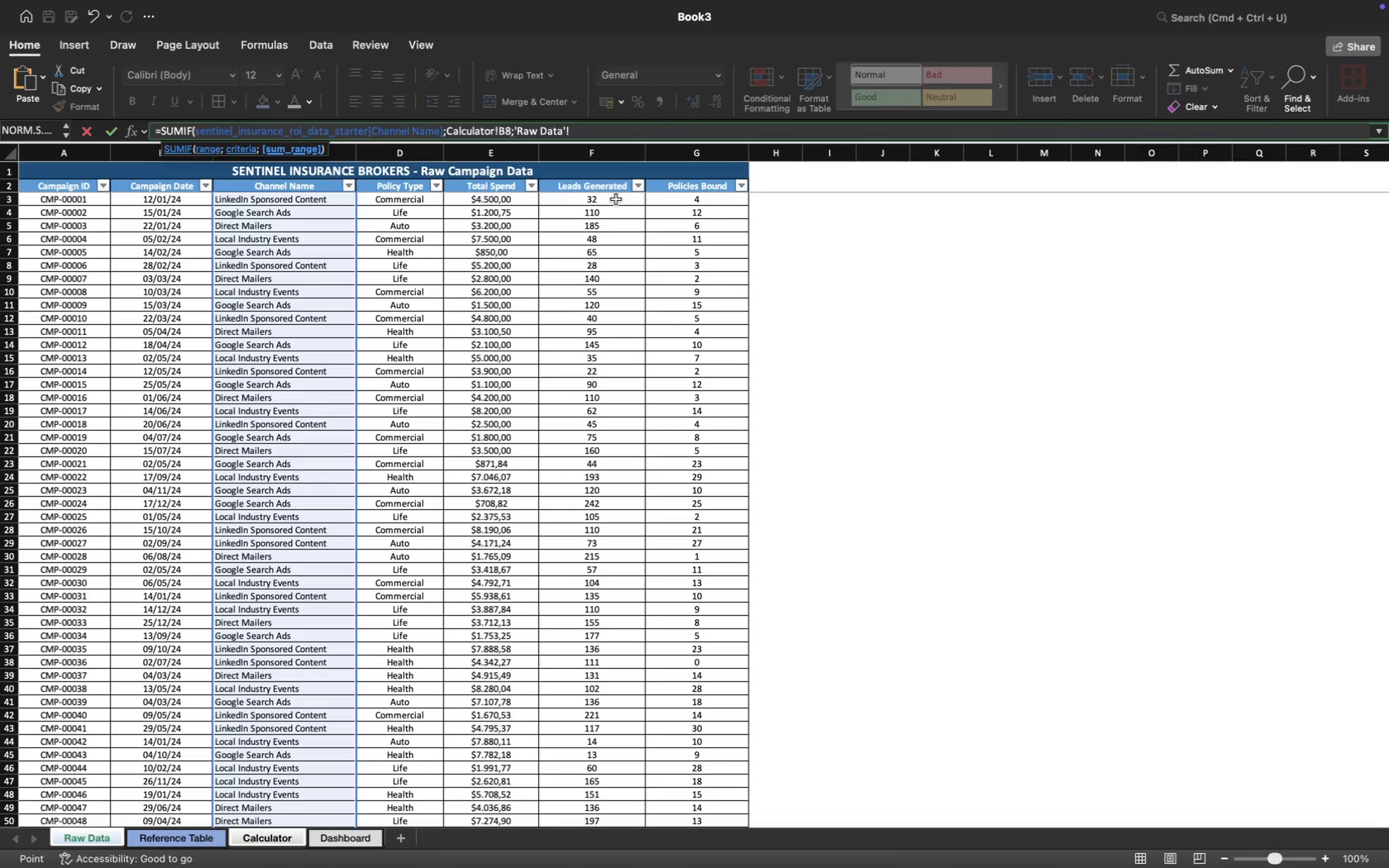 
left_click([609, 199])
 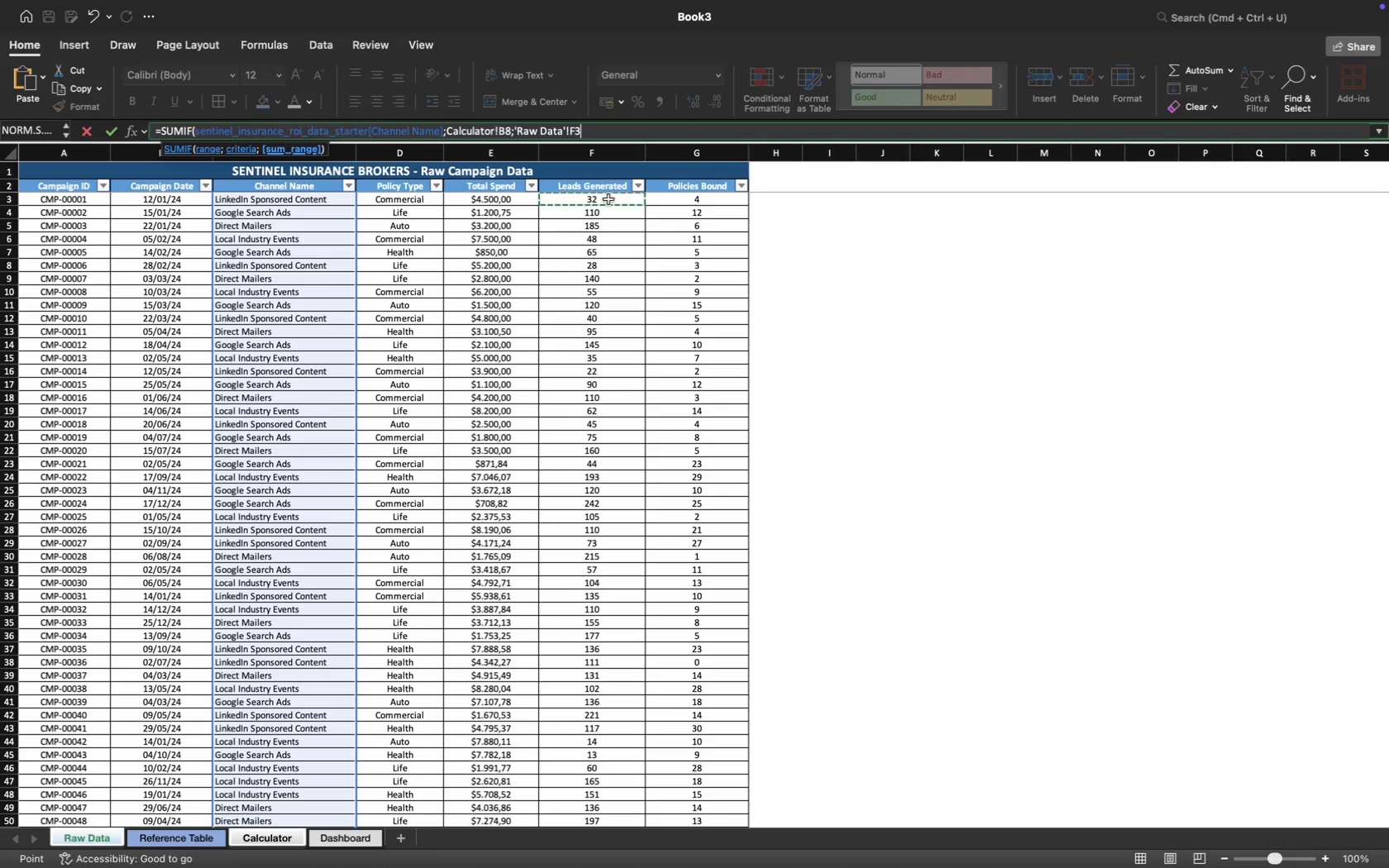 
key(Meta+Shift+ArrowDown)
 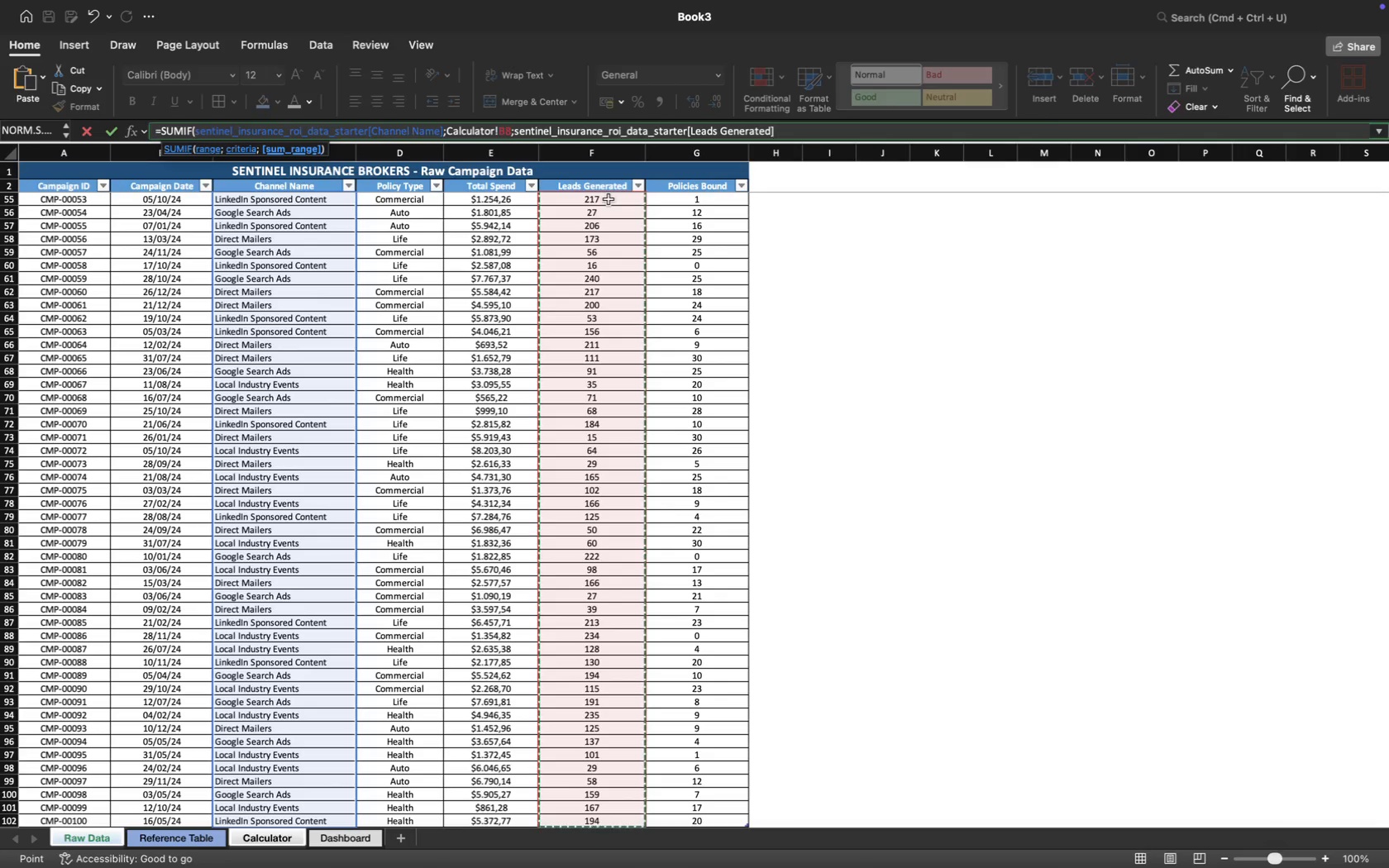 
key(Enter)
 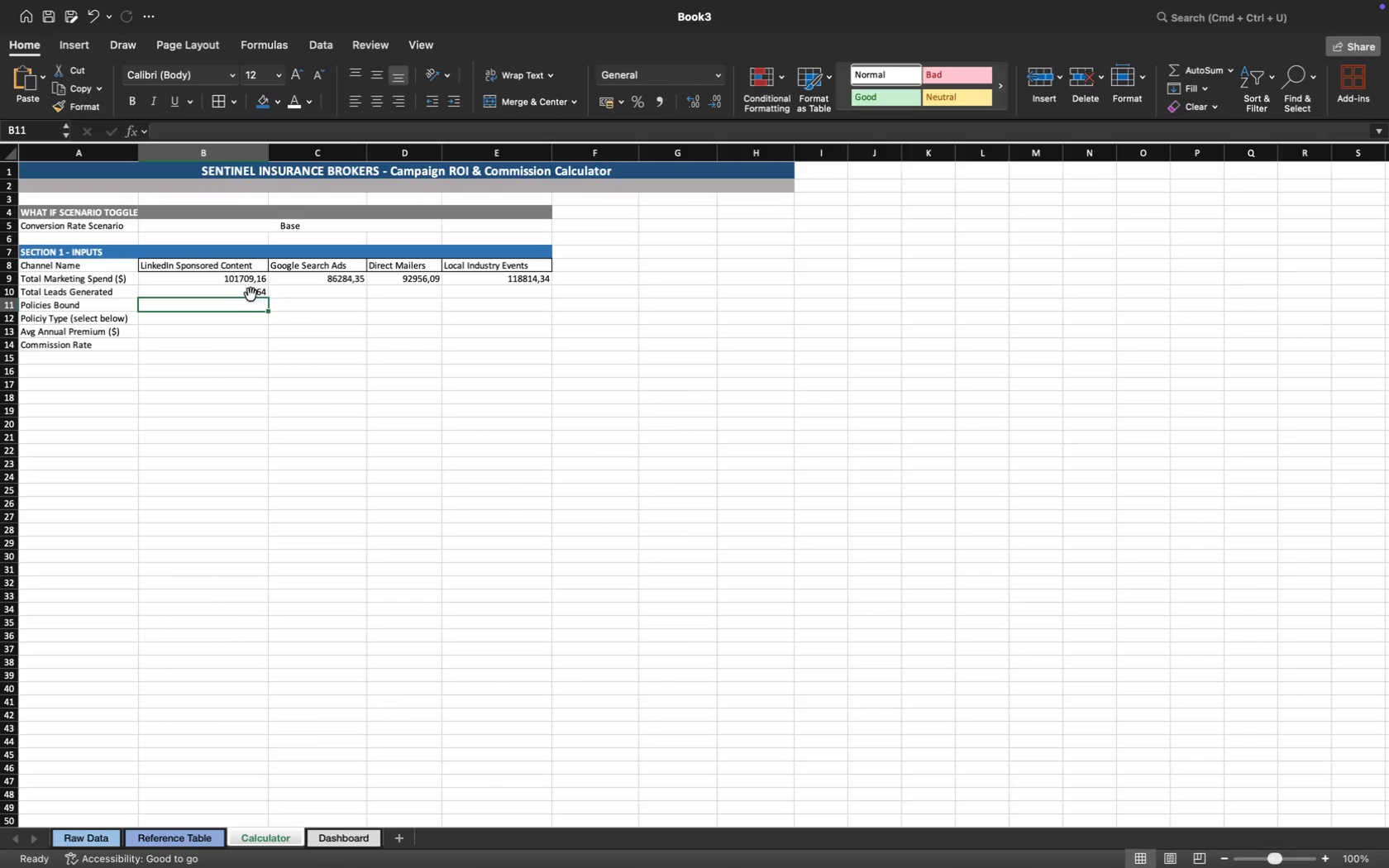 
wait(13.93)
 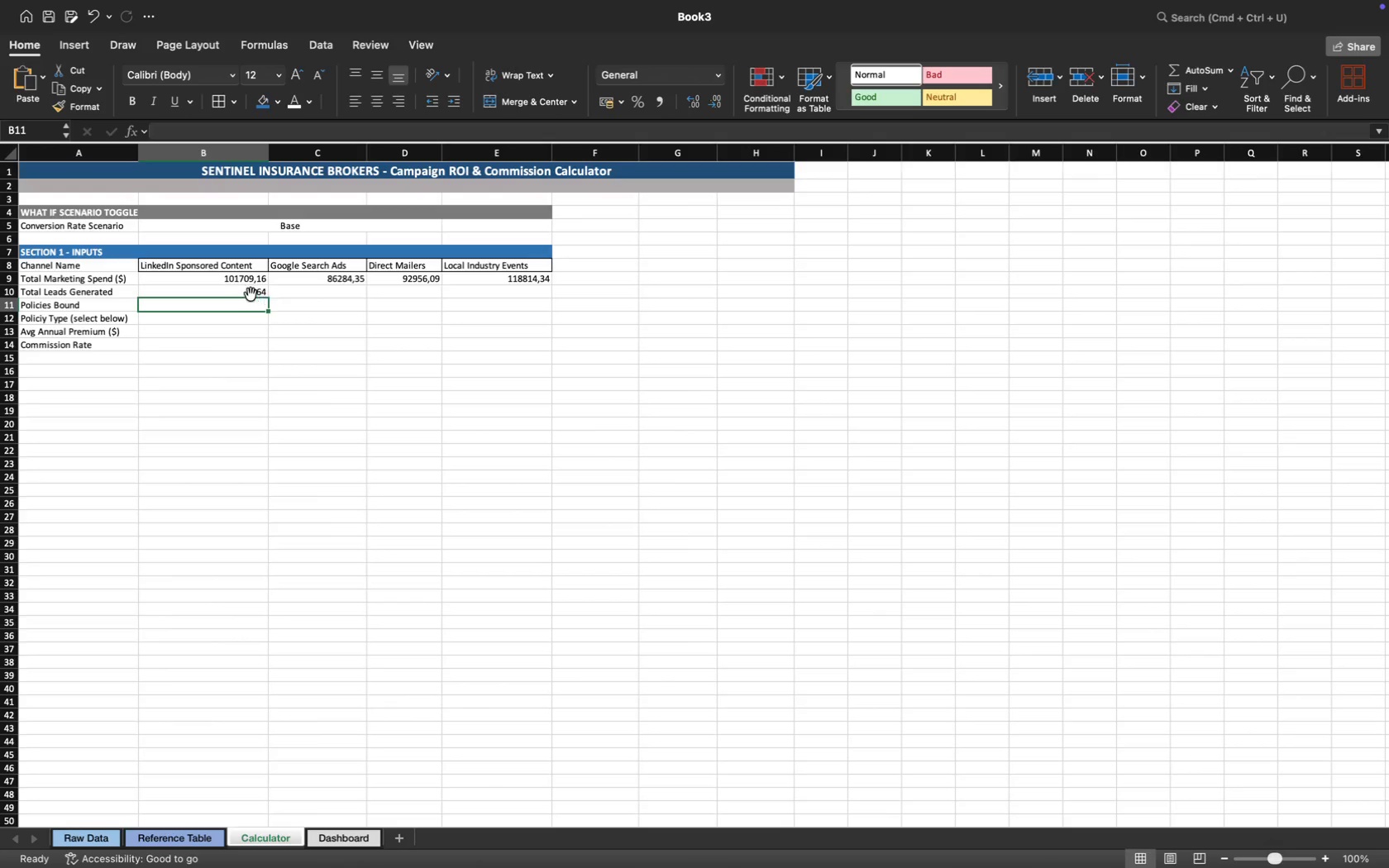 
left_click([256, 293])
 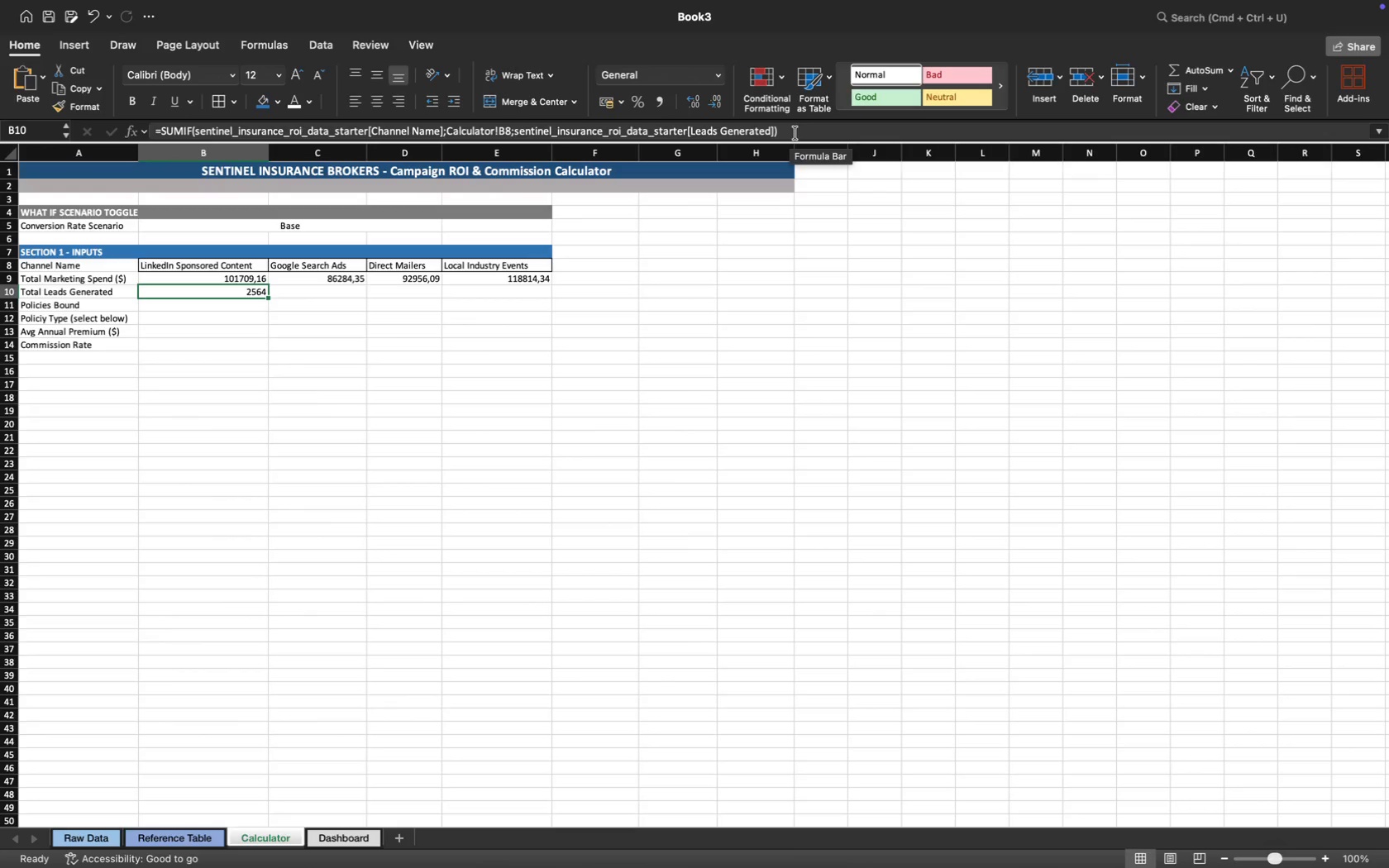 
wait(10.92)
 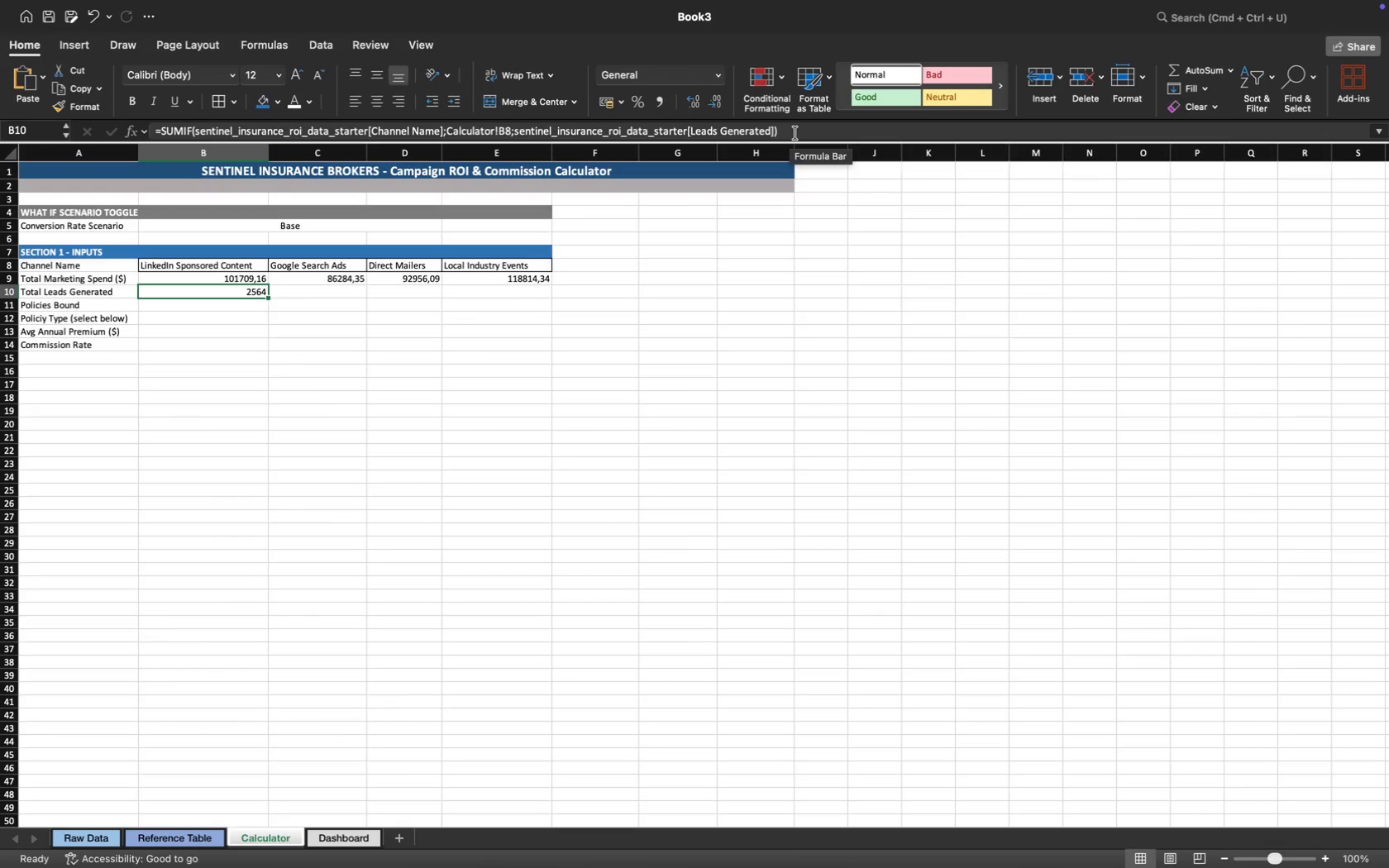 
left_click_drag(start_coordinate=[511, 131], to_coordinate=[447, 131])
 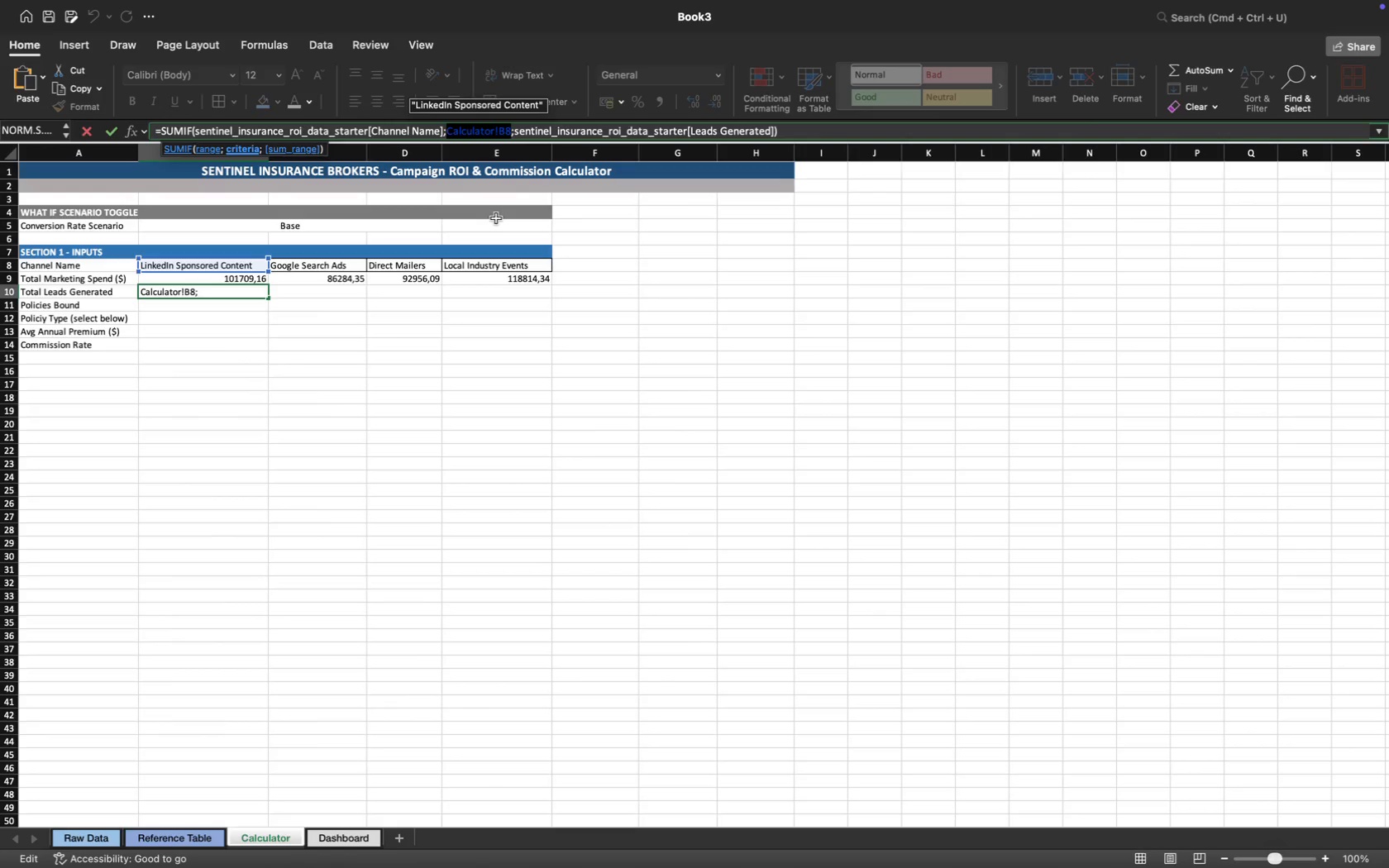 
key(F4)
 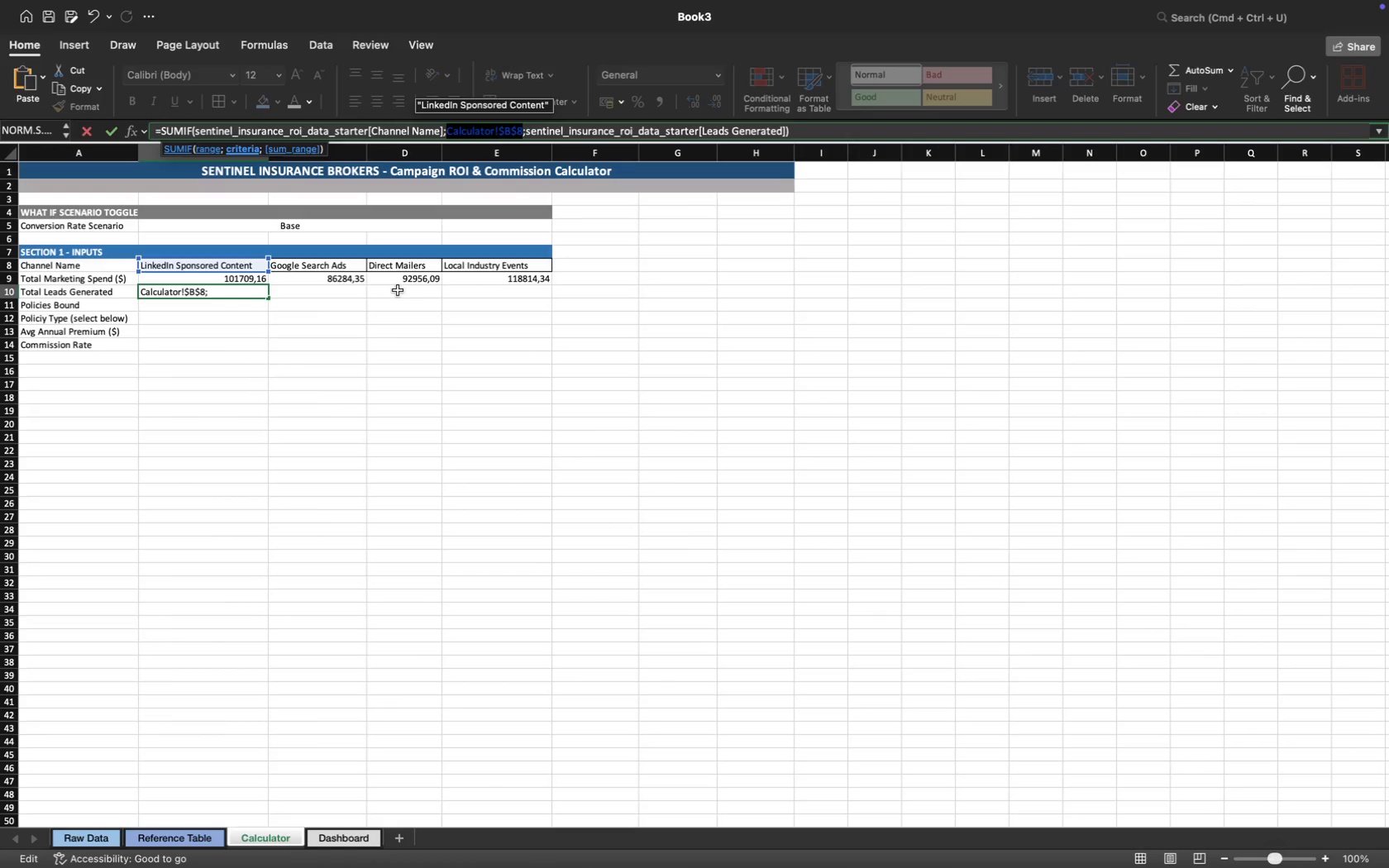 
key(Enter)
 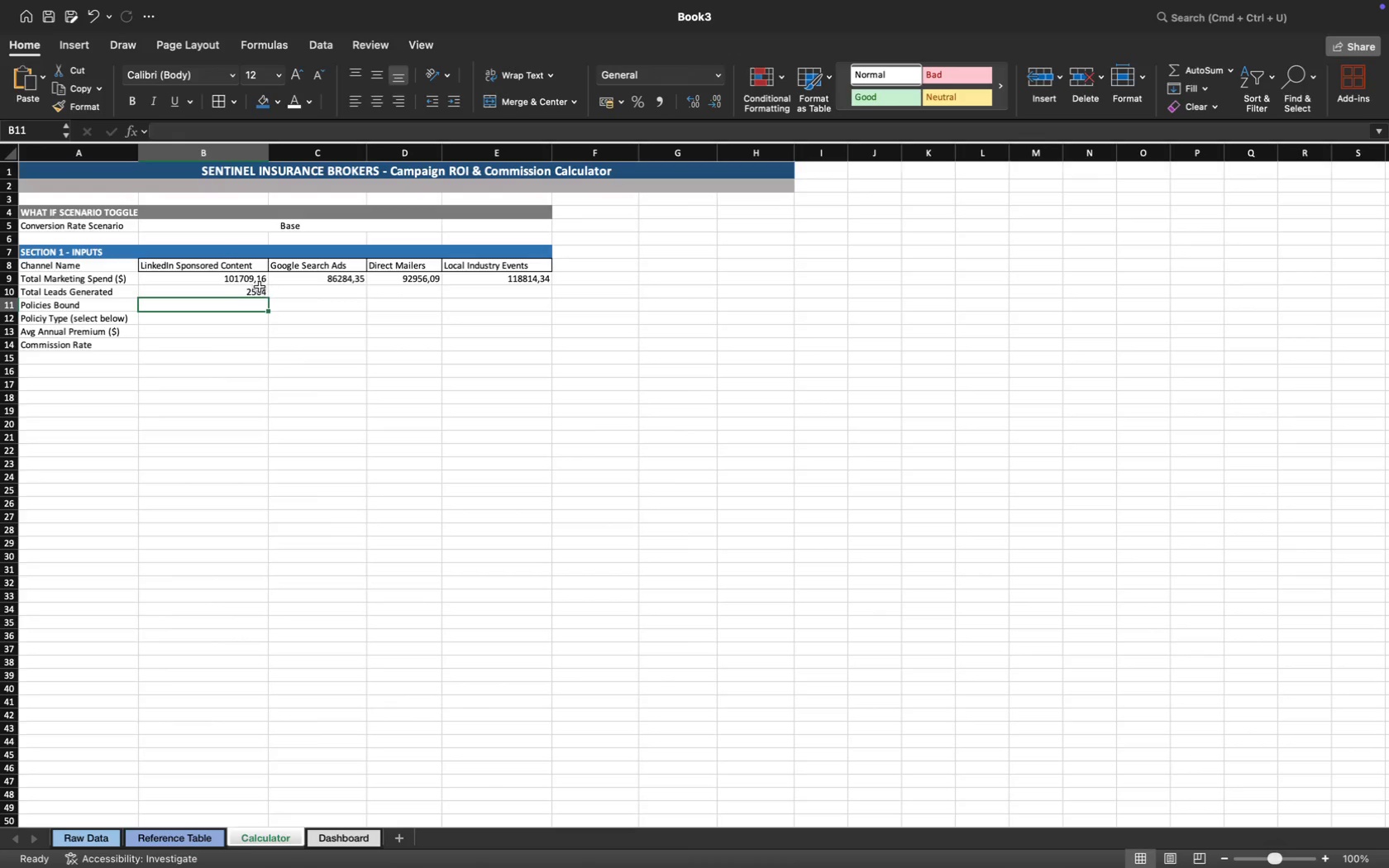 
left_click([254, 289])
 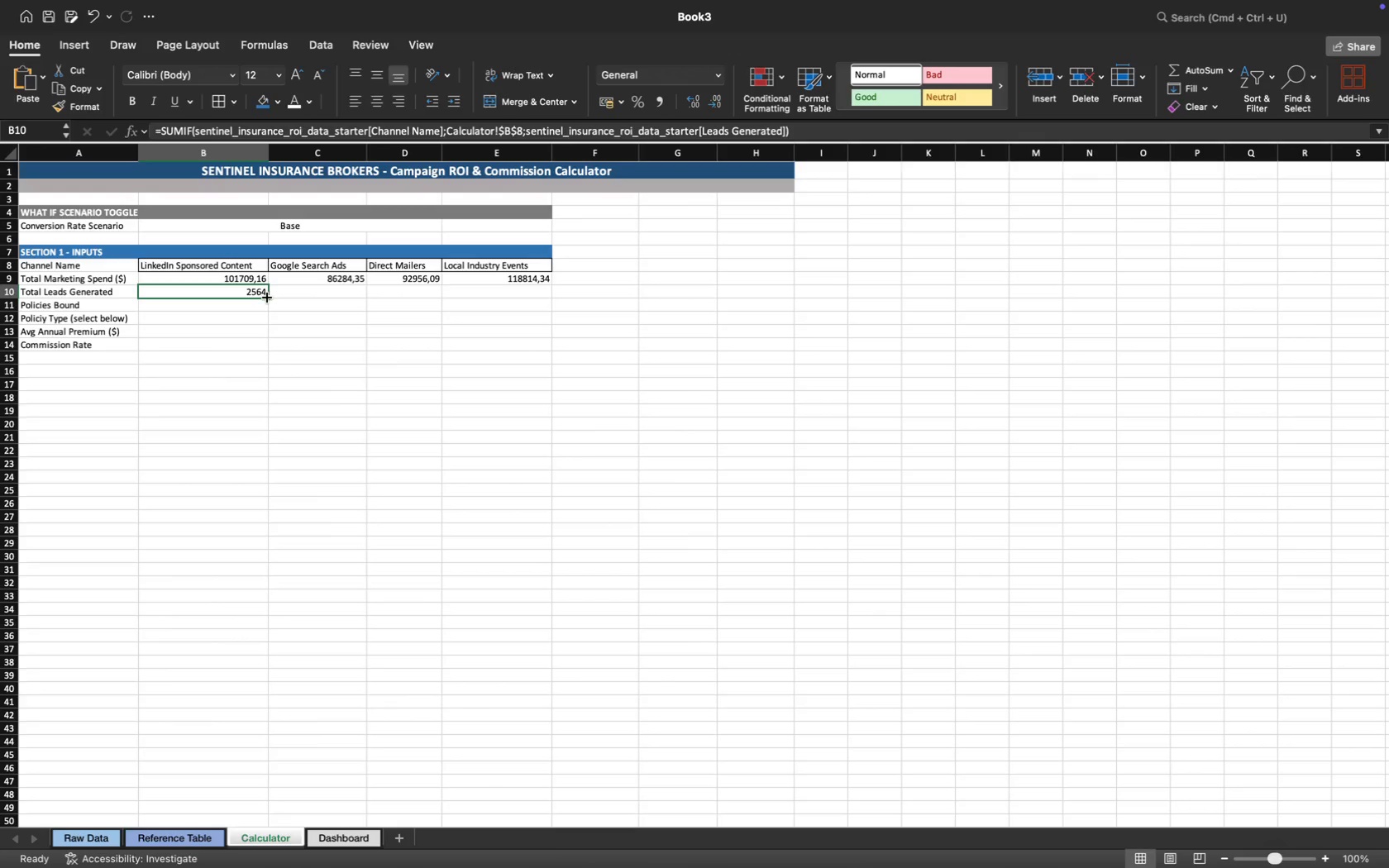 
left_click_drag(start_coordinate=[269, 298], to_coordinate=[539, 287])
 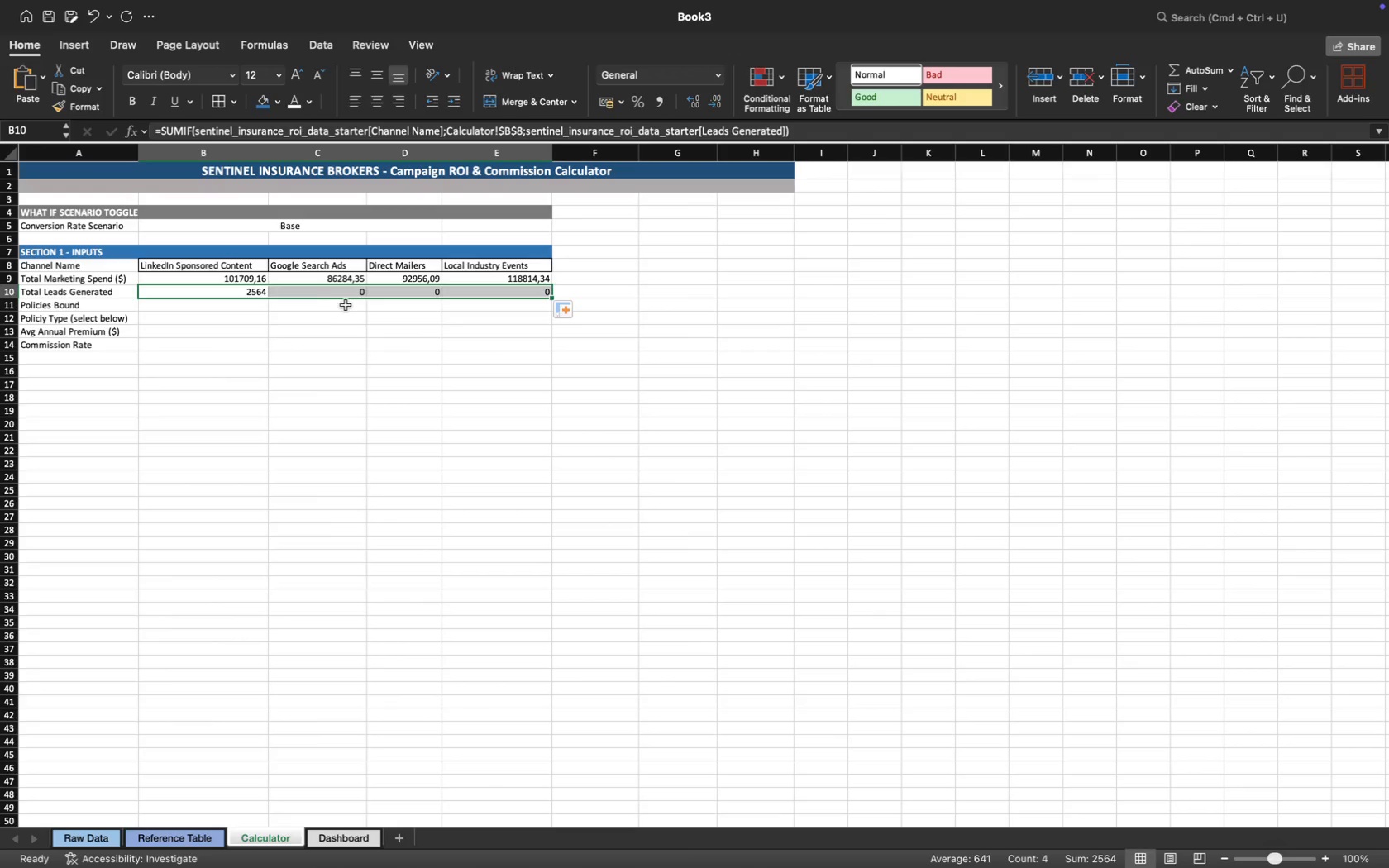 
wait(7.47)
 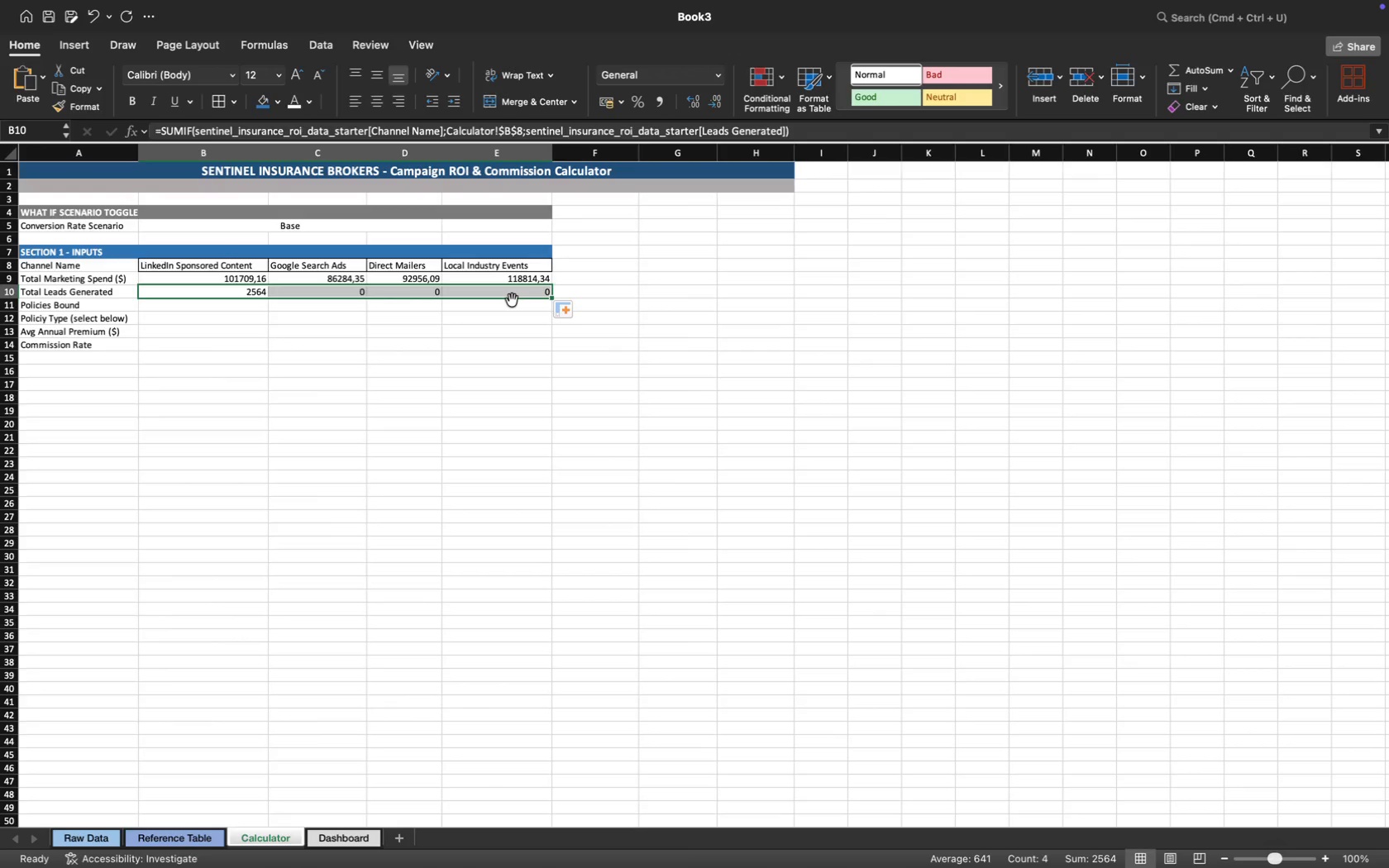 
key(Meta+Z)
 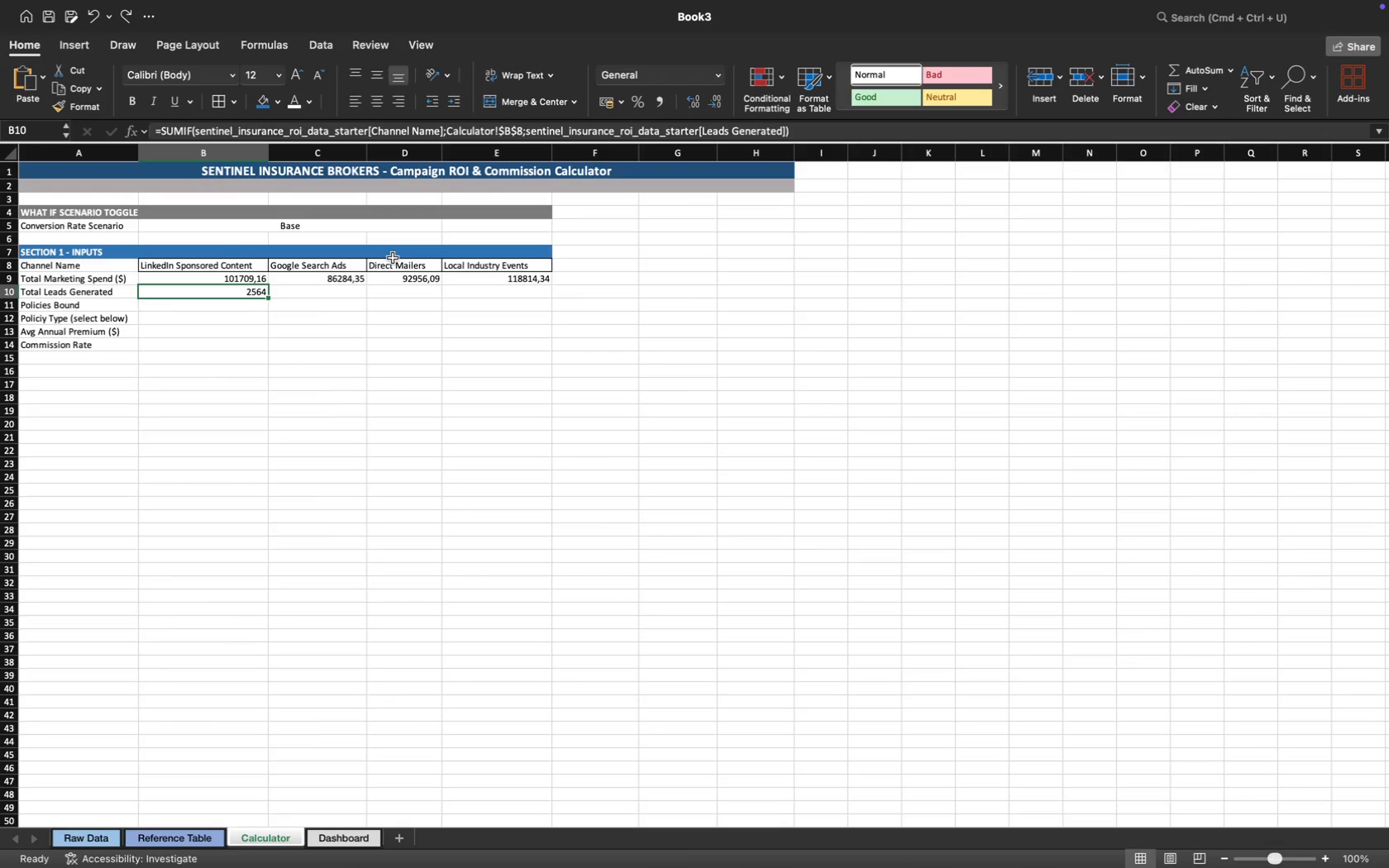 
key(Meta+CommandLeft)
 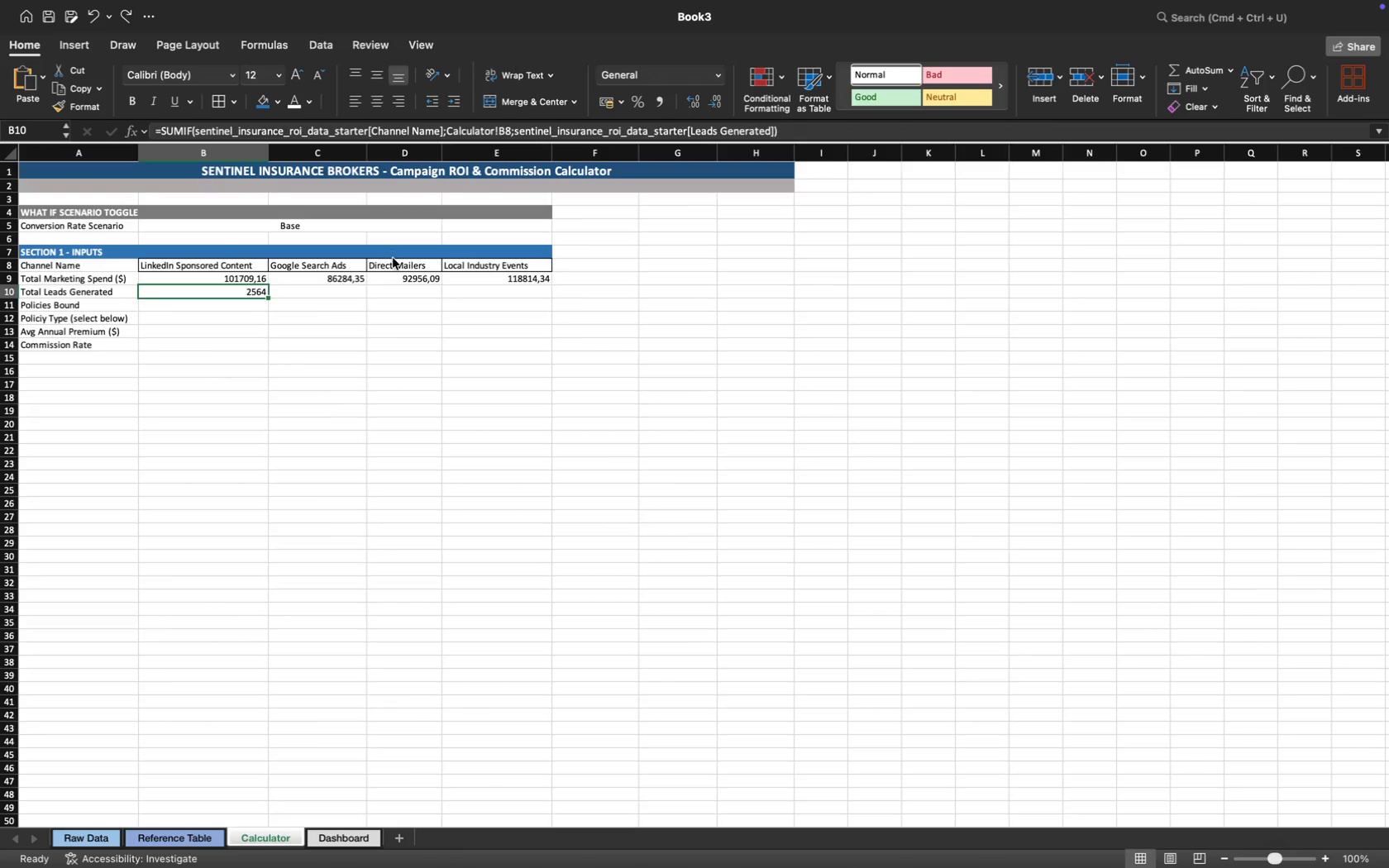 
key(Meta+Z)
 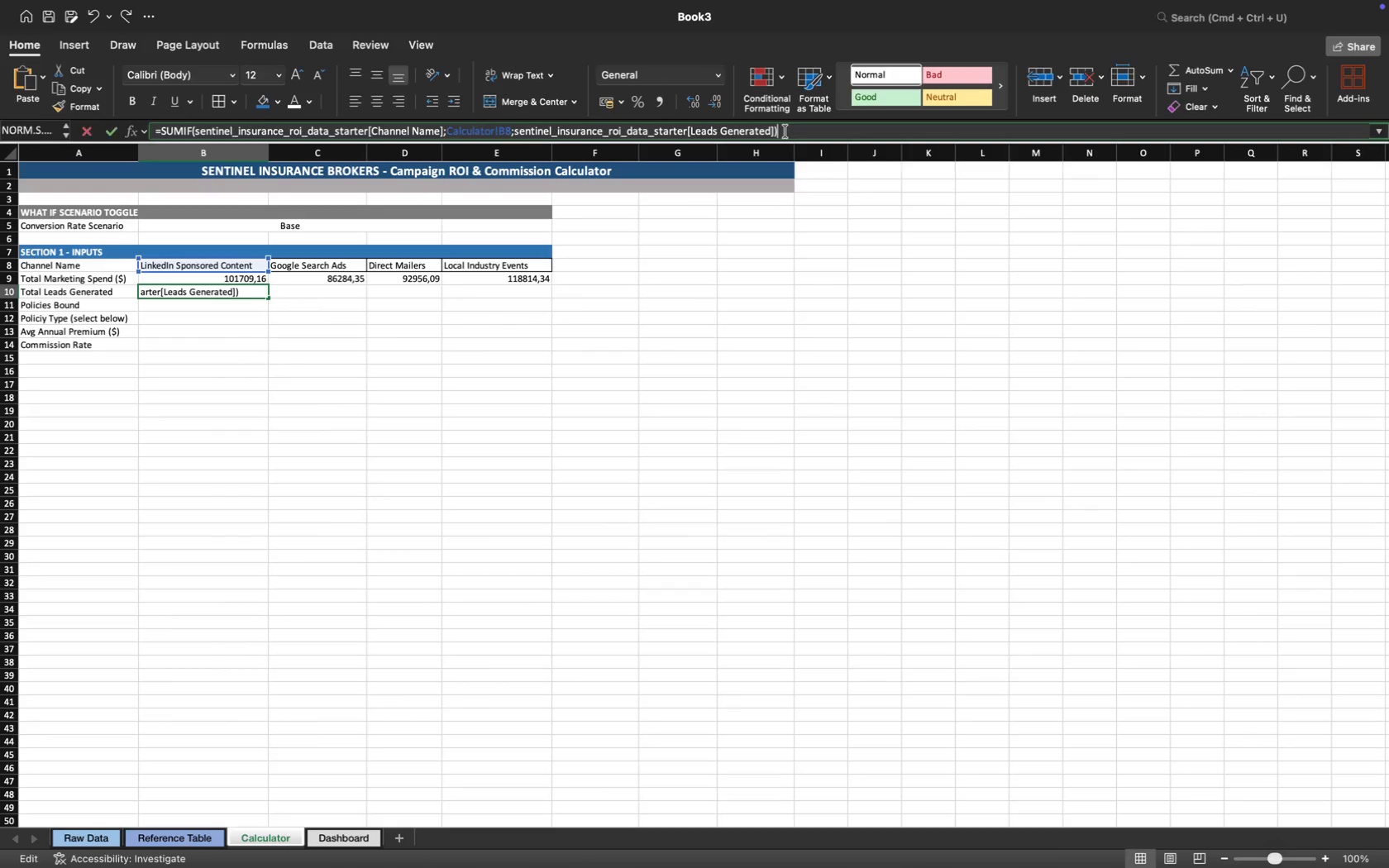 
left_click_drag(start_coordinate=[785, 131], to_coordinate=[152, 119])
 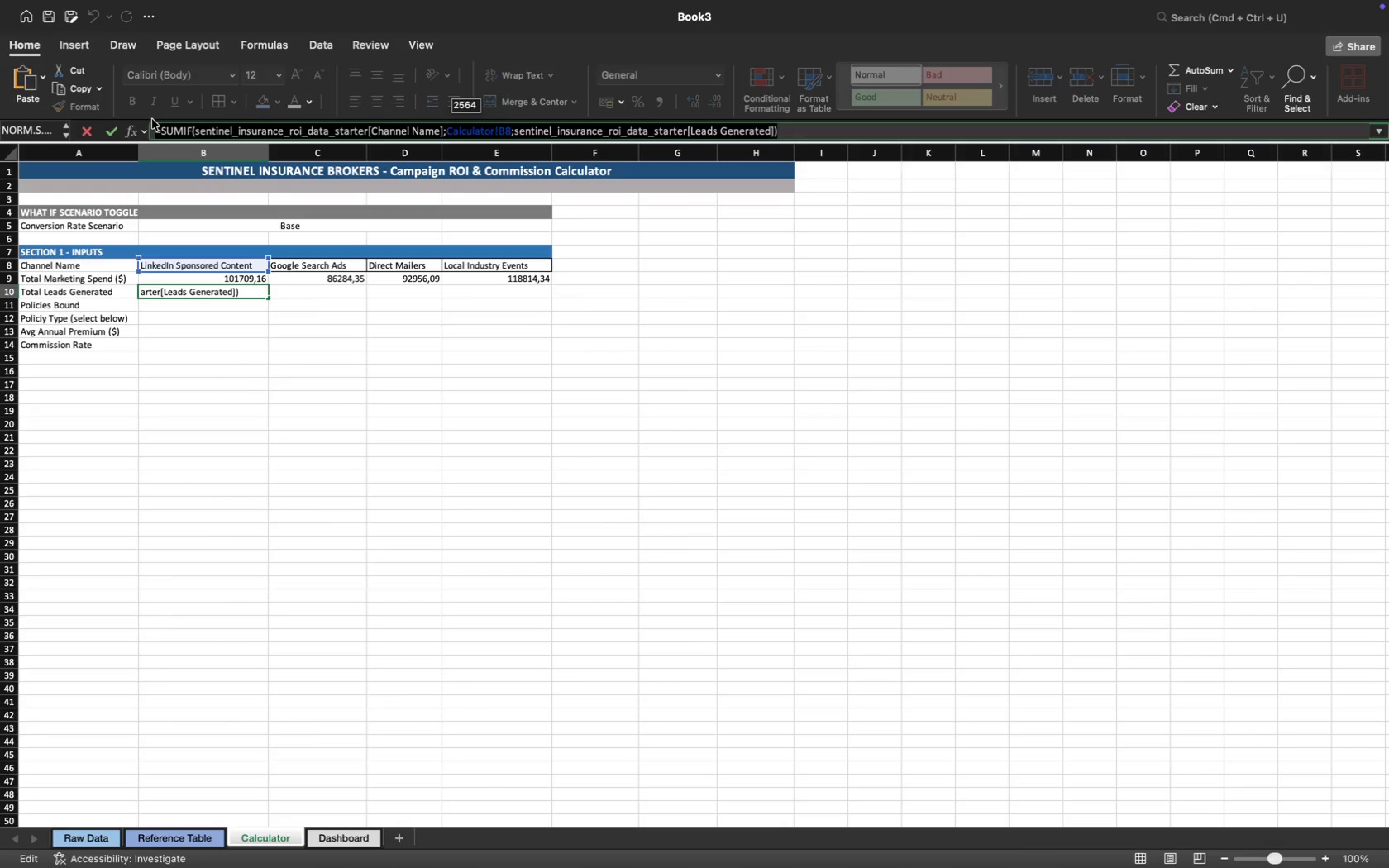 
key(Meta+C)
 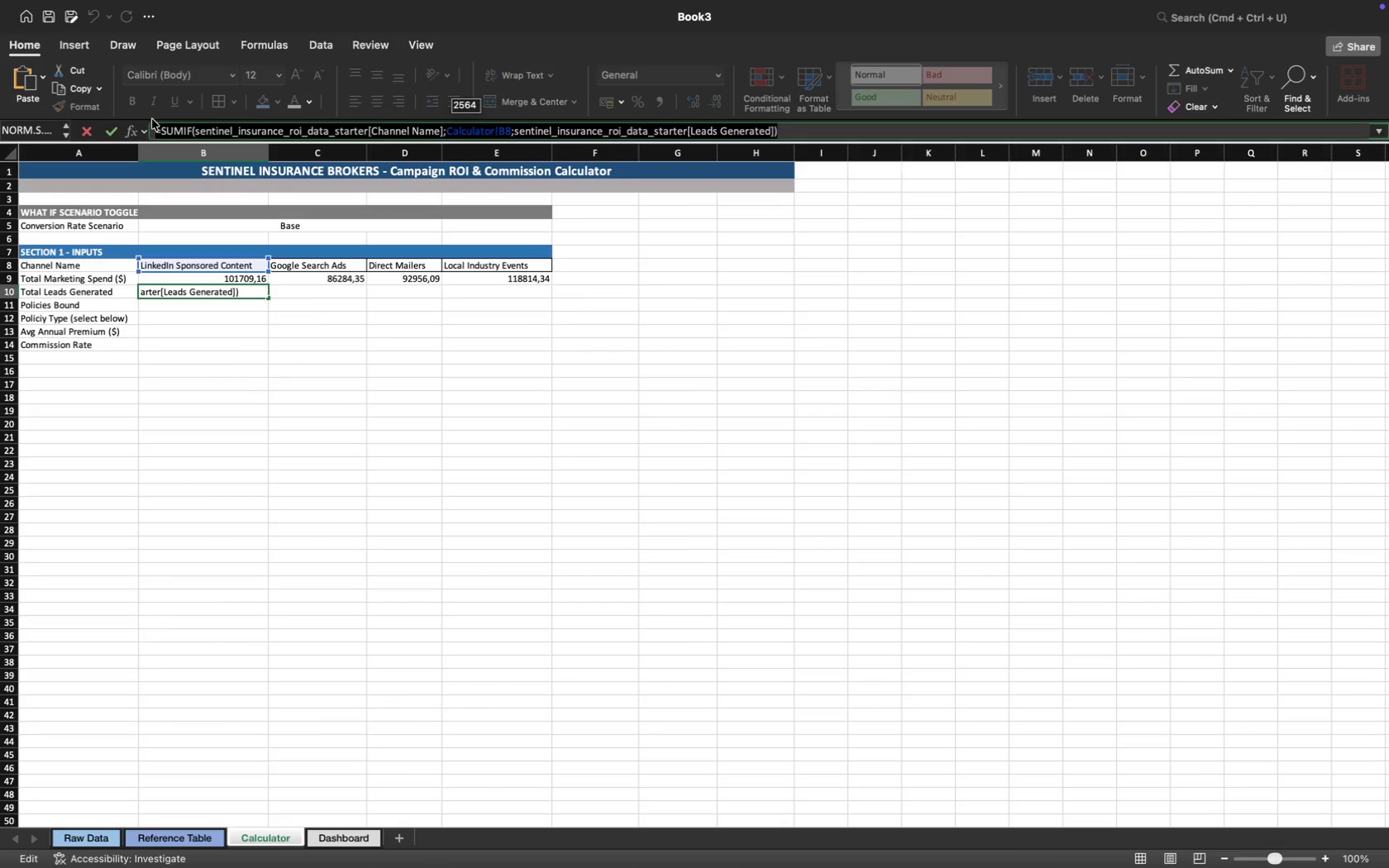 
key(Enter)
 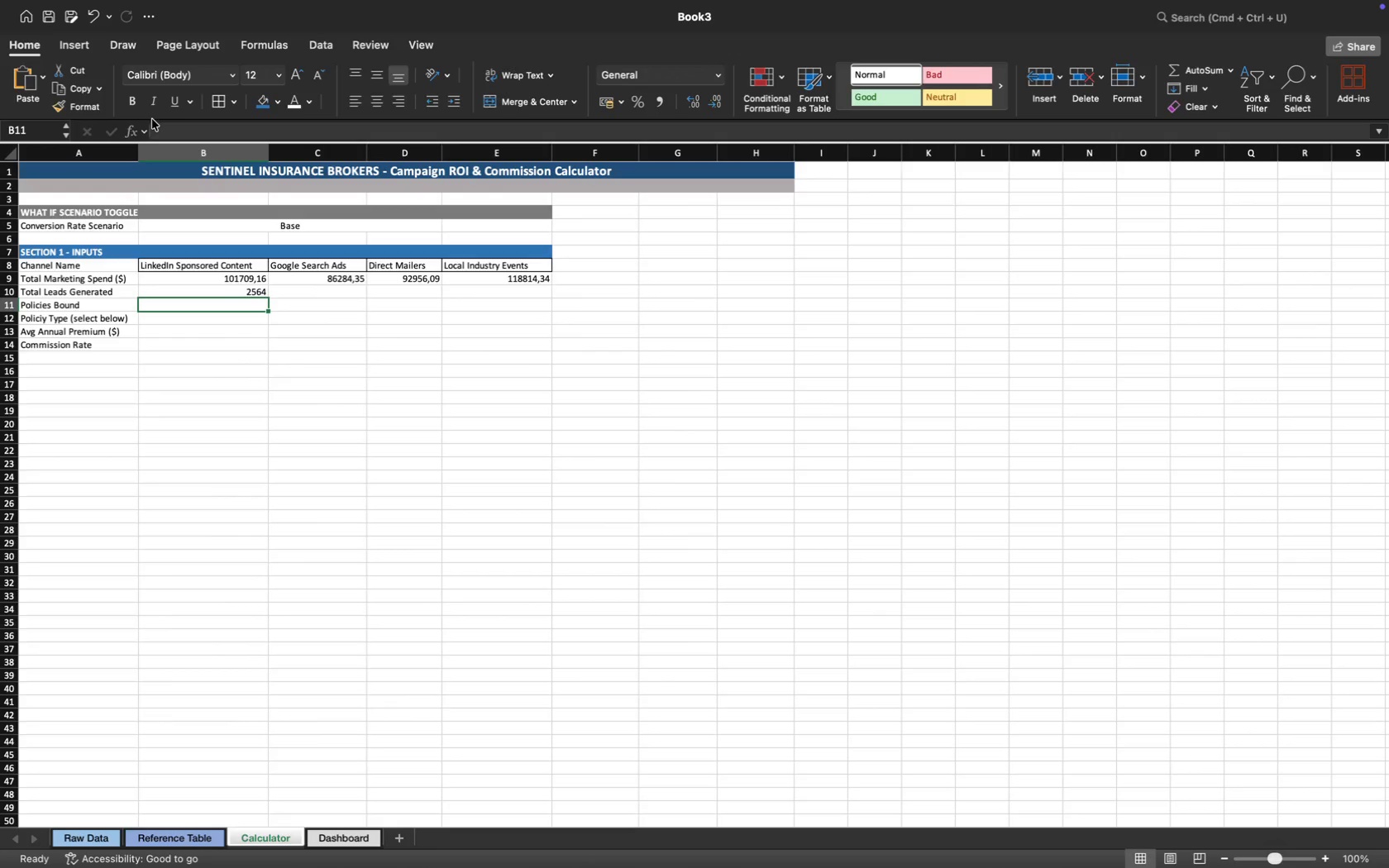 
key(ArrowUp)
 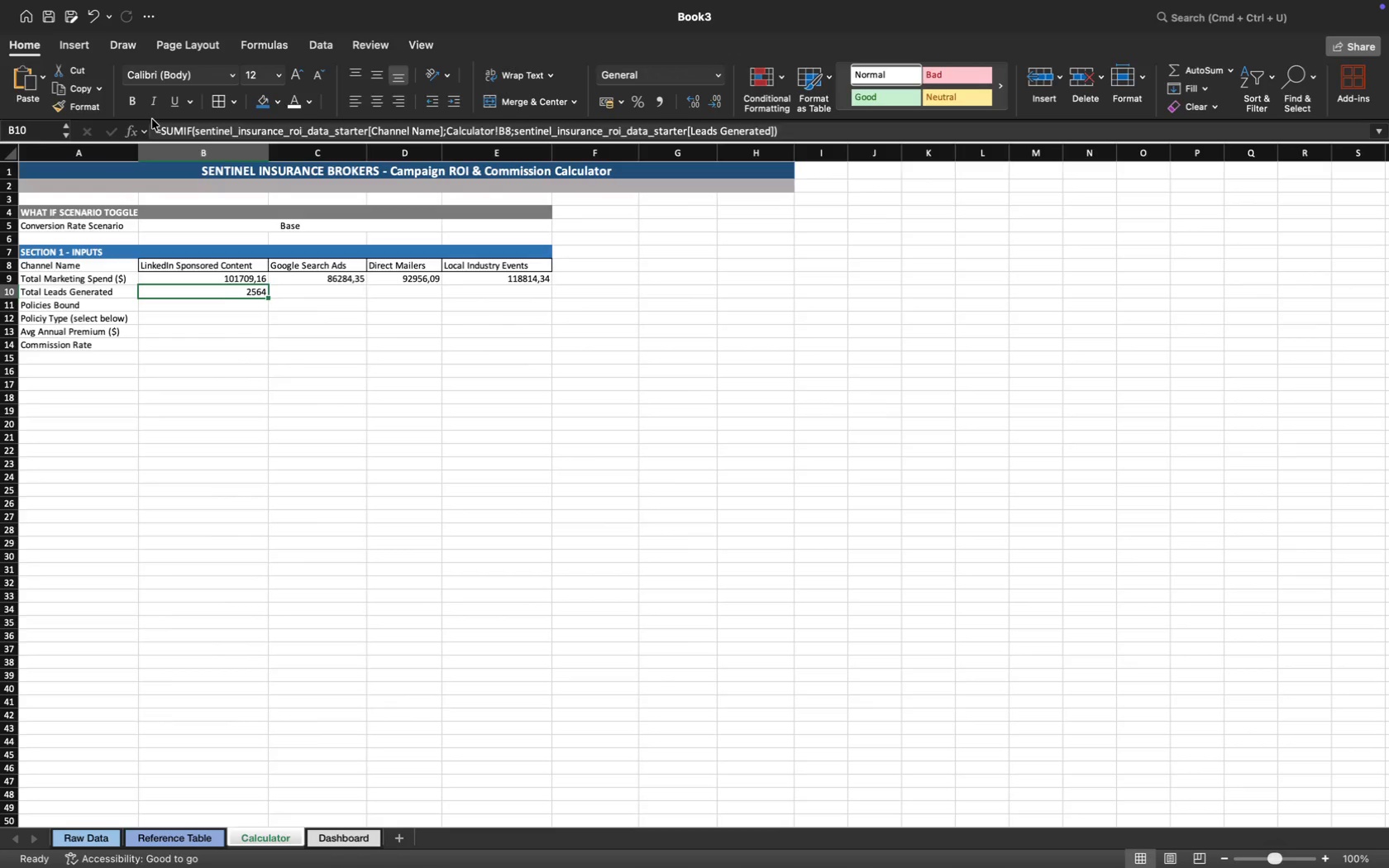 
key(ArrowRight)
 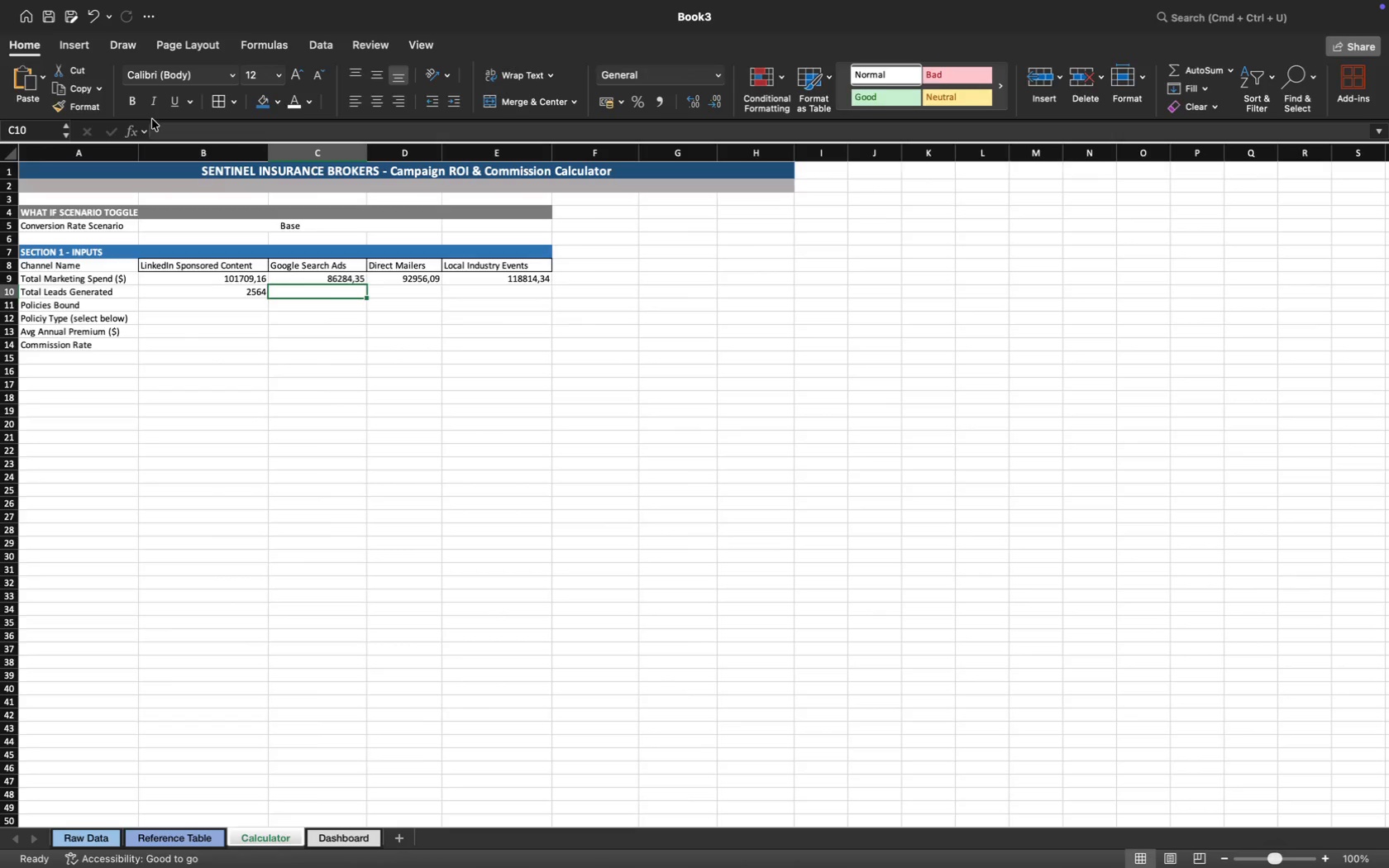 
key(Meta+V)
 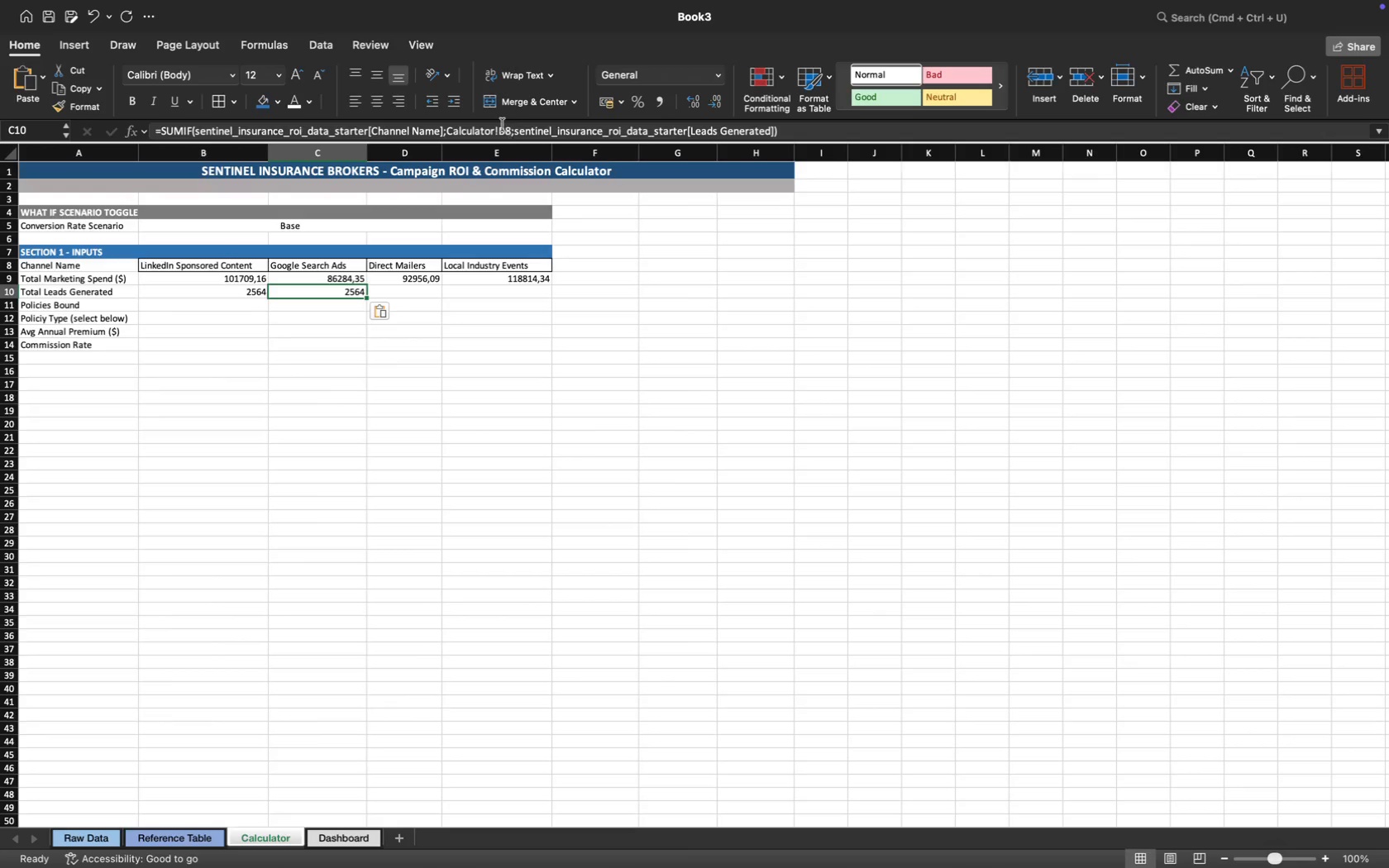 
left_click([504, 128])
 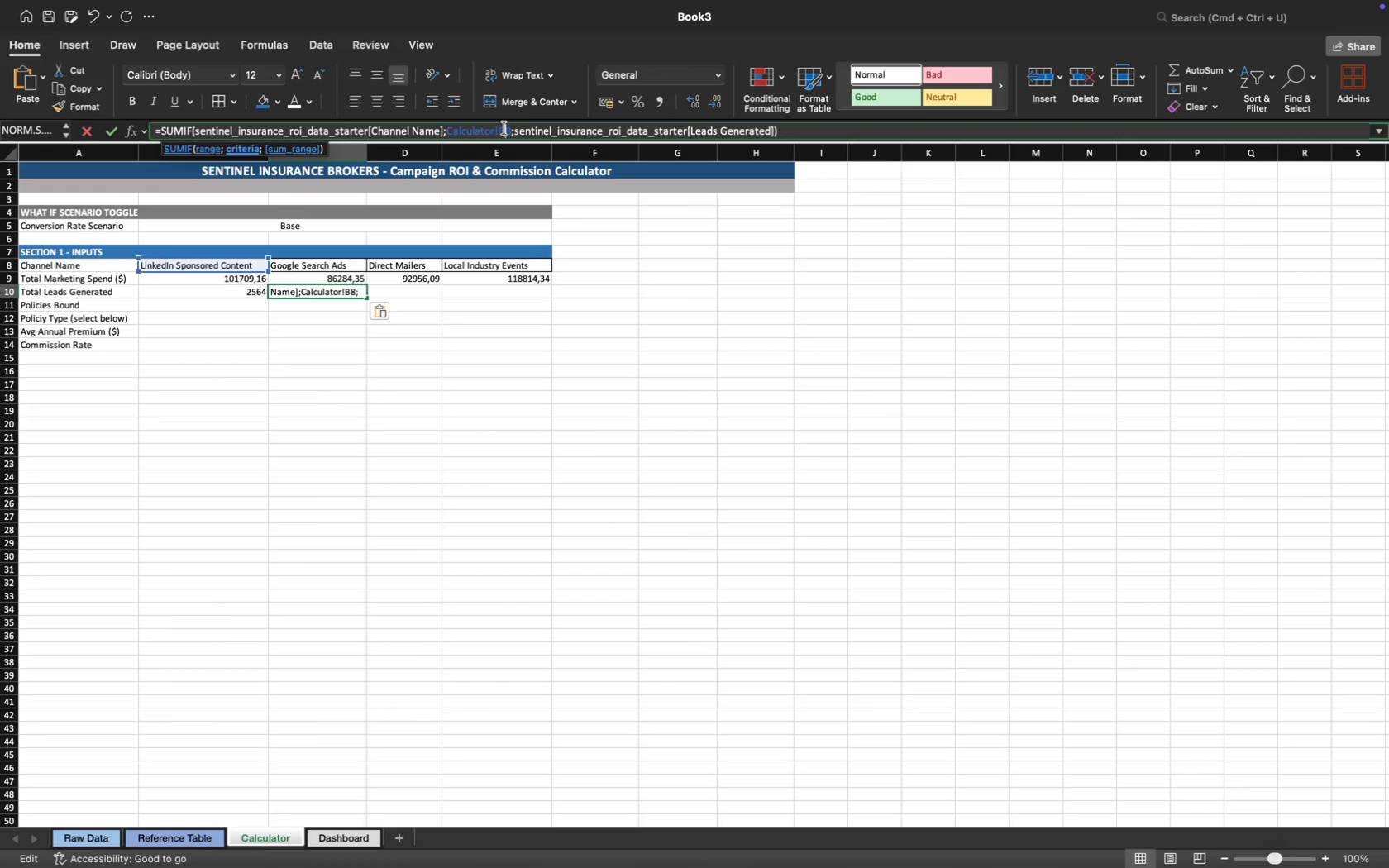 
key(Backspace)
 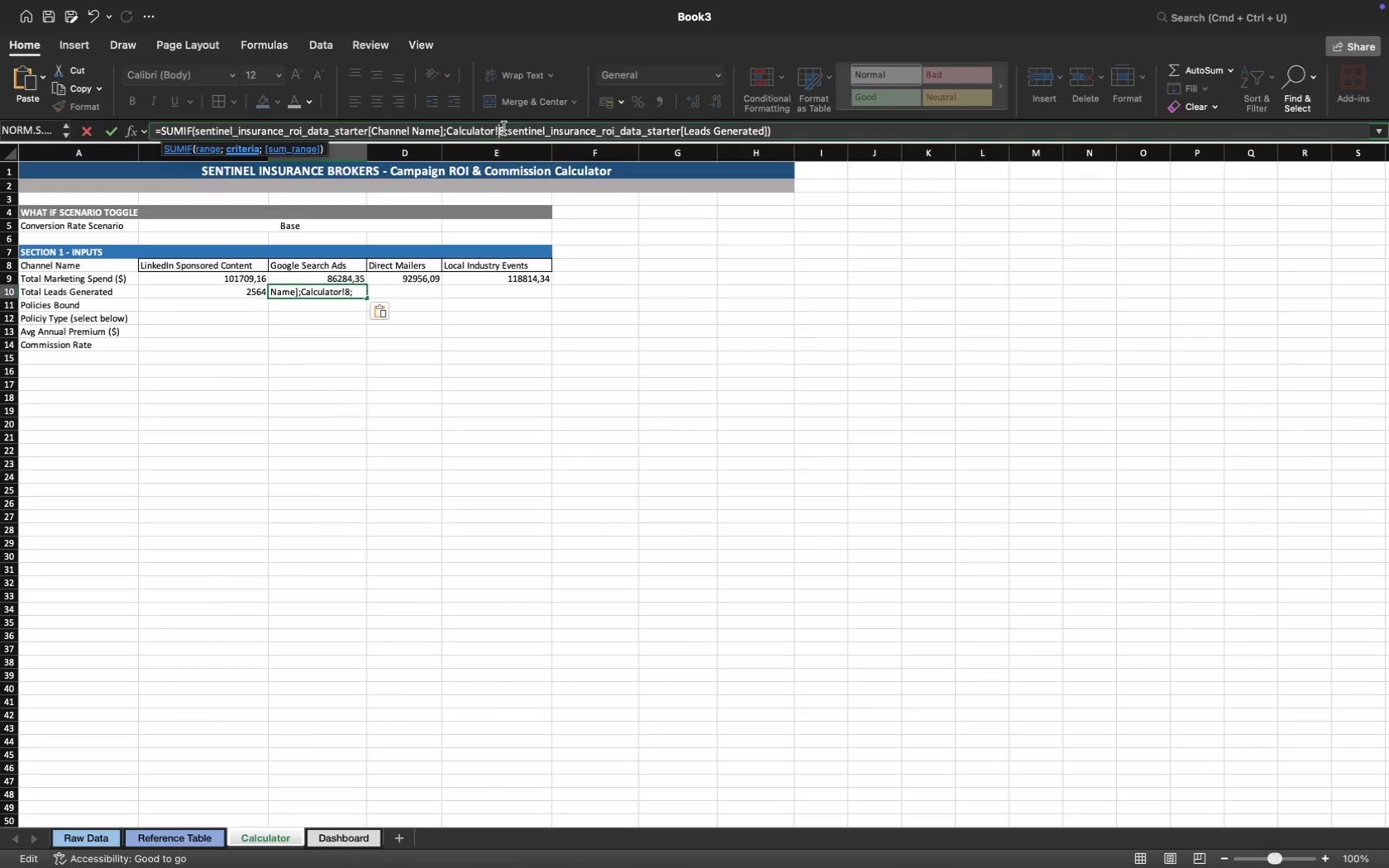 
key(Shift+C)
 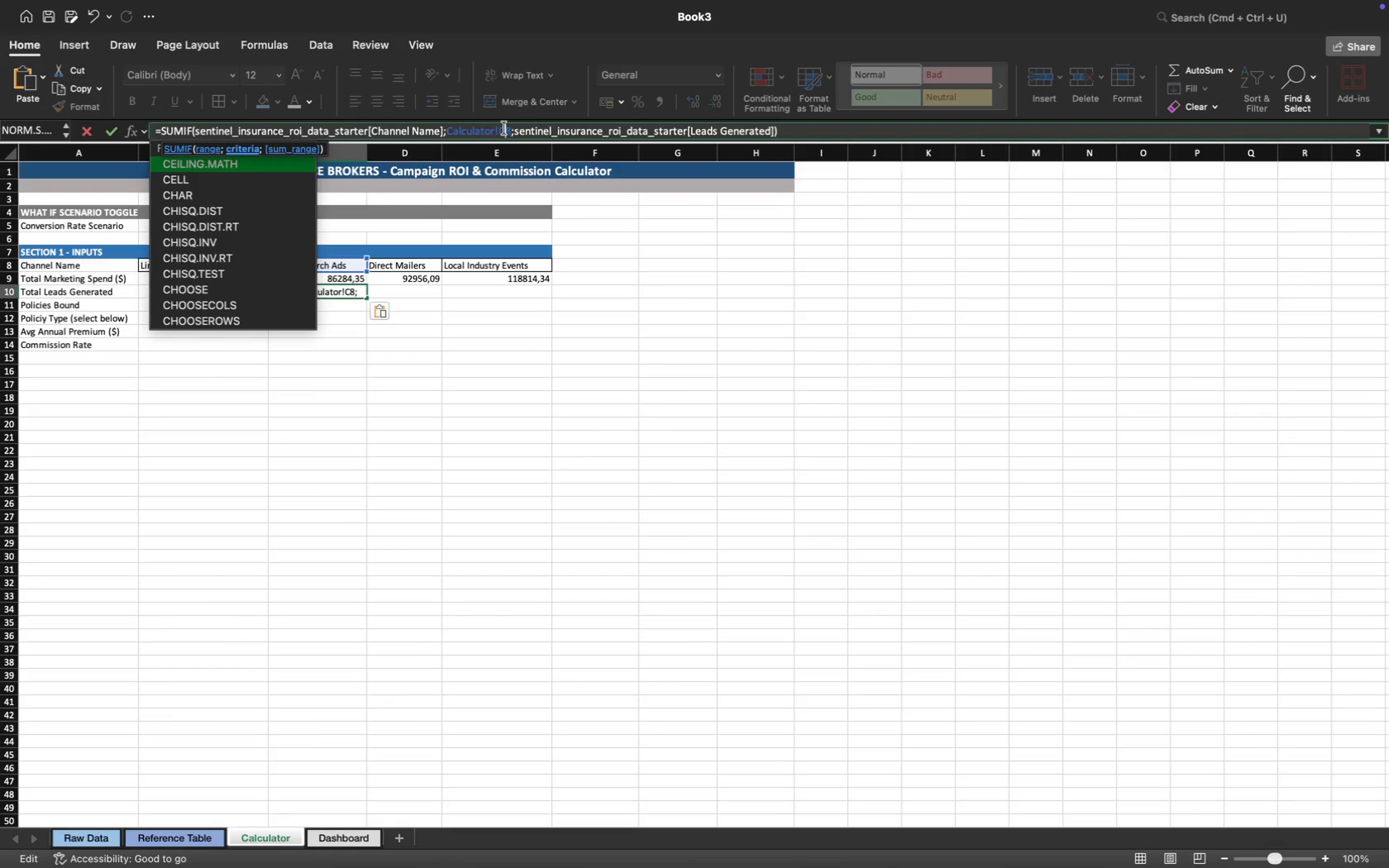 
key(Enter)
 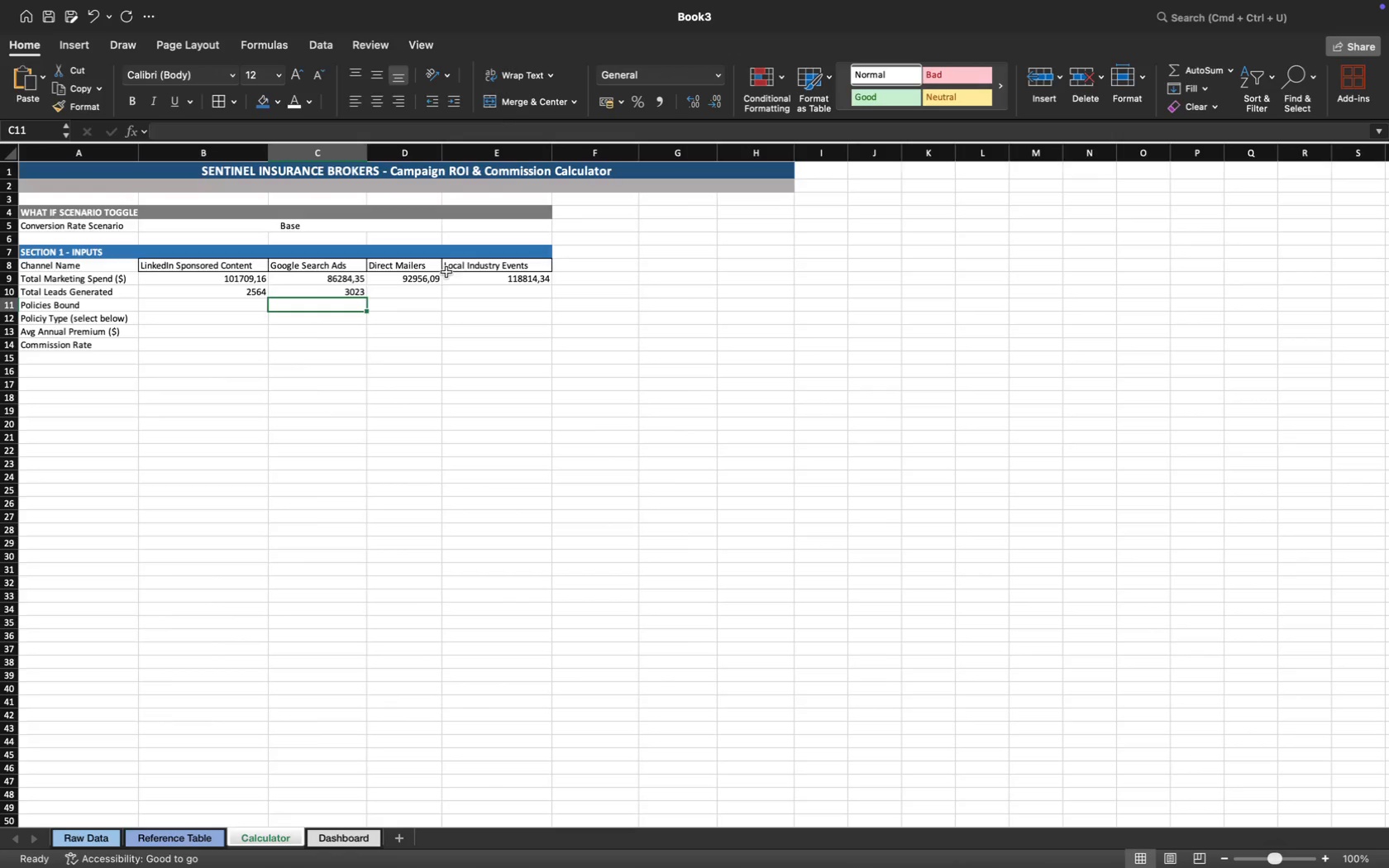 
left_click([424, 290])
 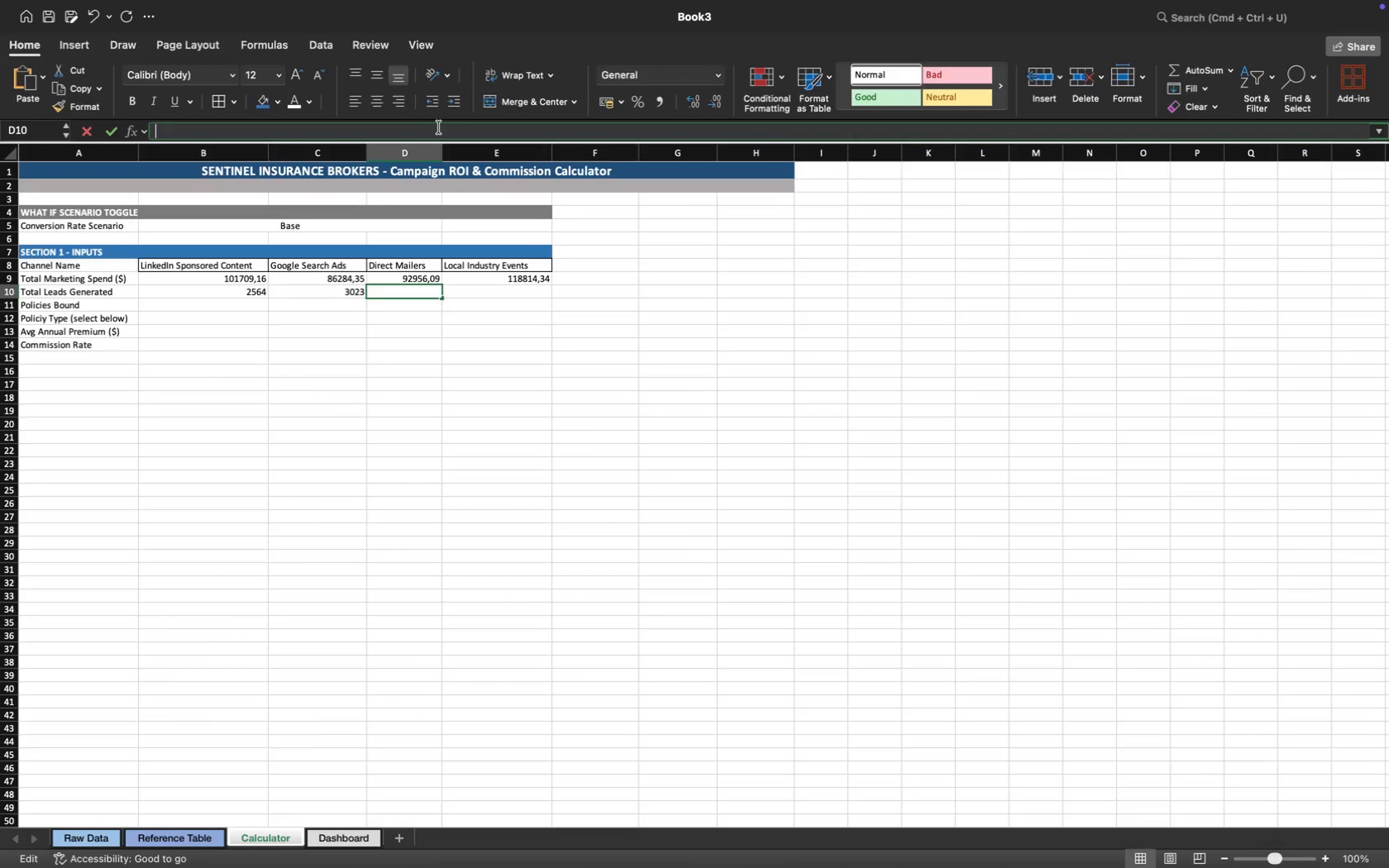 
key(Meta+V)
 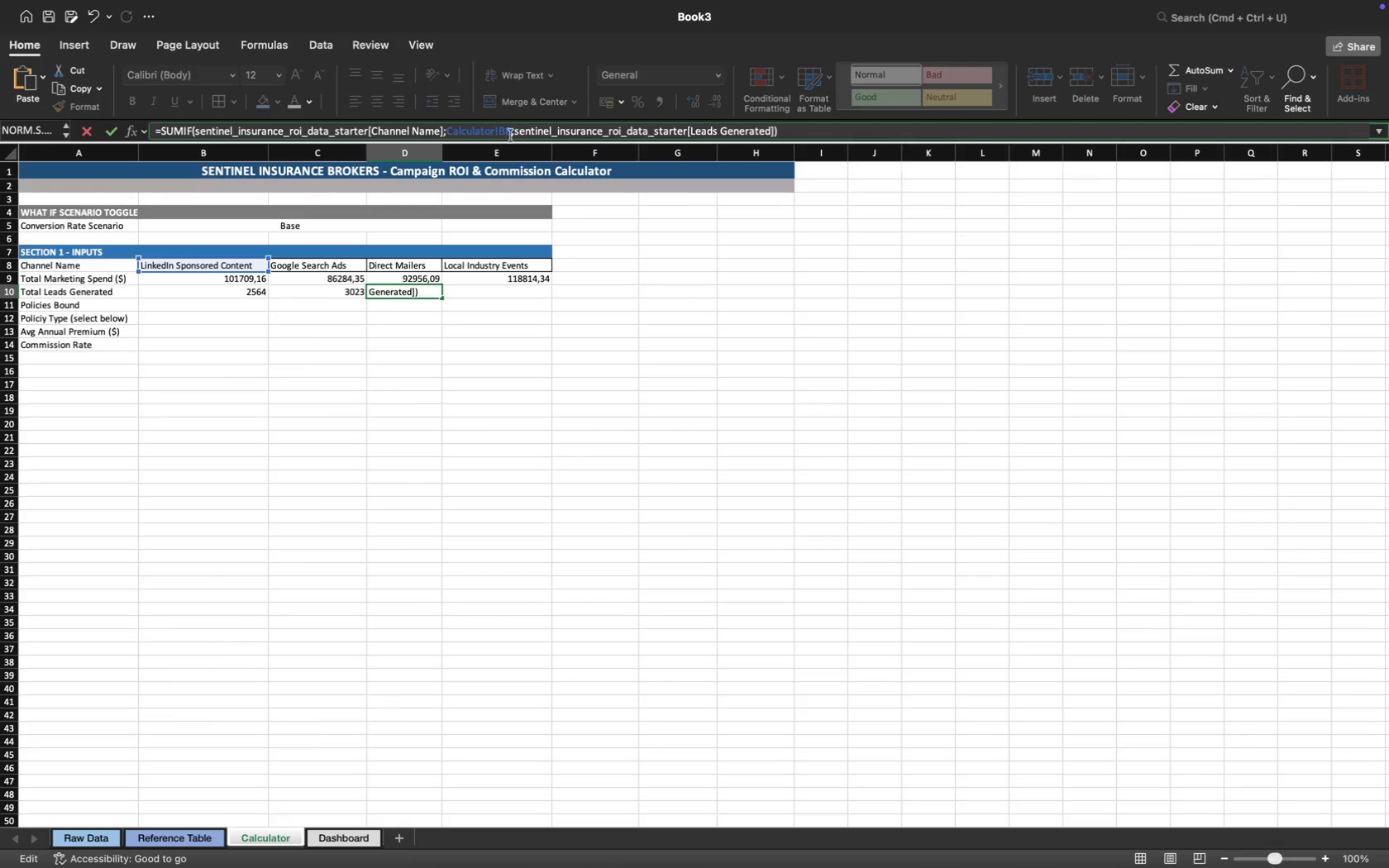 
left_click([505, 133])
 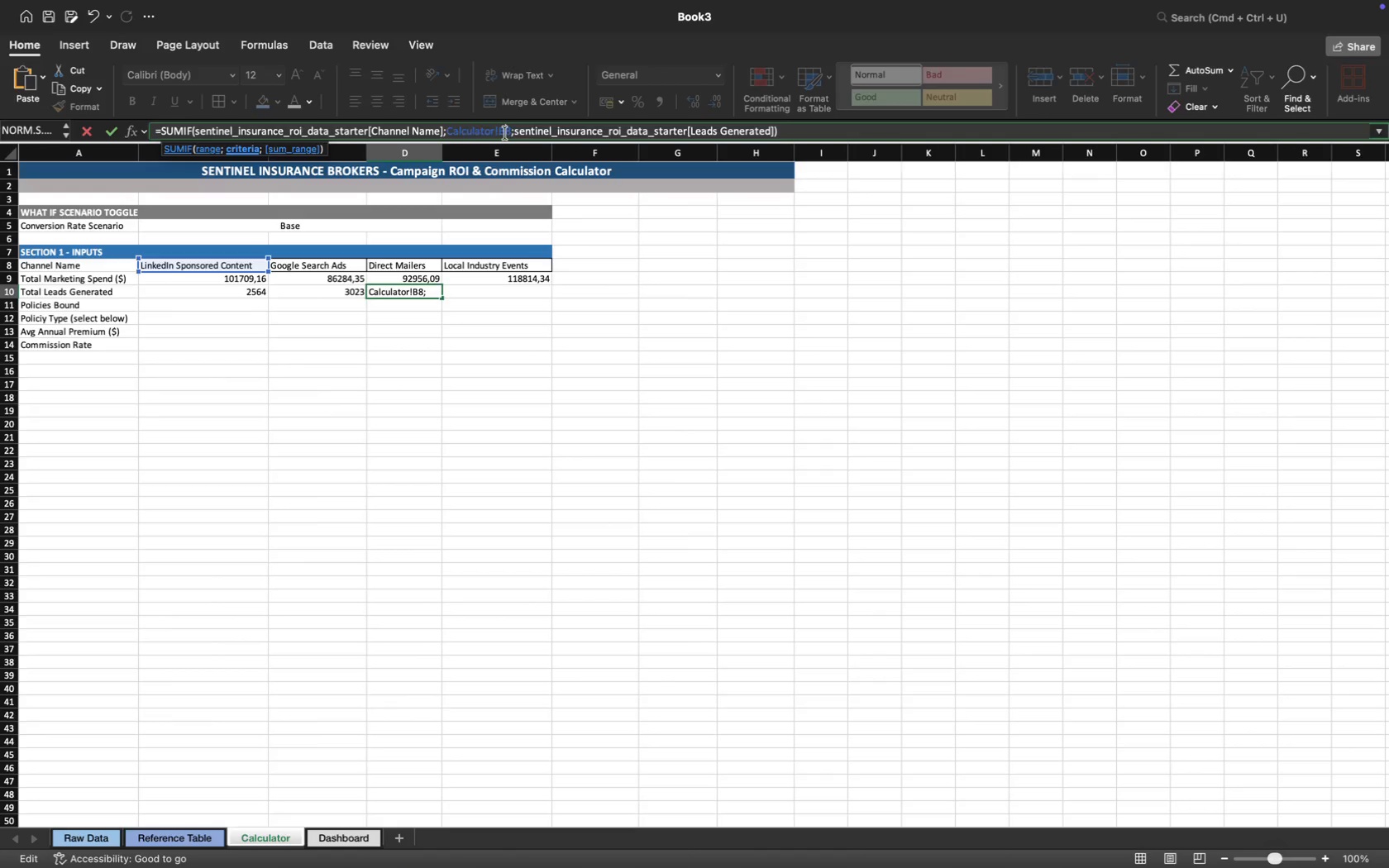 
key(Backspace)
 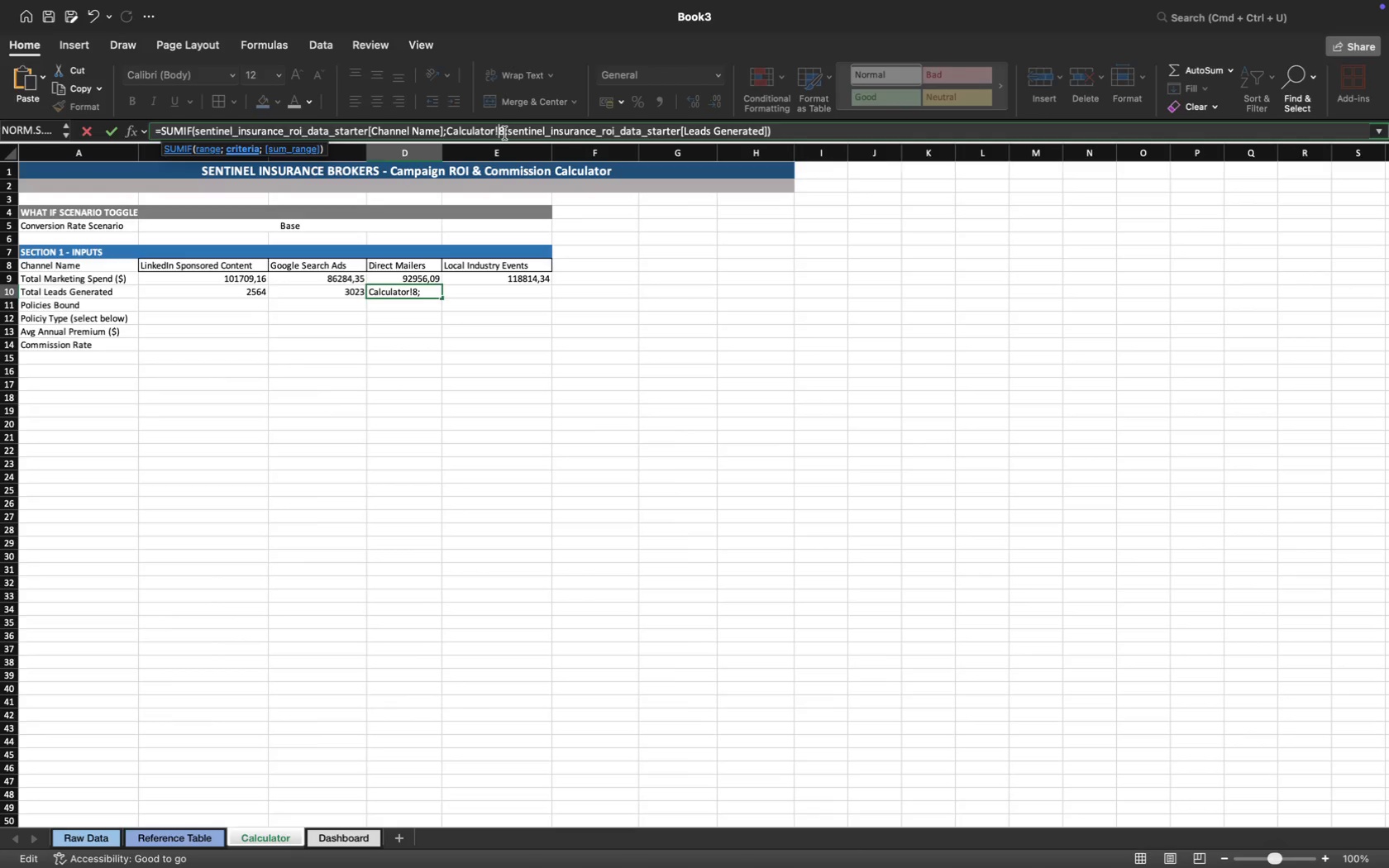 
key(Shift+D)
 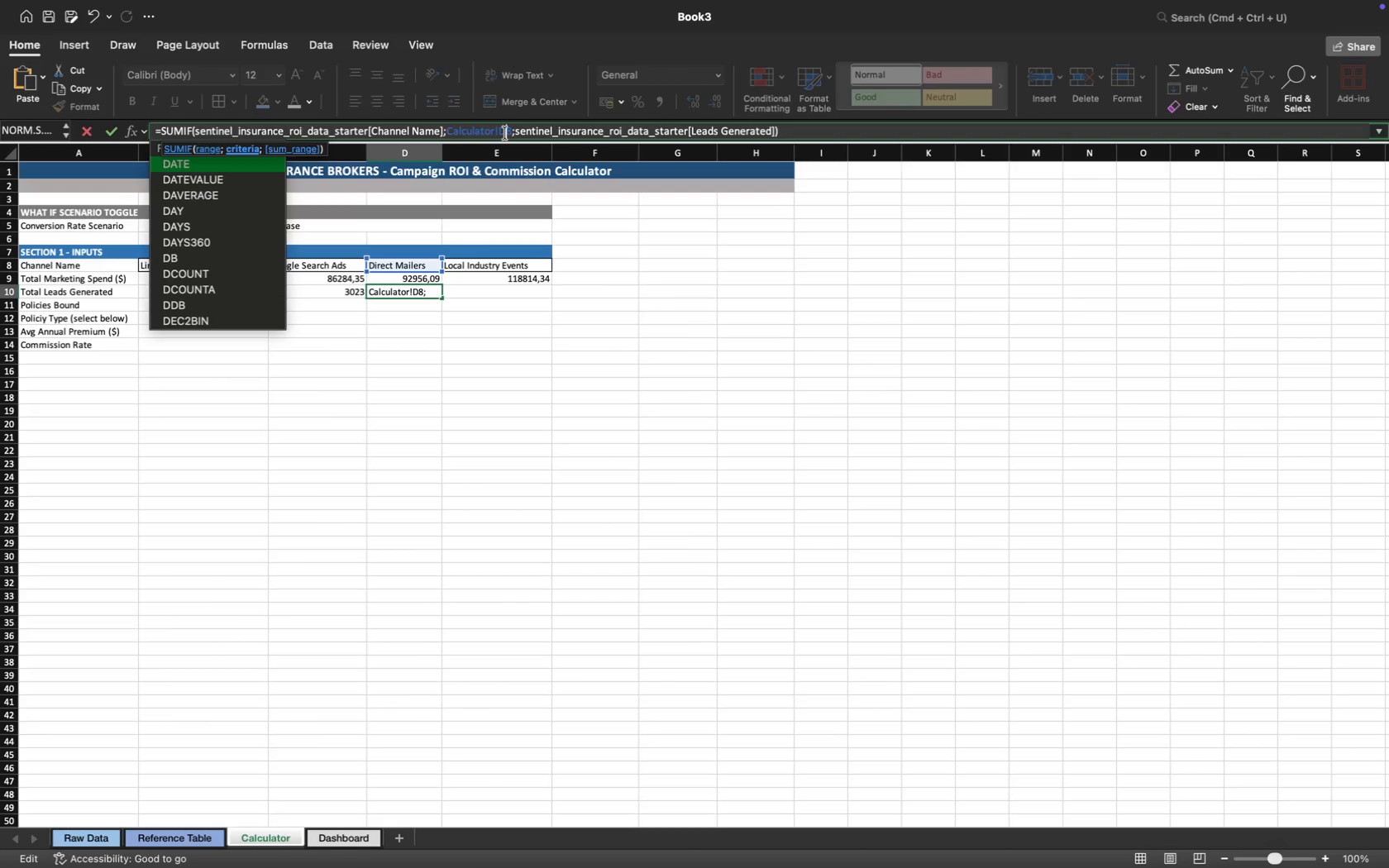 
key(Enter)
 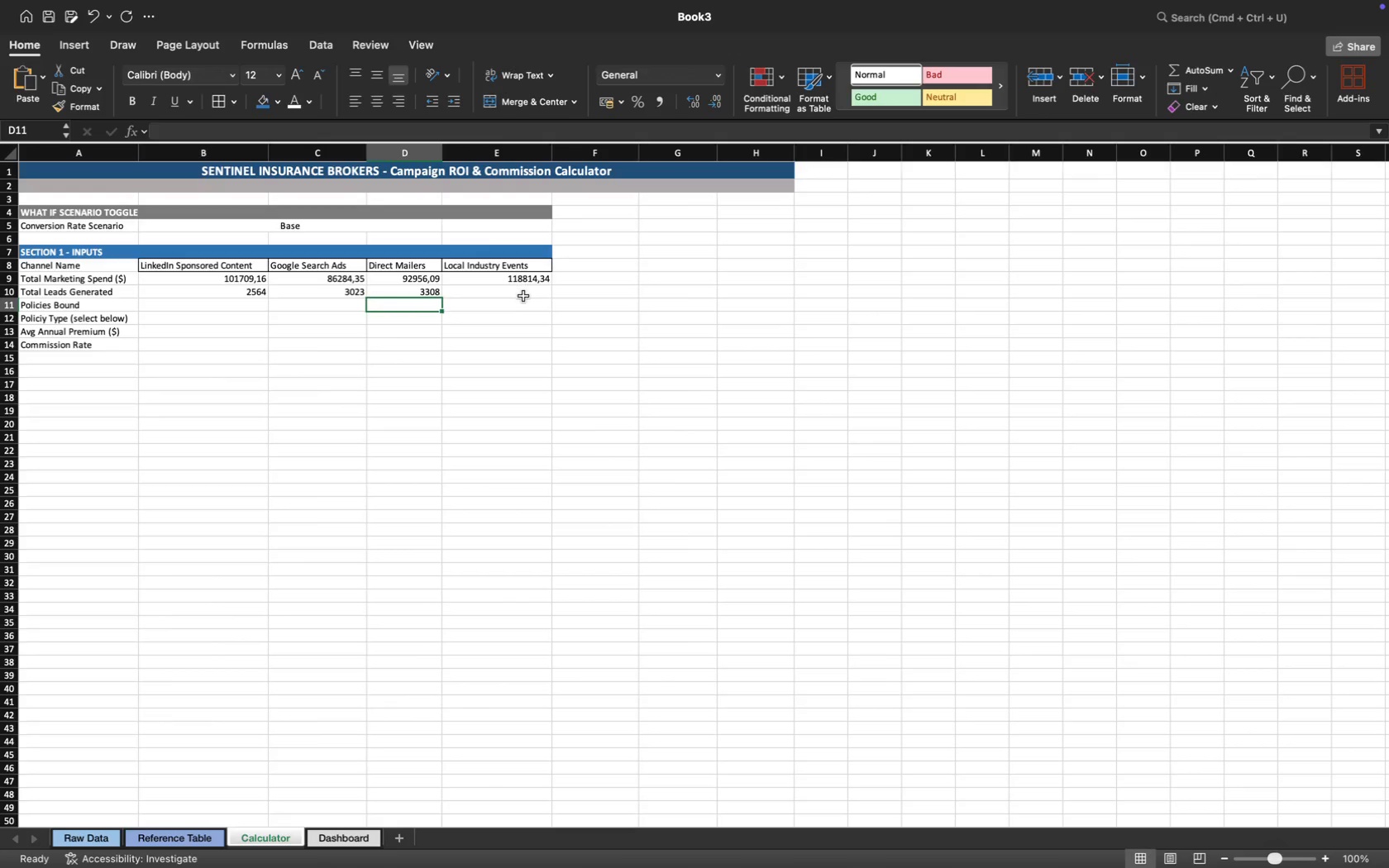 
left_click([523, 296])
 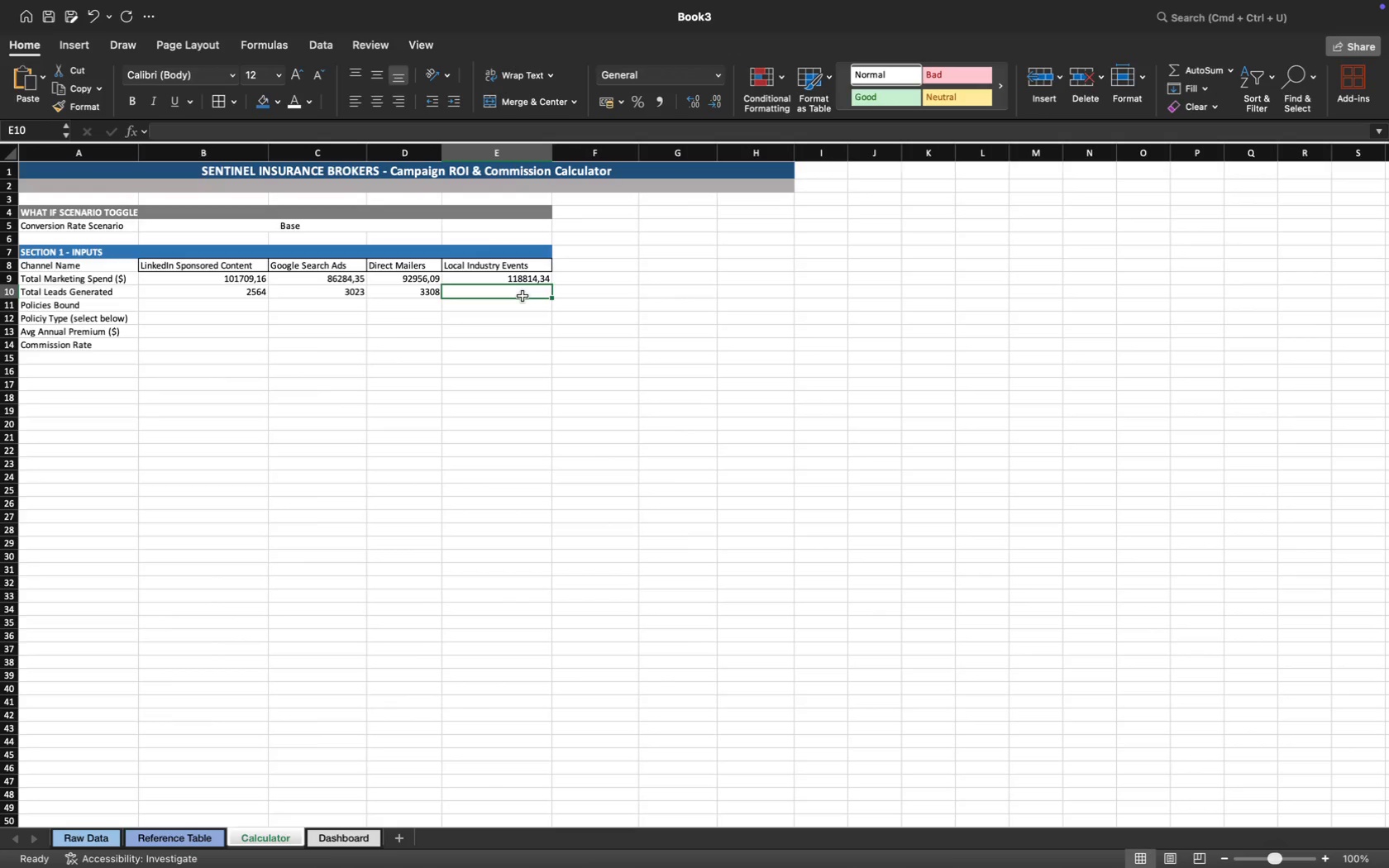 
wait(11.29)
 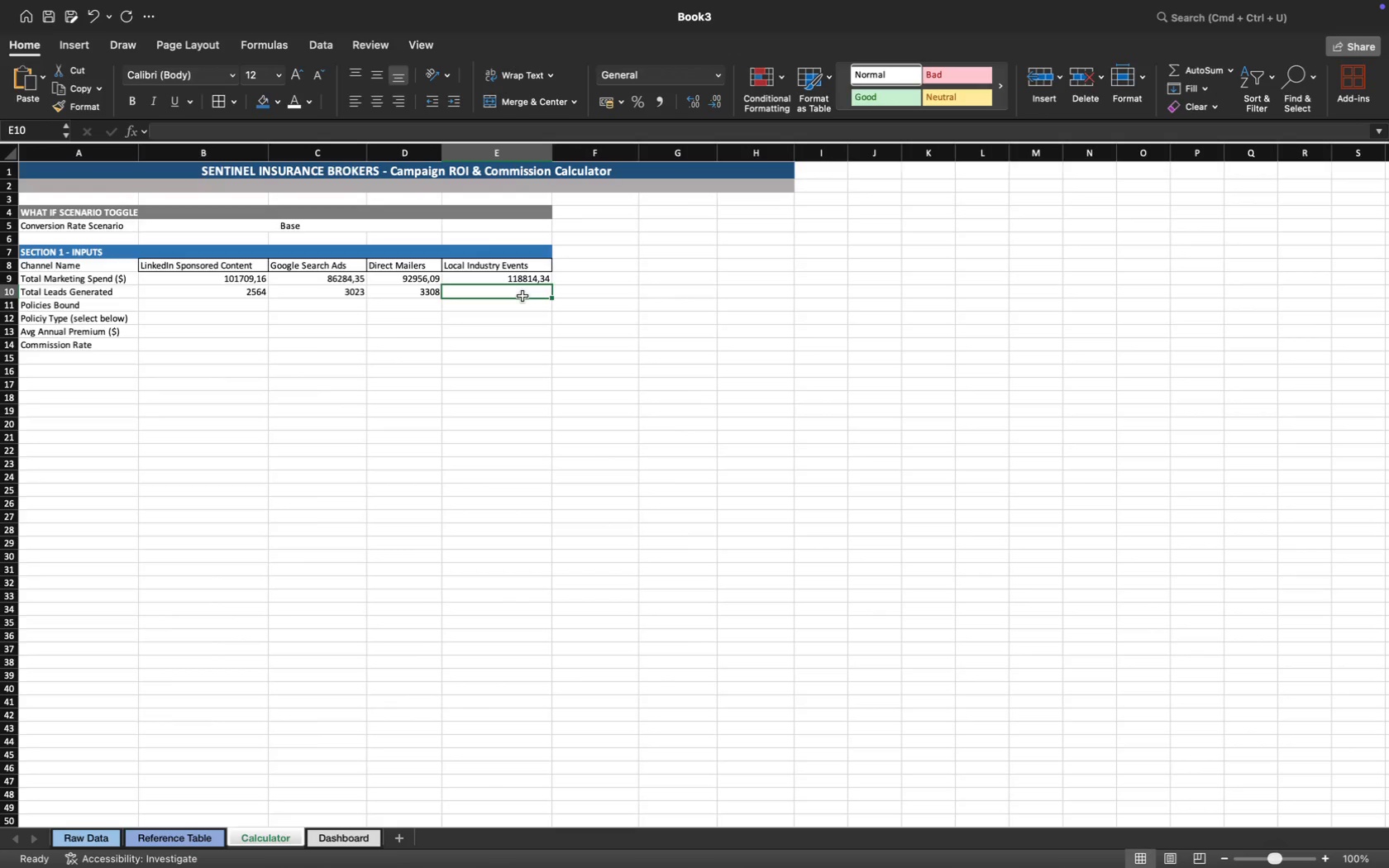 
key(Meta+V)
 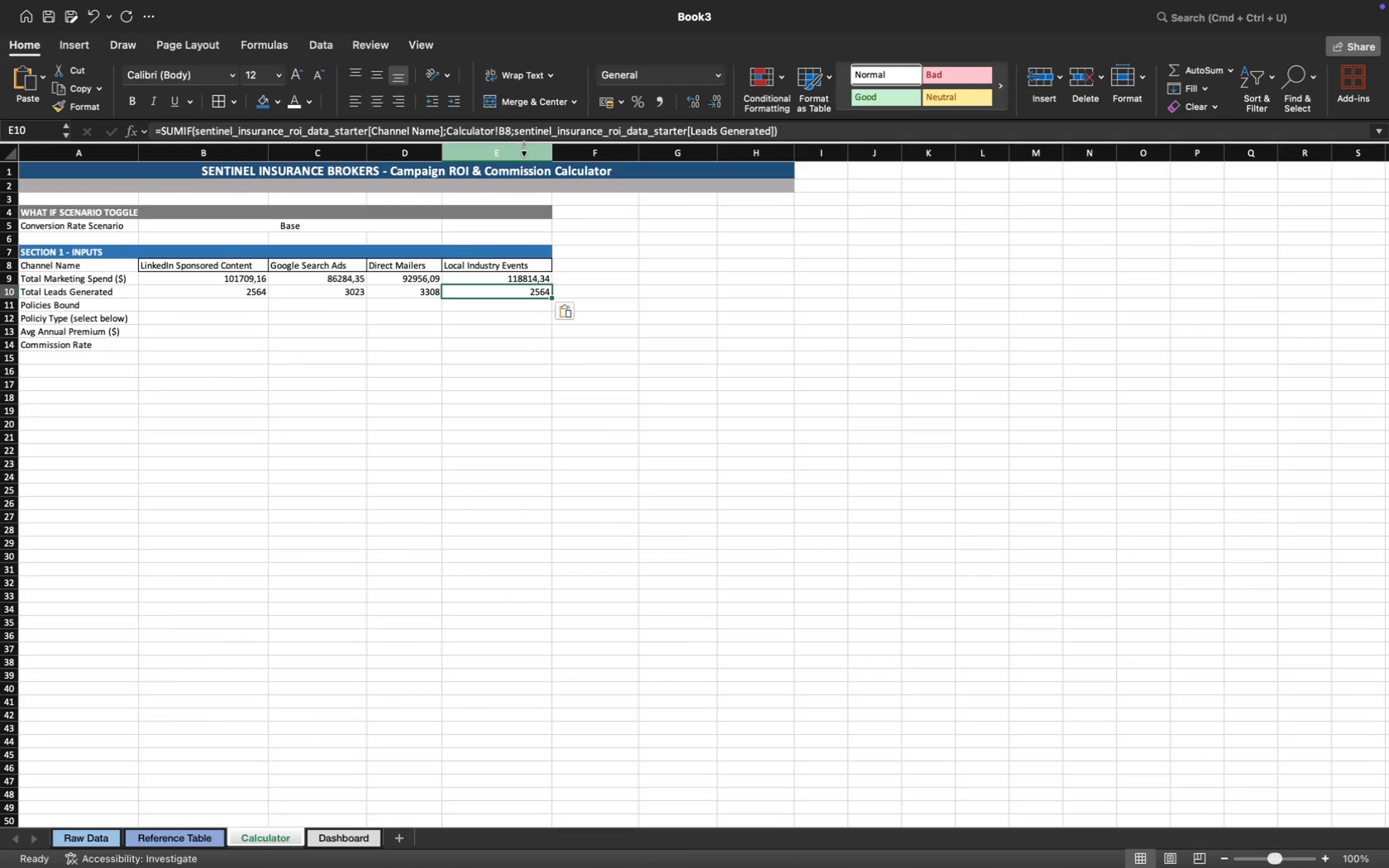 
left_click([508, 128])
 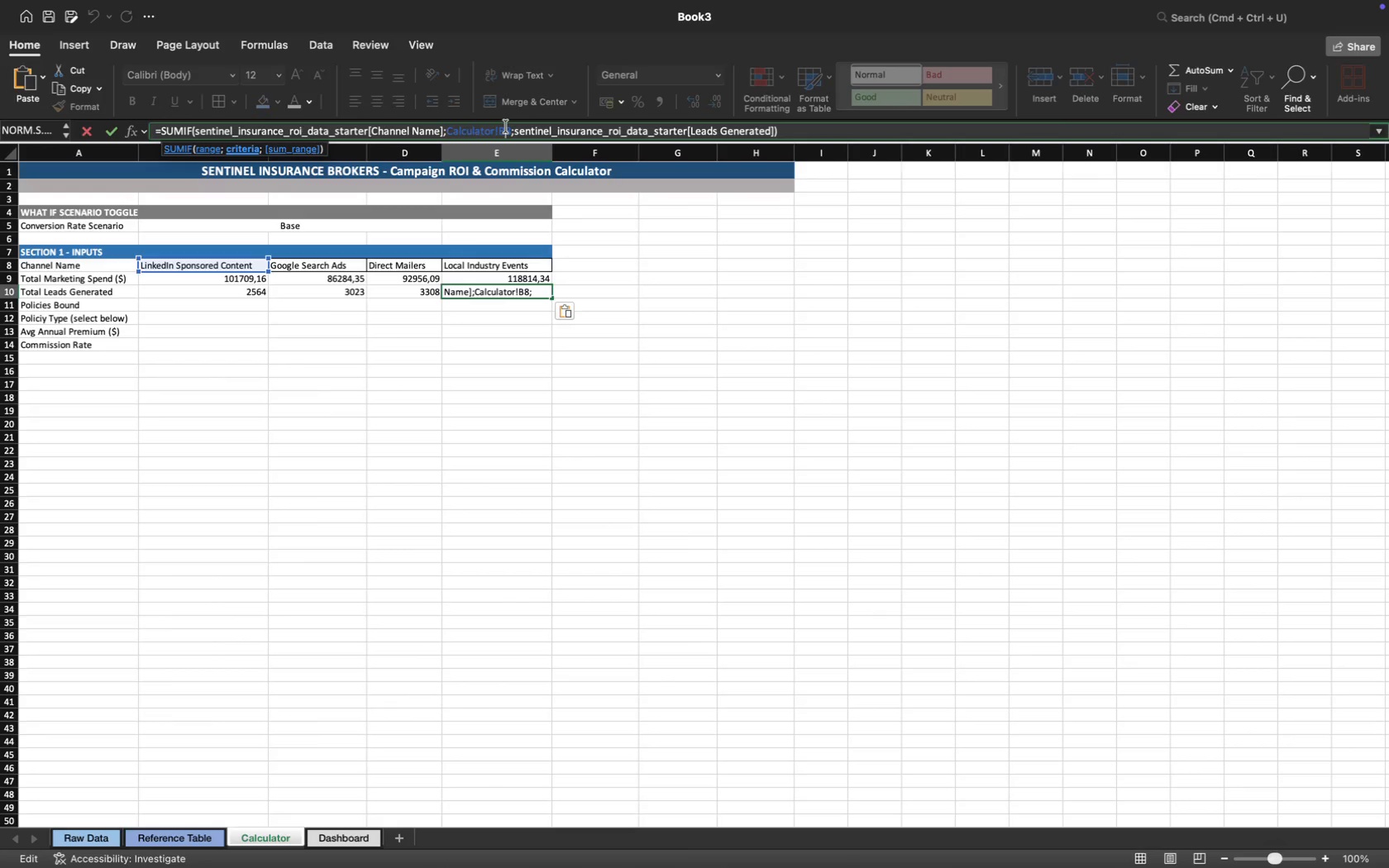 
key(Backspace)
 